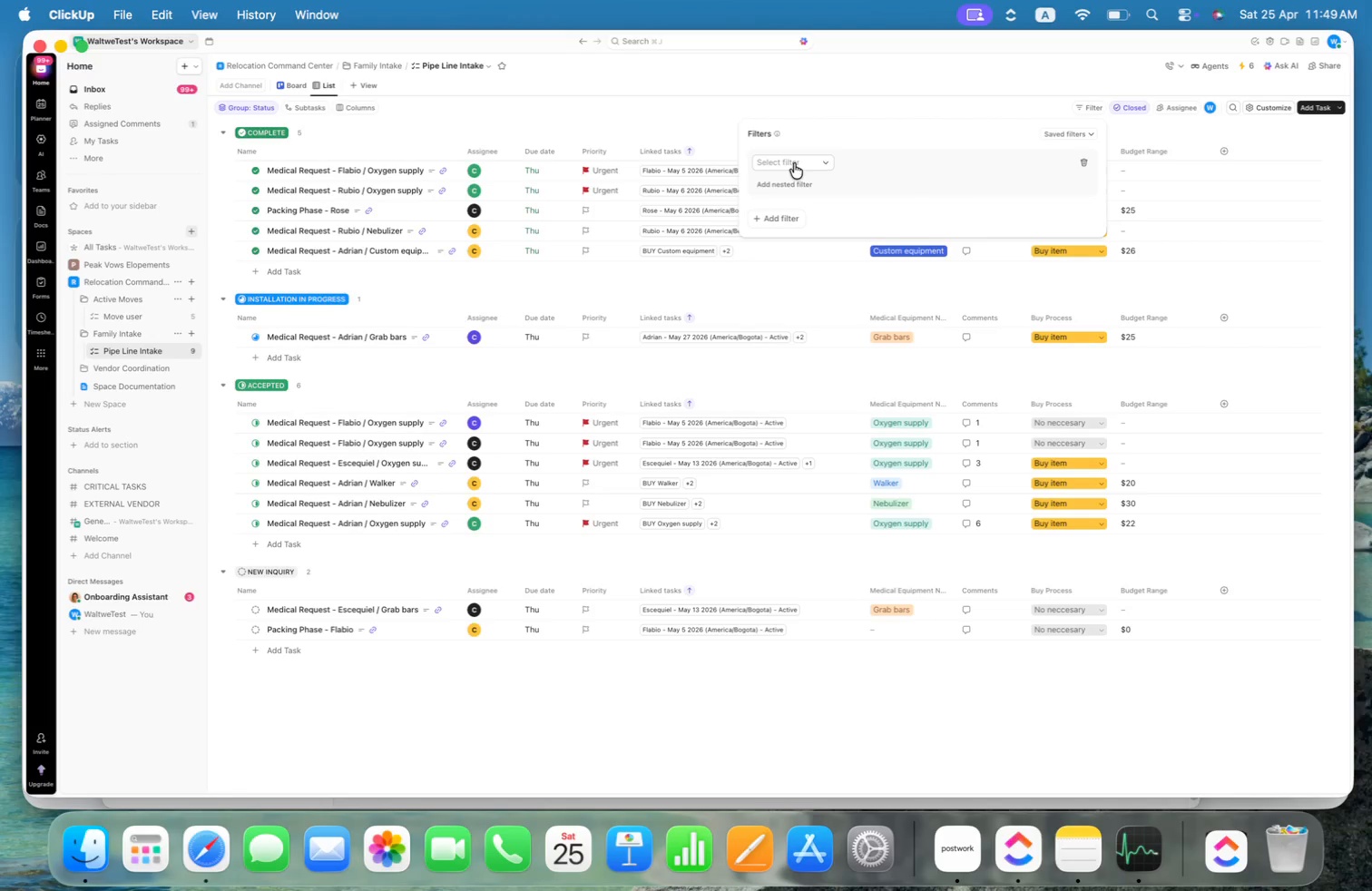 
left_click([794, 163])
 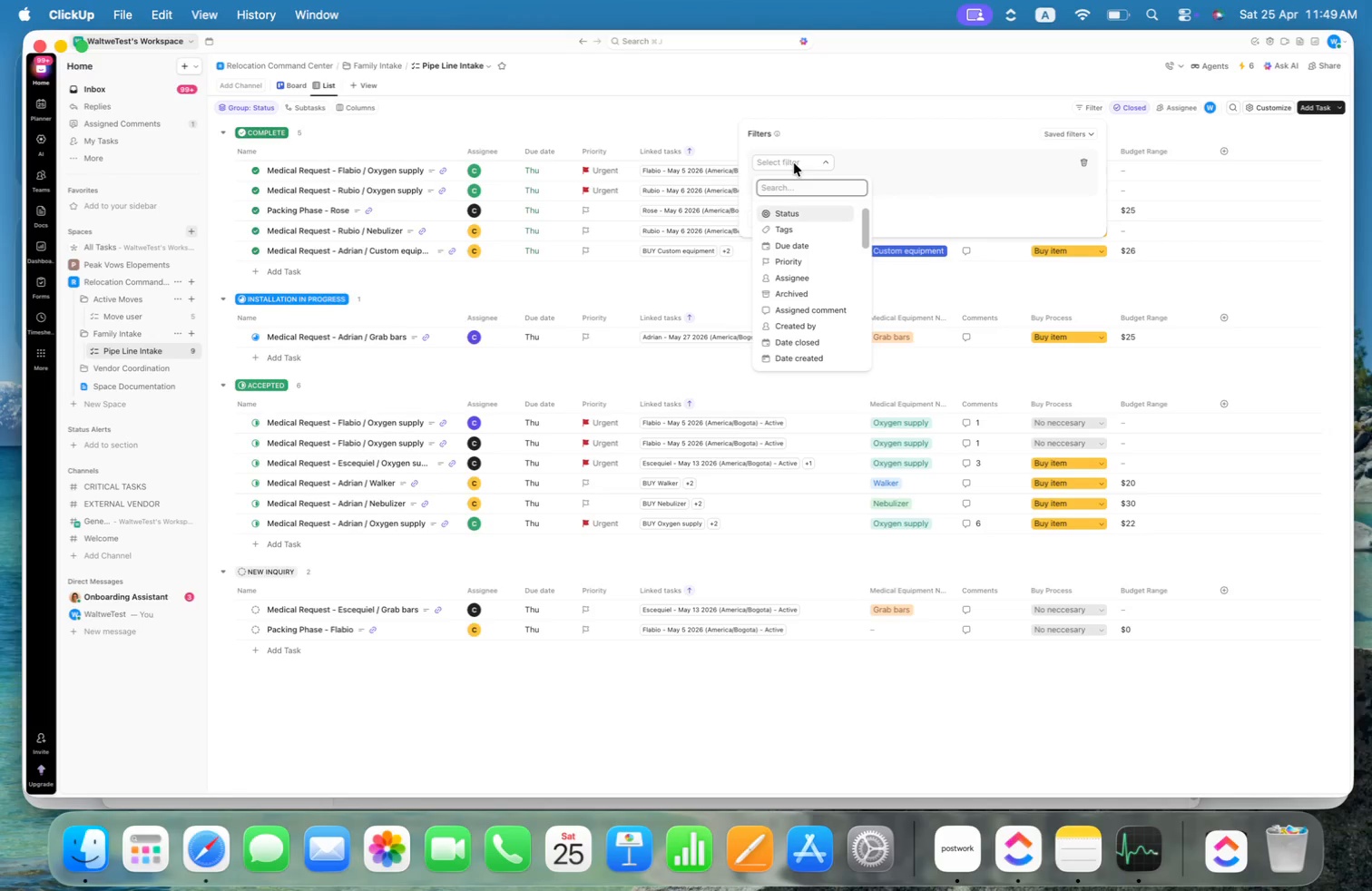 
type(tas)
 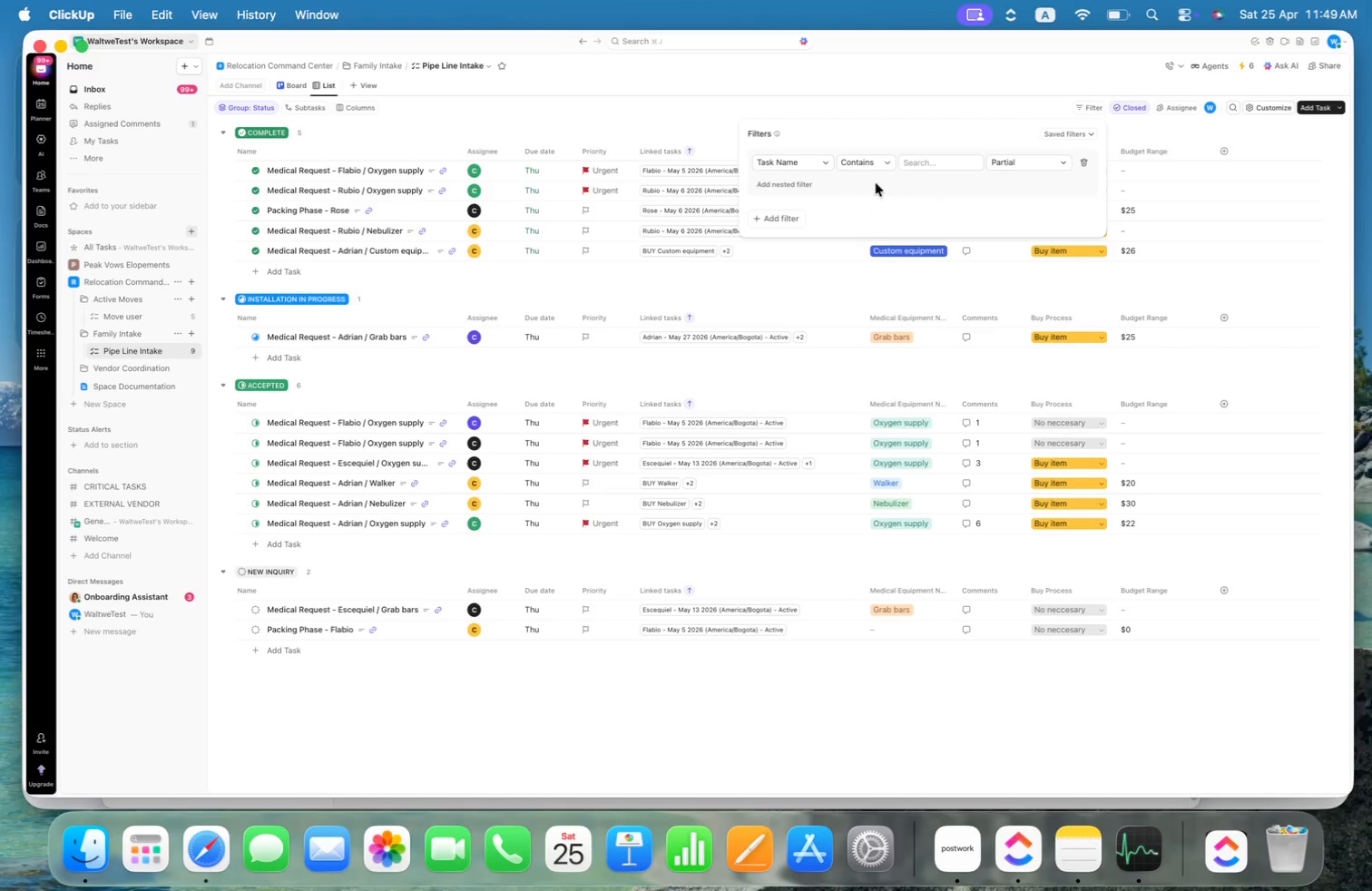 
type(Rose)
 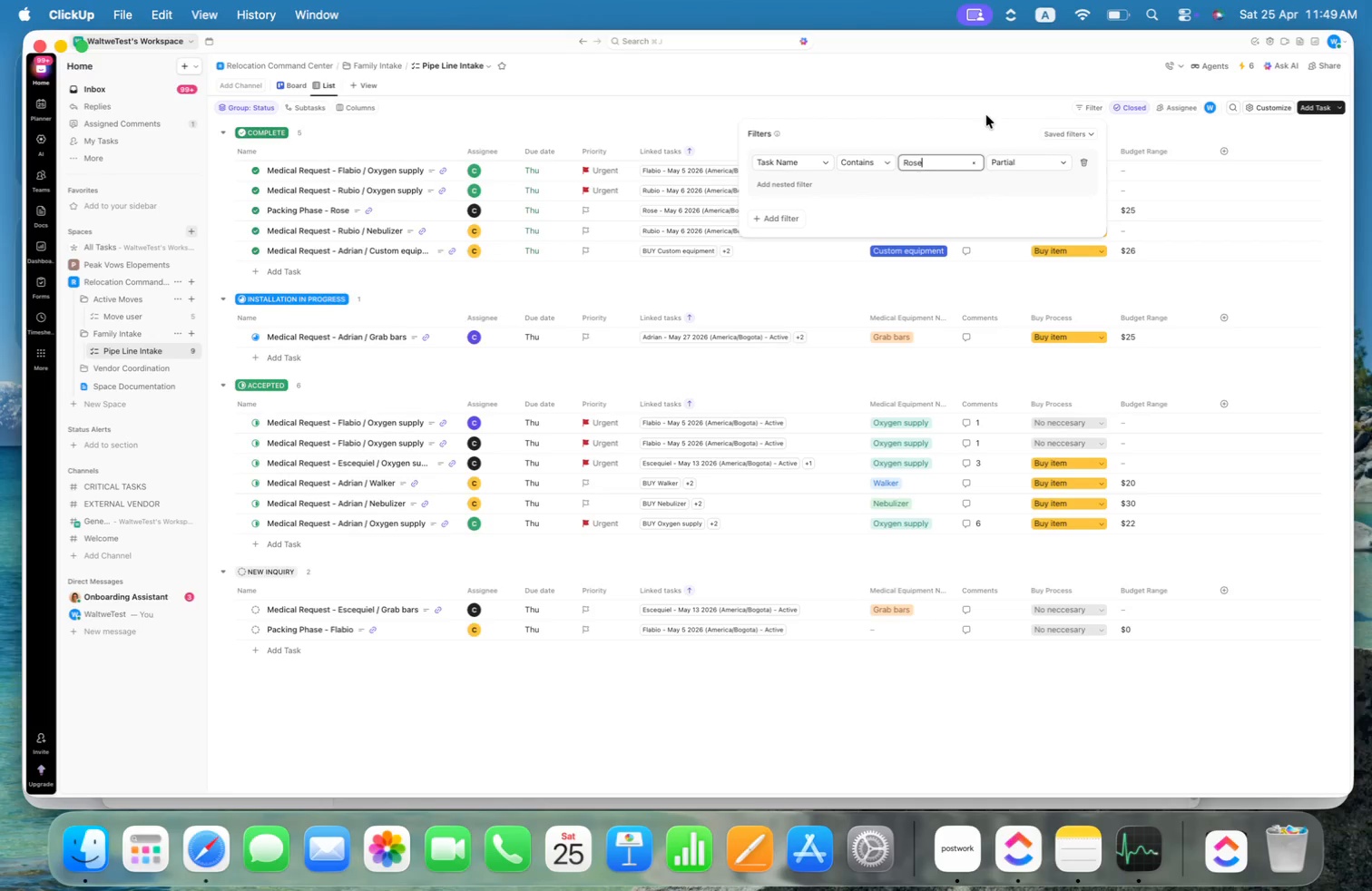 
key(Enter)
 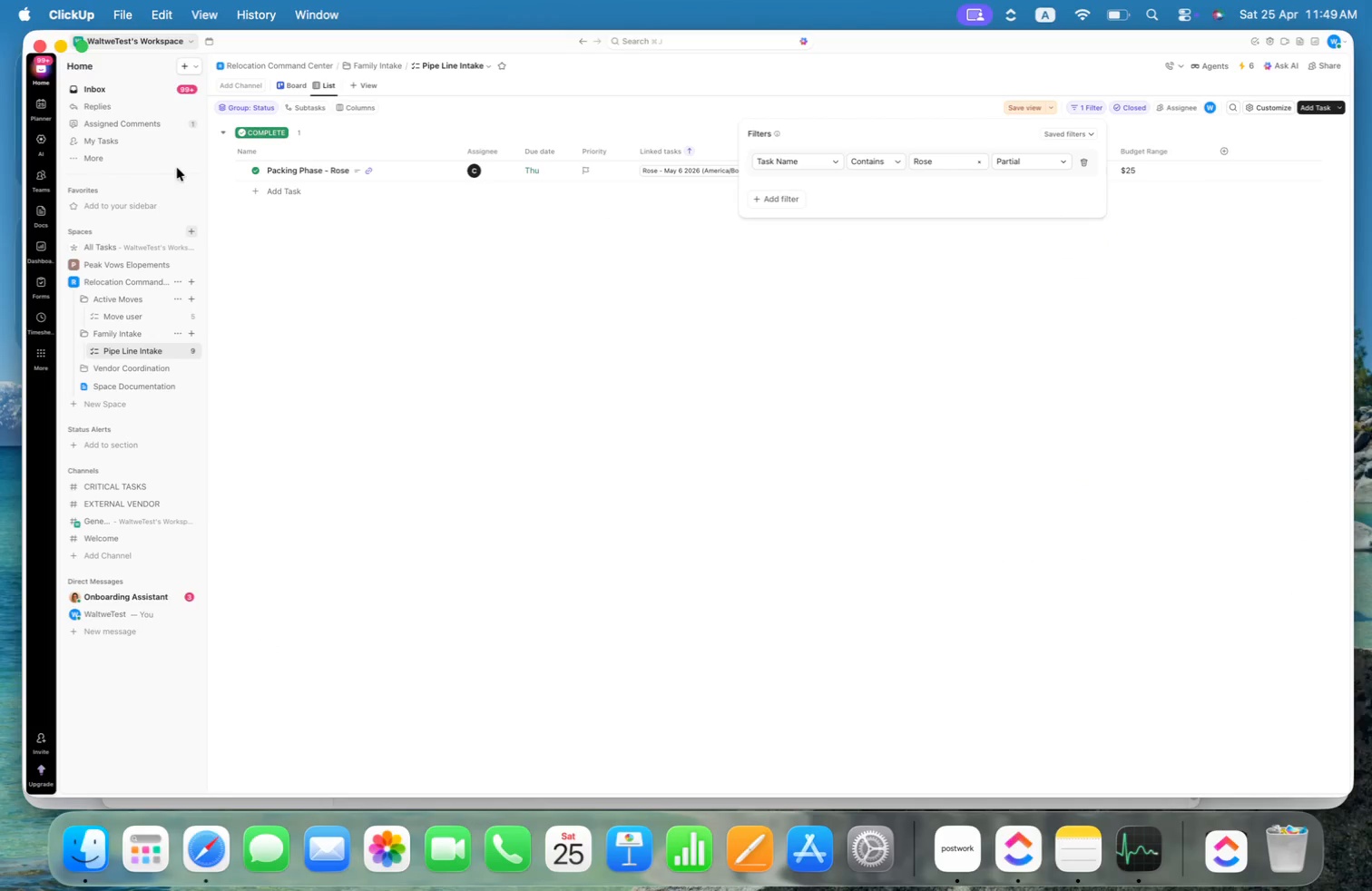 
left_click([514, 307])
 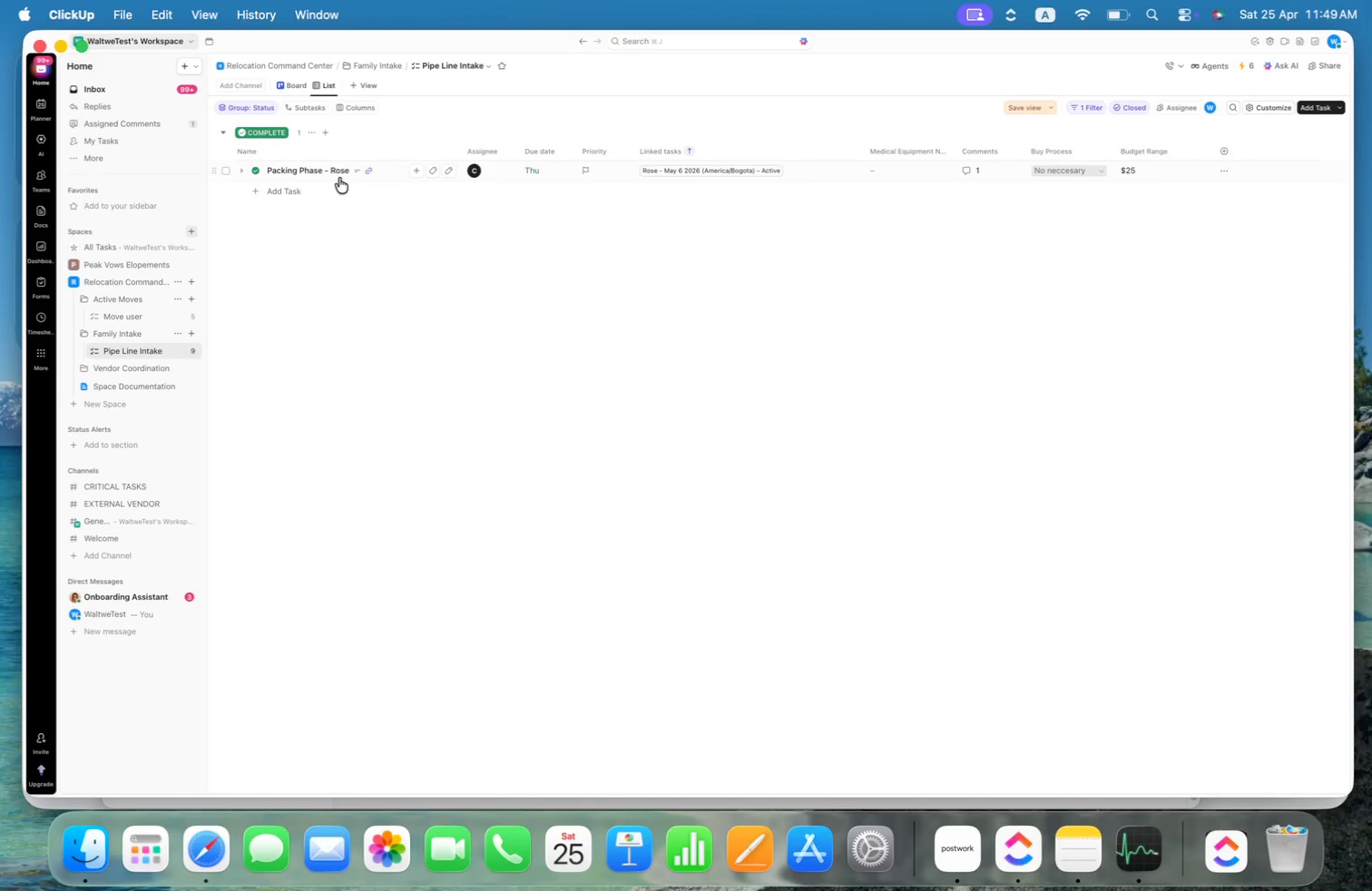 
mouse_move([385, 185])
 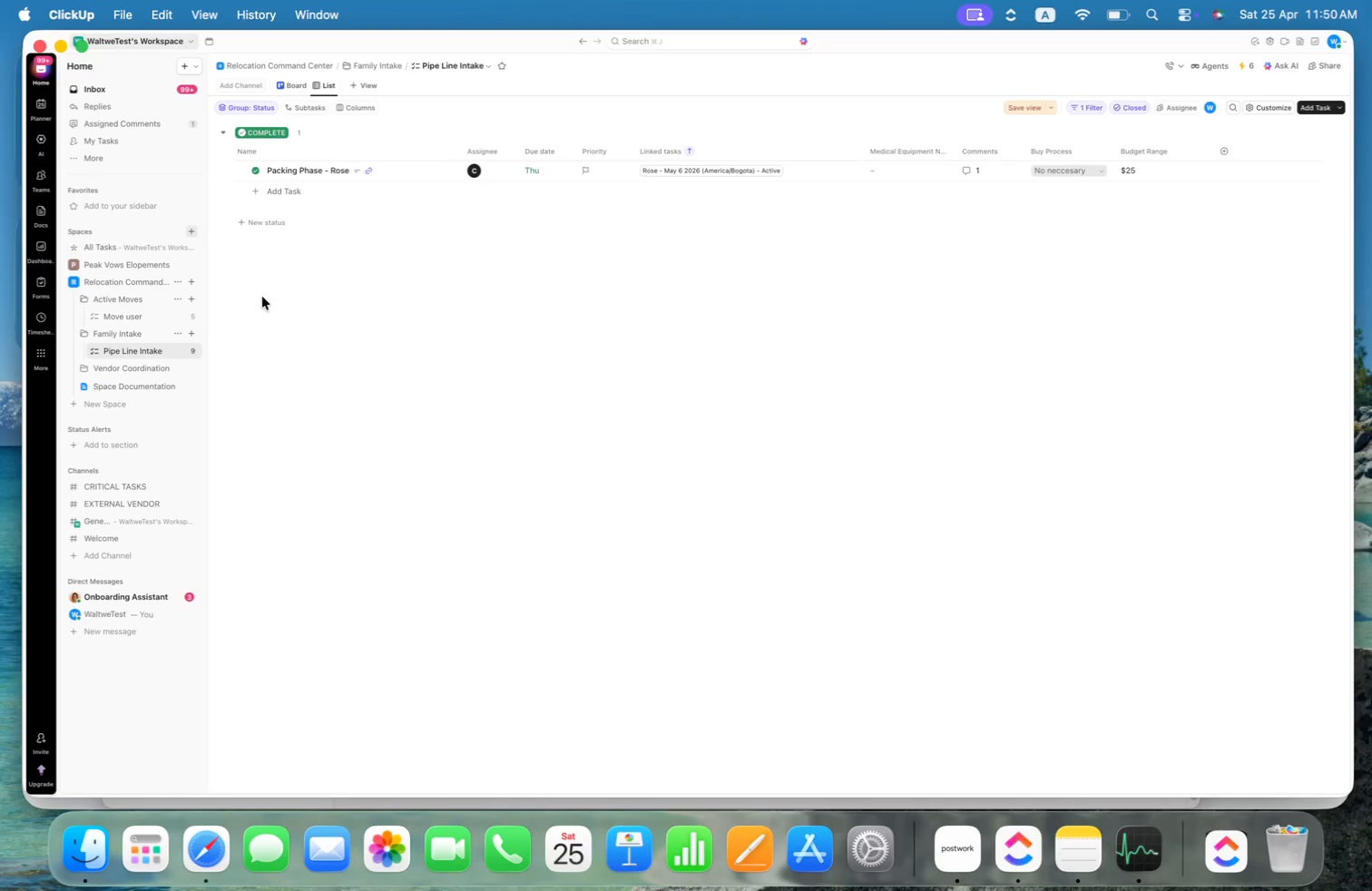 
wait(14.04)
 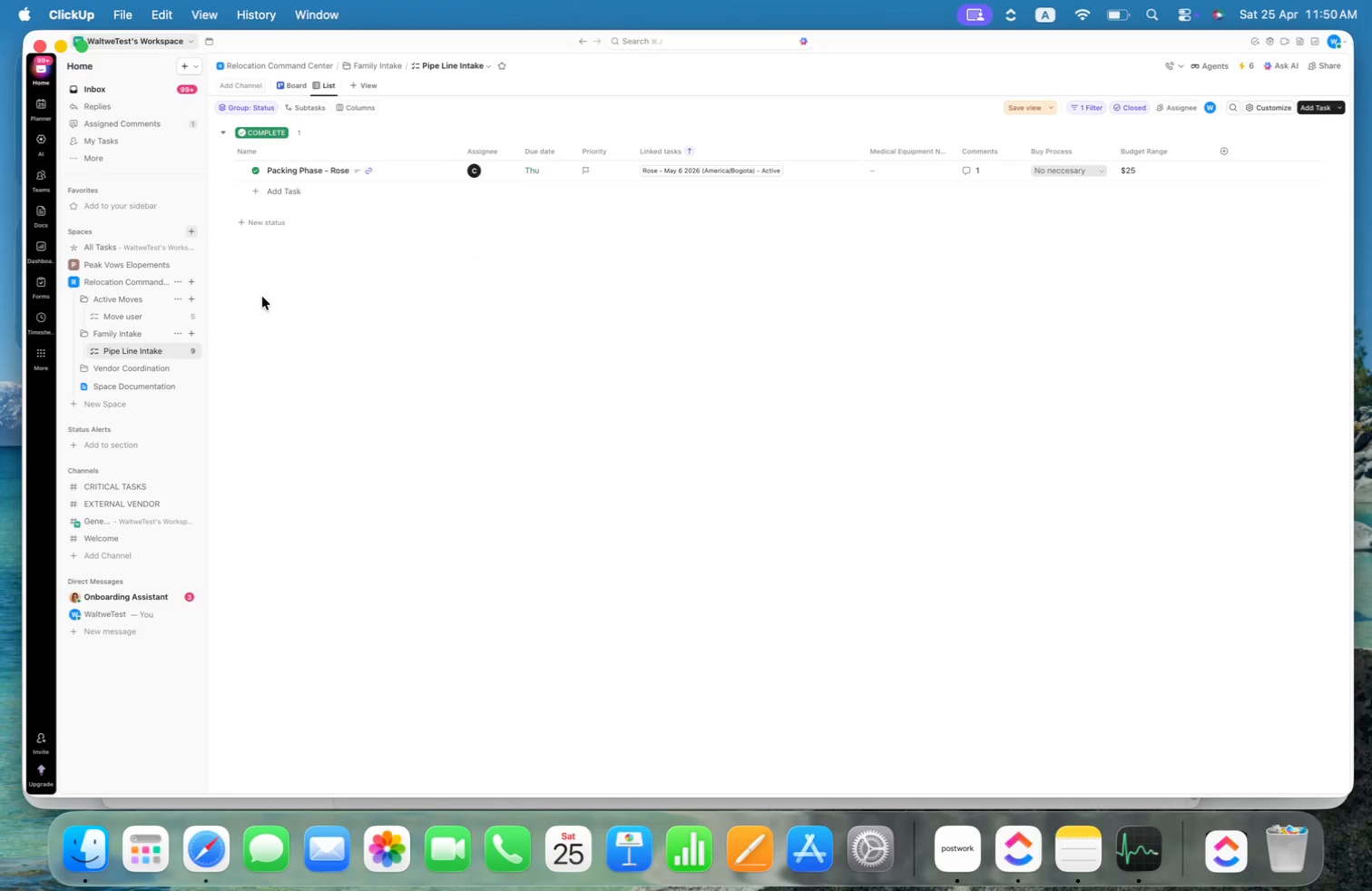 
left_click([122, 317])
 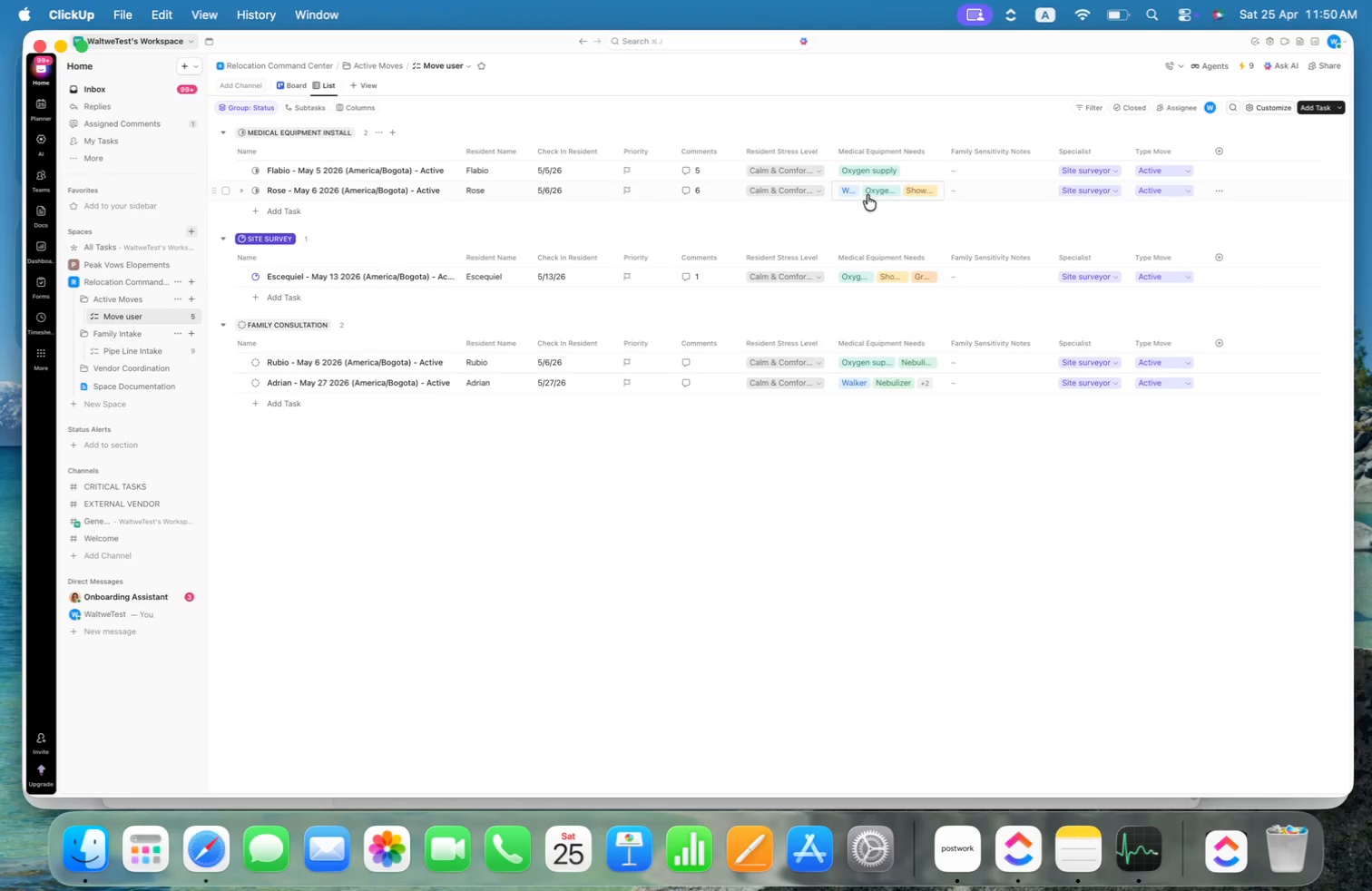 
wait(7.98)
 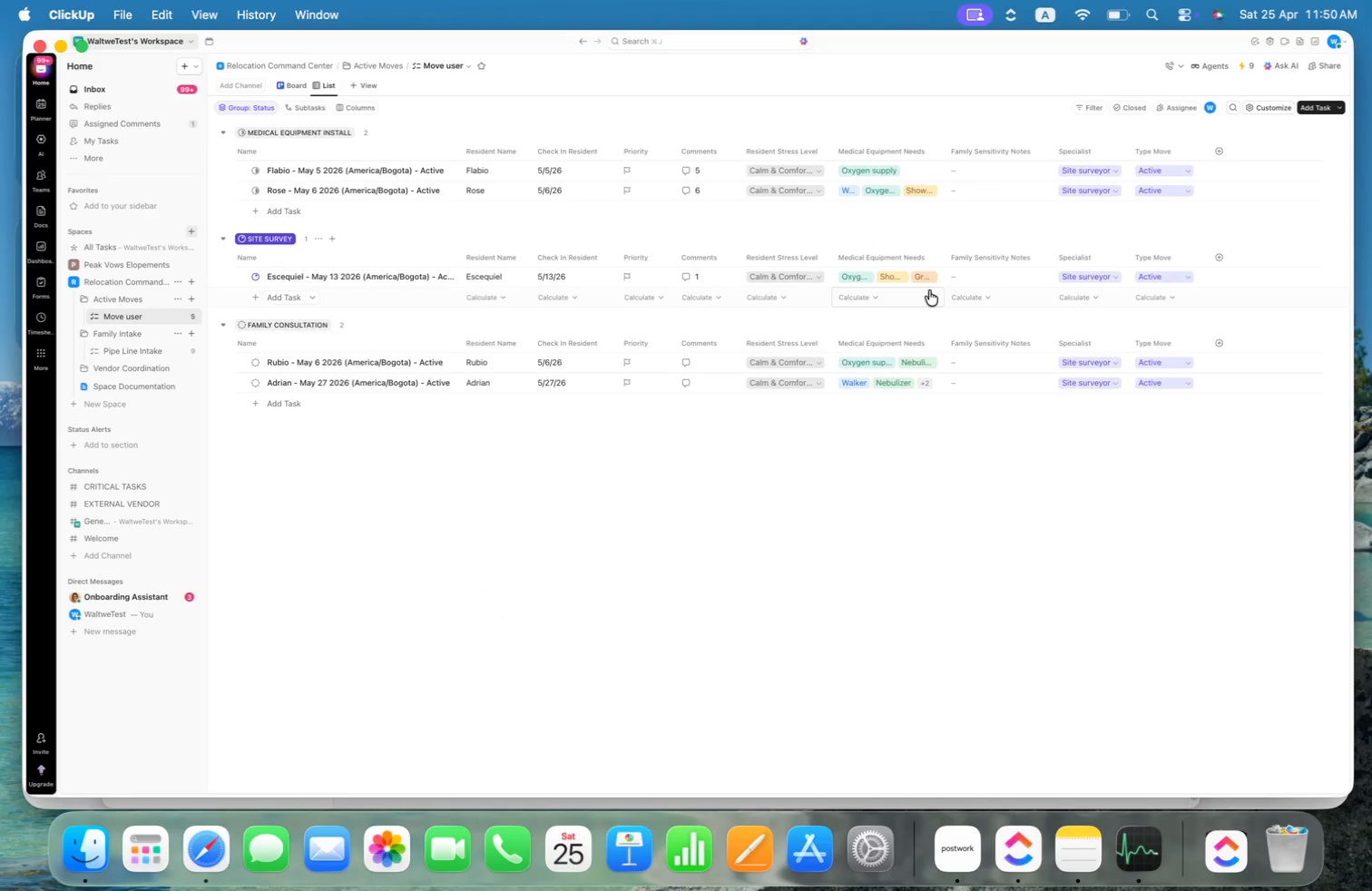 
left_click([254, 361])
 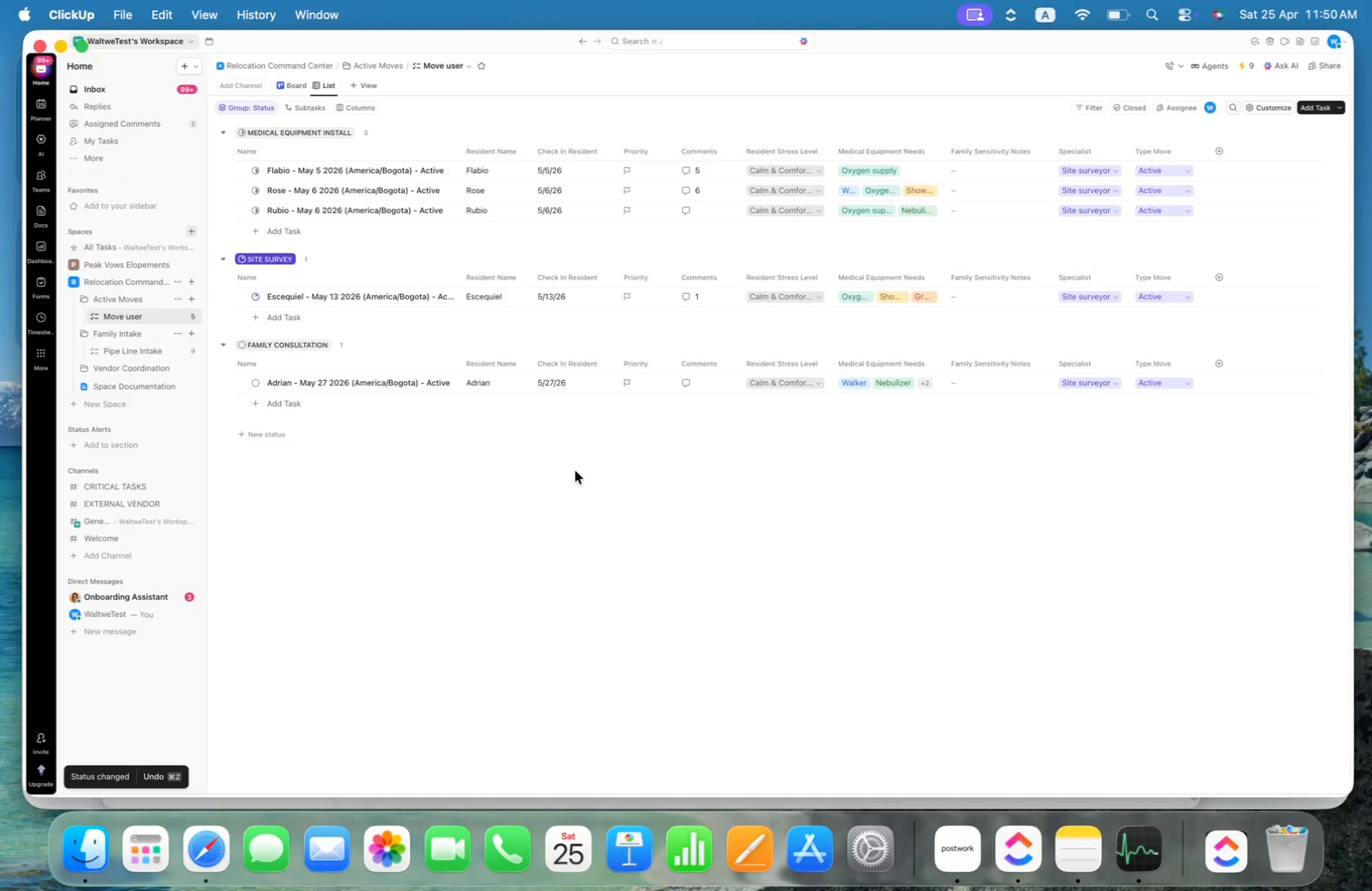 
left_click([132, 485])
 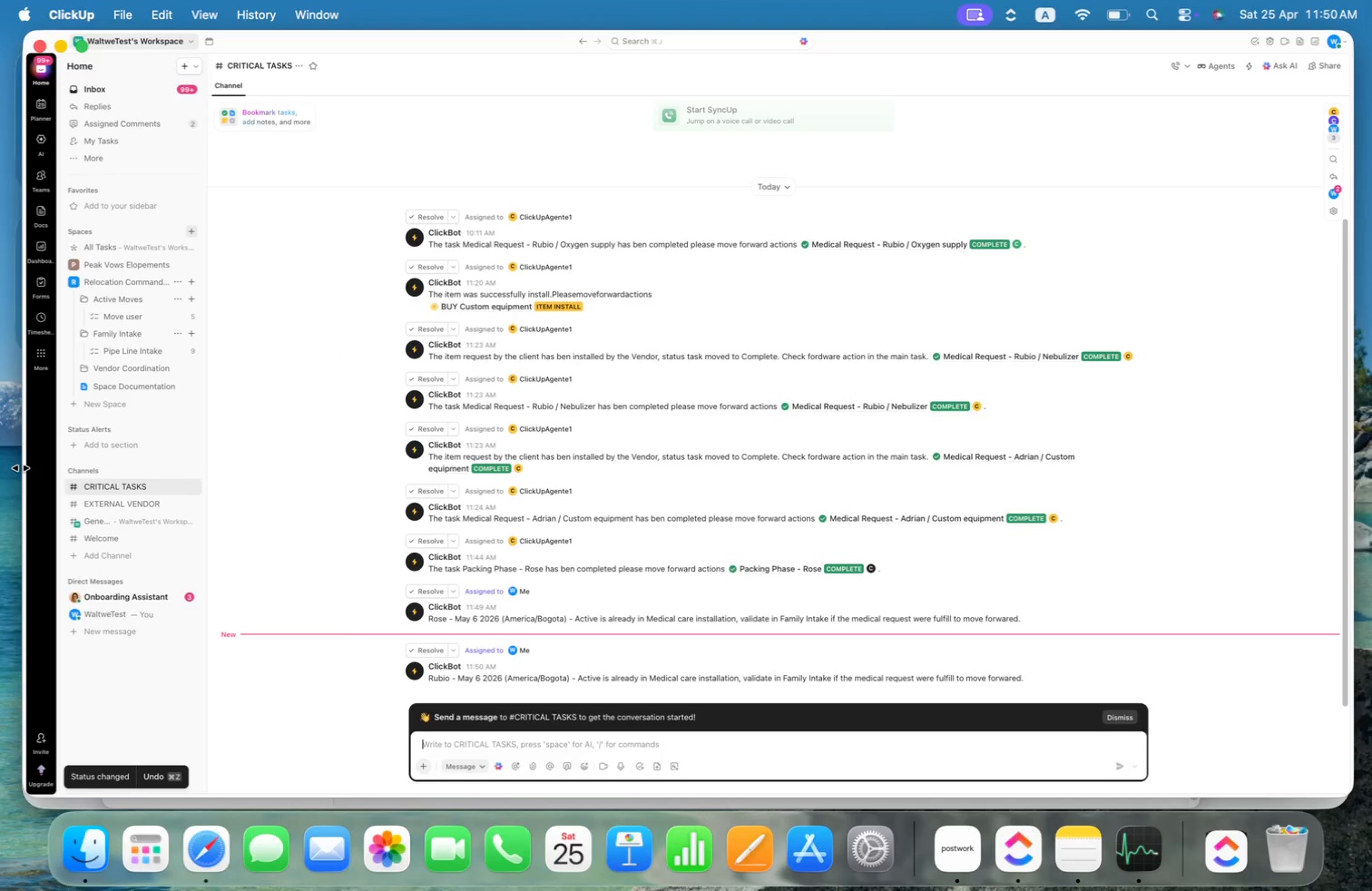 
mouse_move([122, 337])
 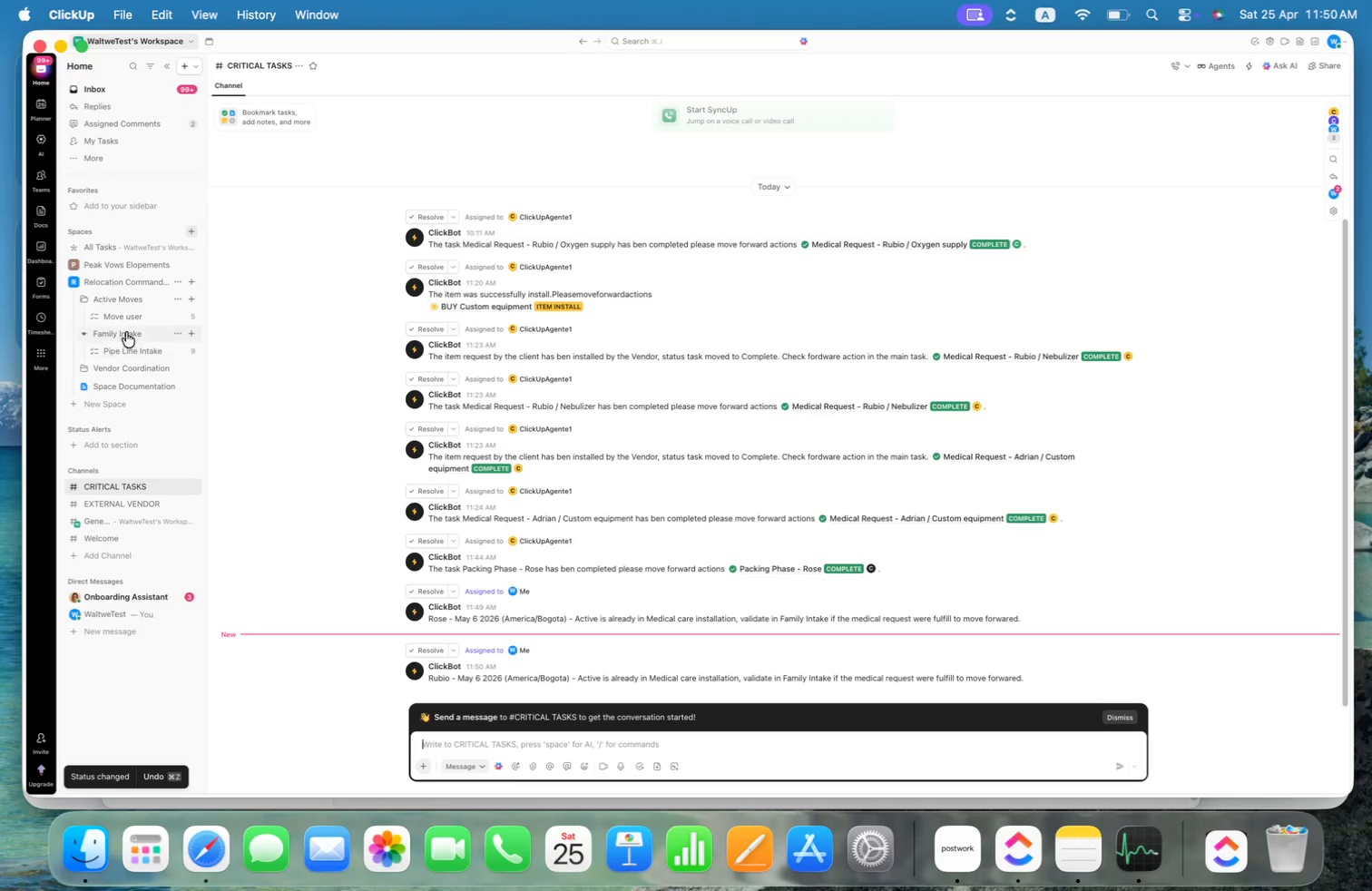 
left_click([123, 323])
 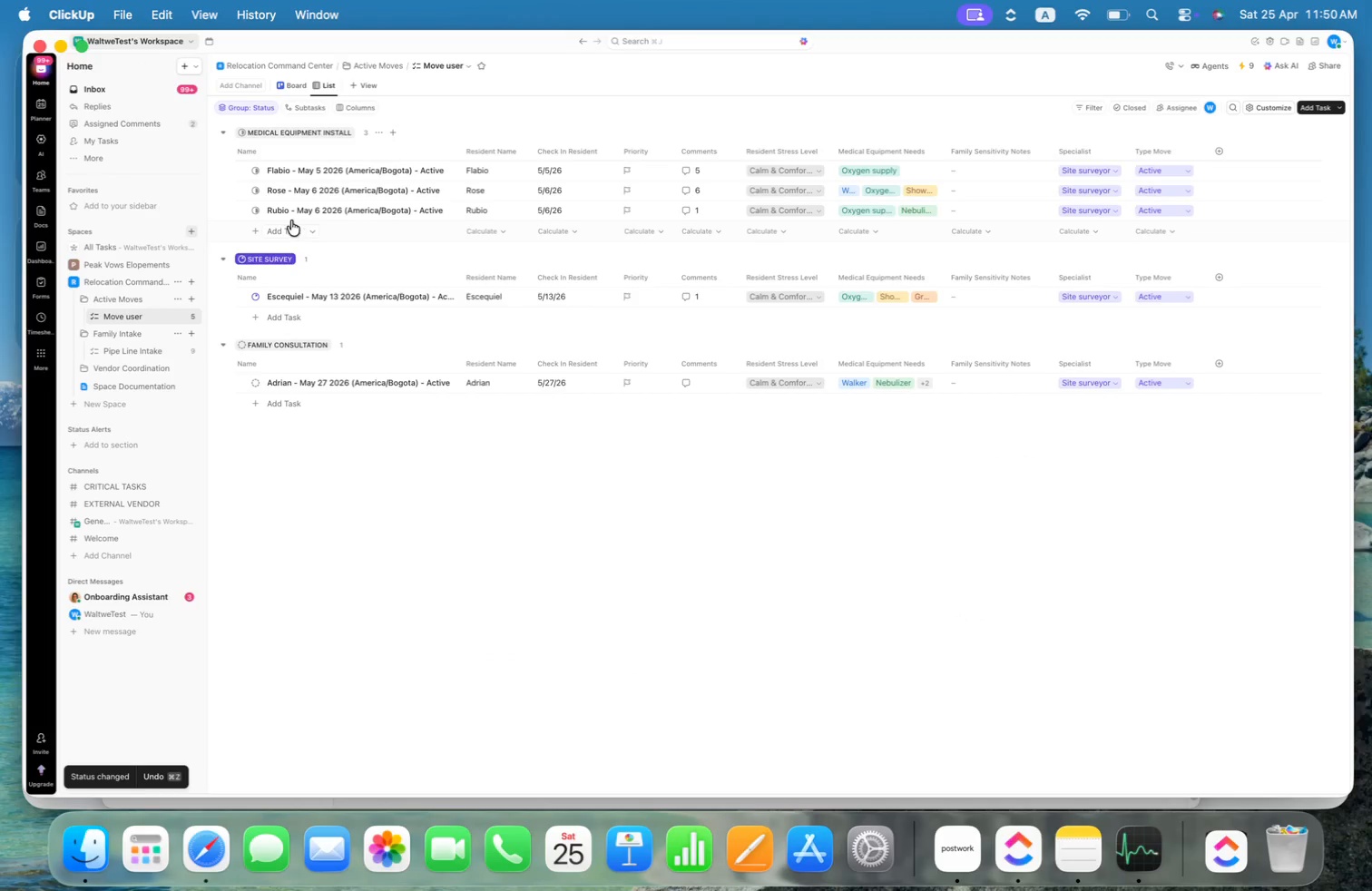 
left_click([135, 353])
 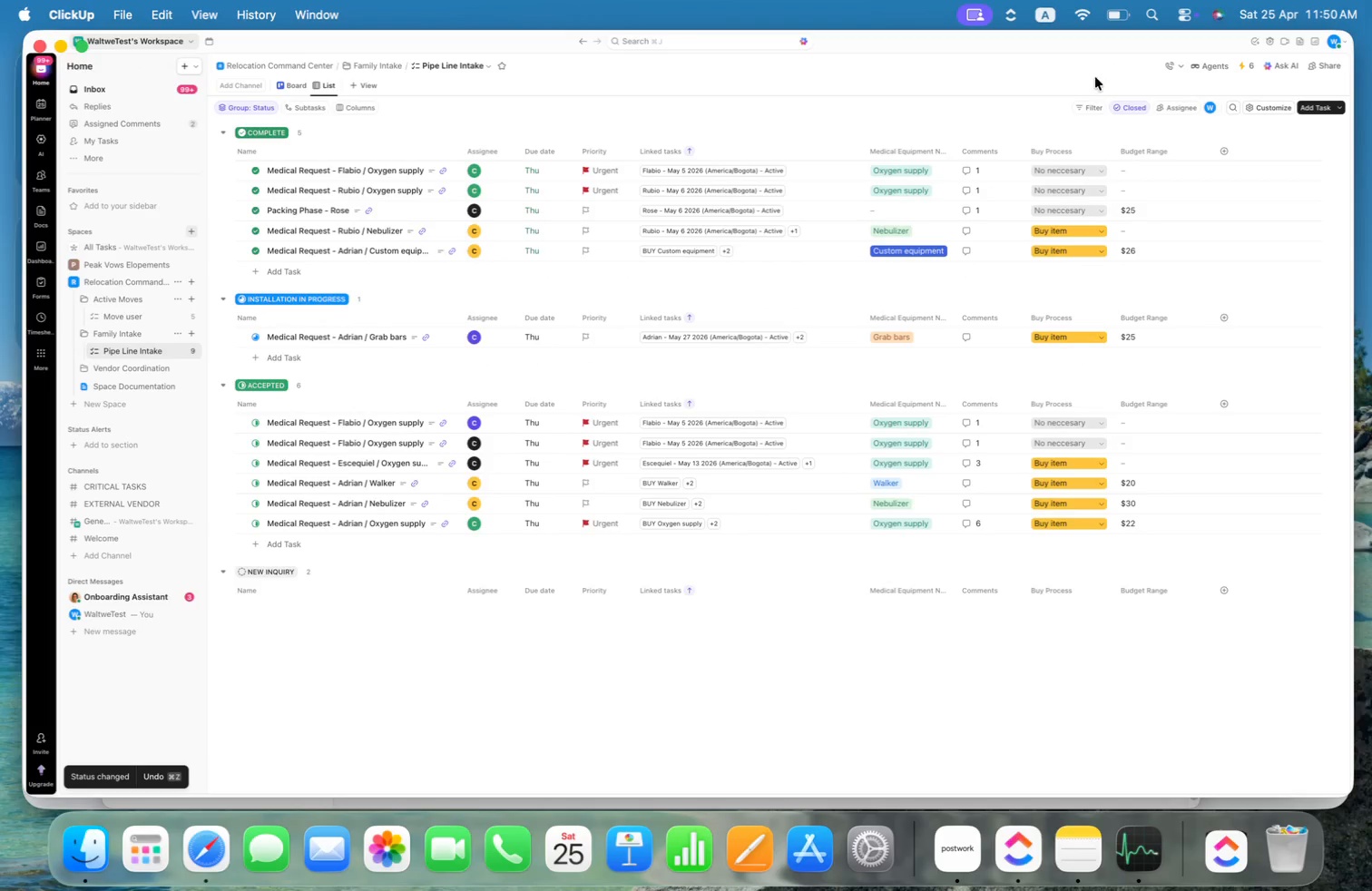 
left_click([1083, 108])
 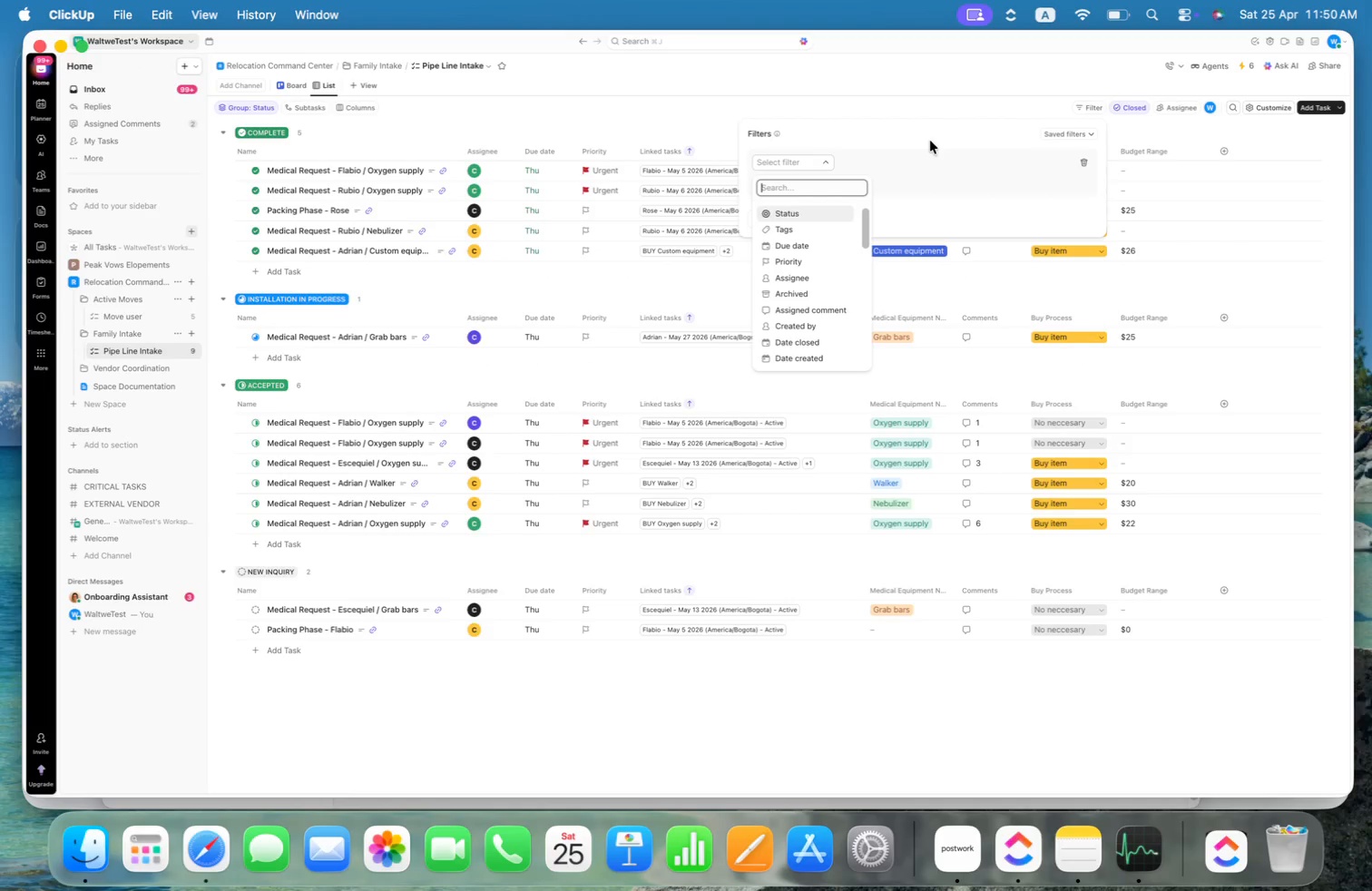 
type(tas)
 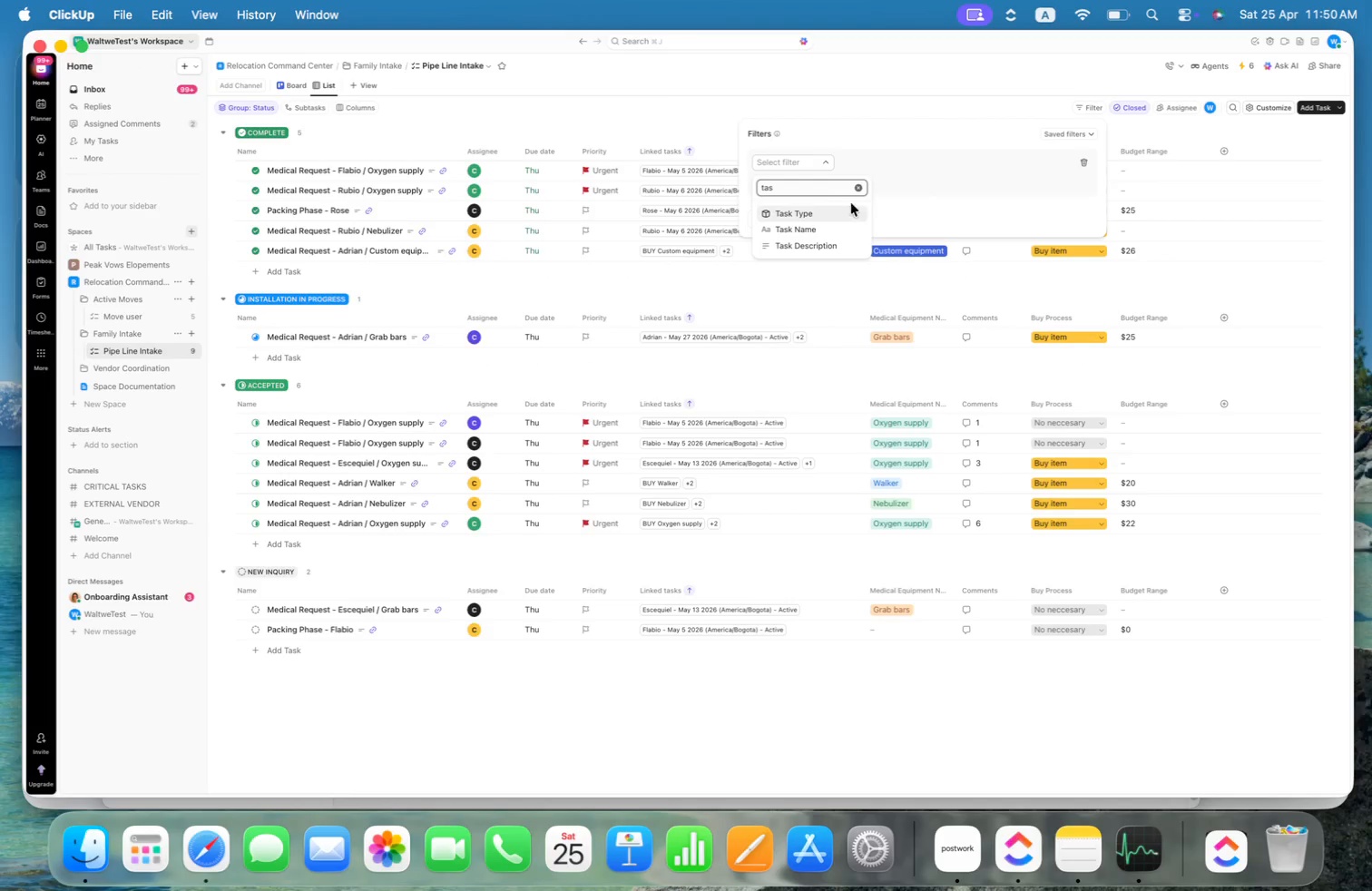 
left_click([819, 224])
 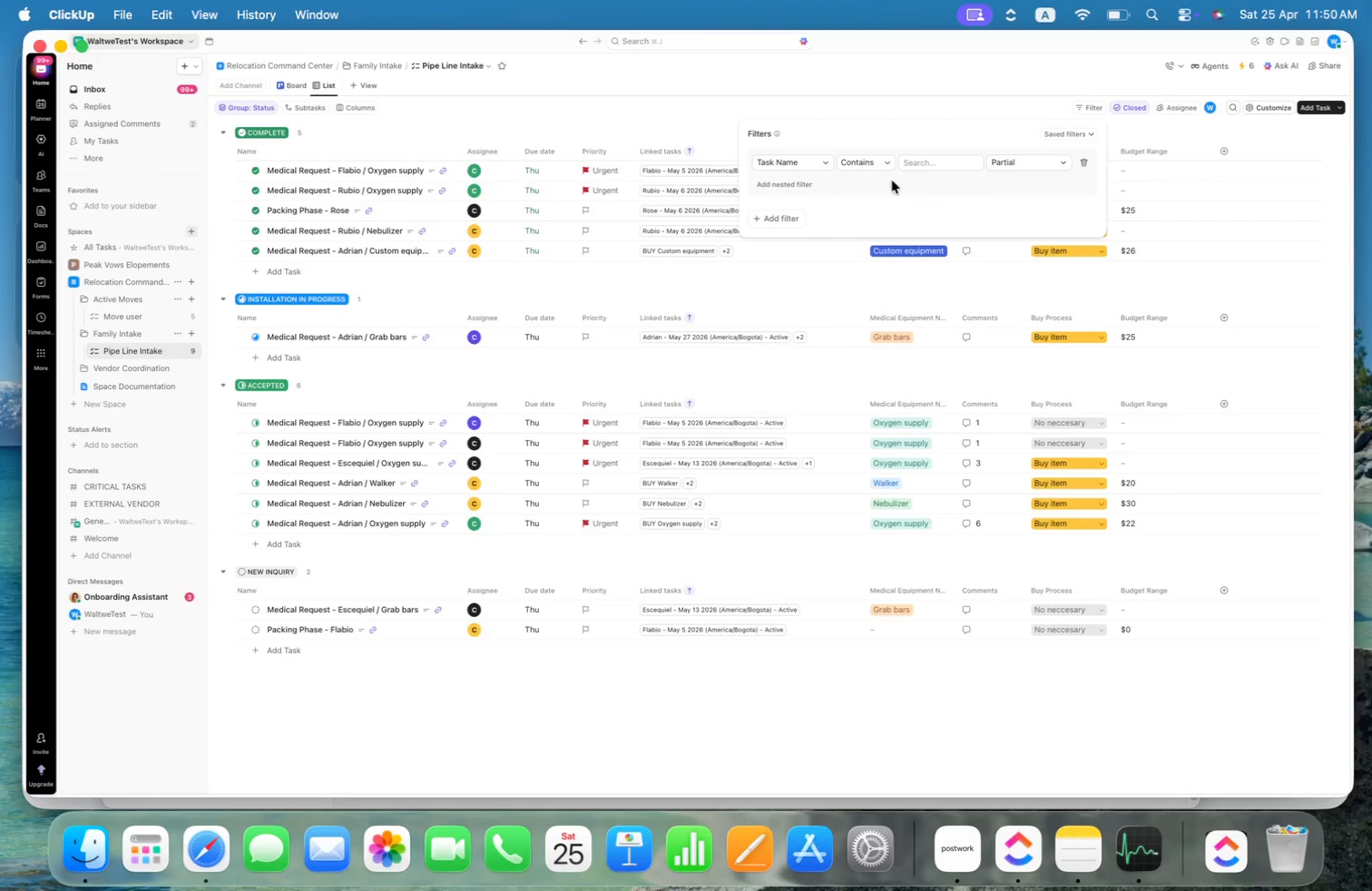 
left_click([923, 157])
 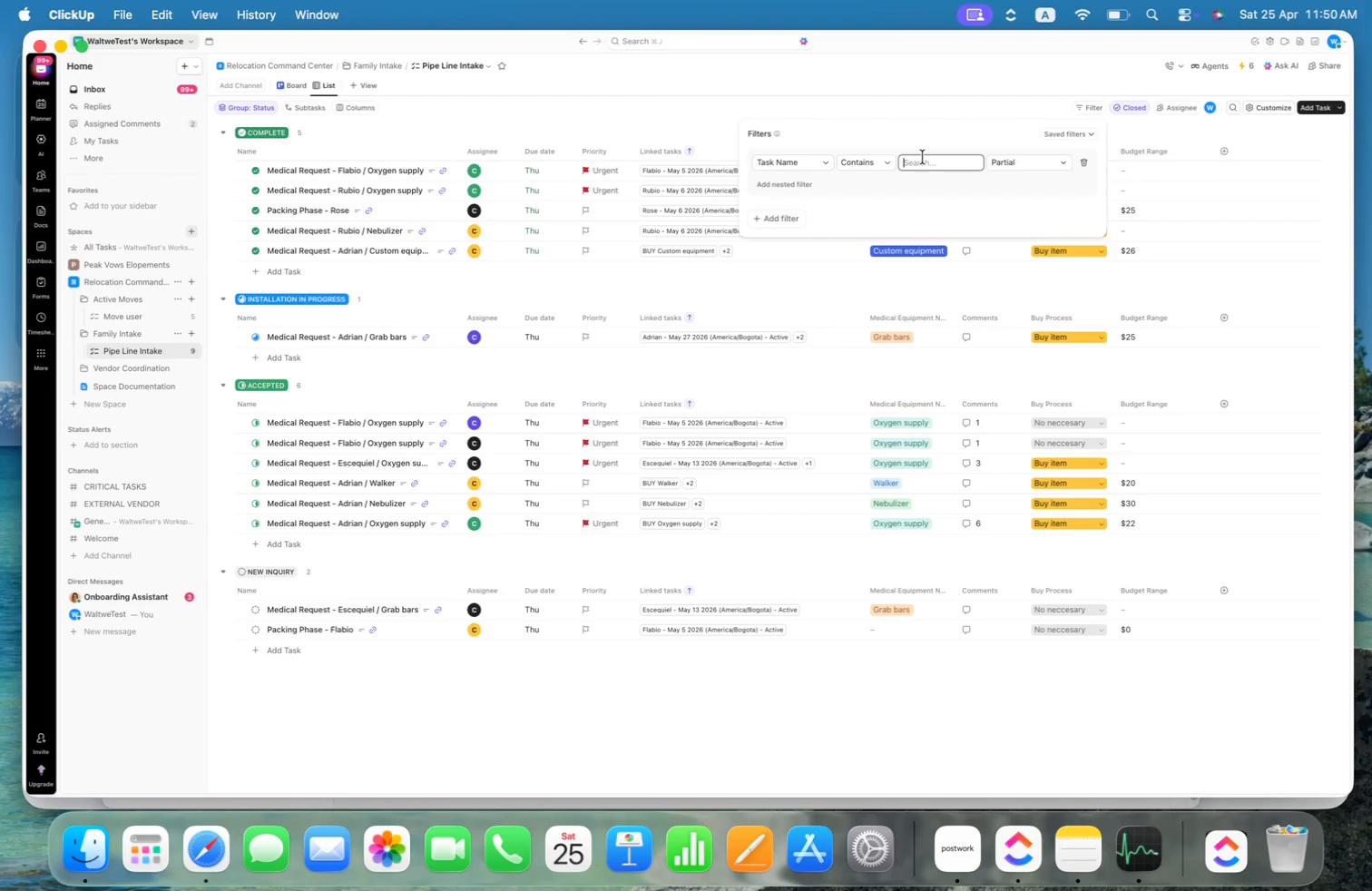 
type(Rubio)
 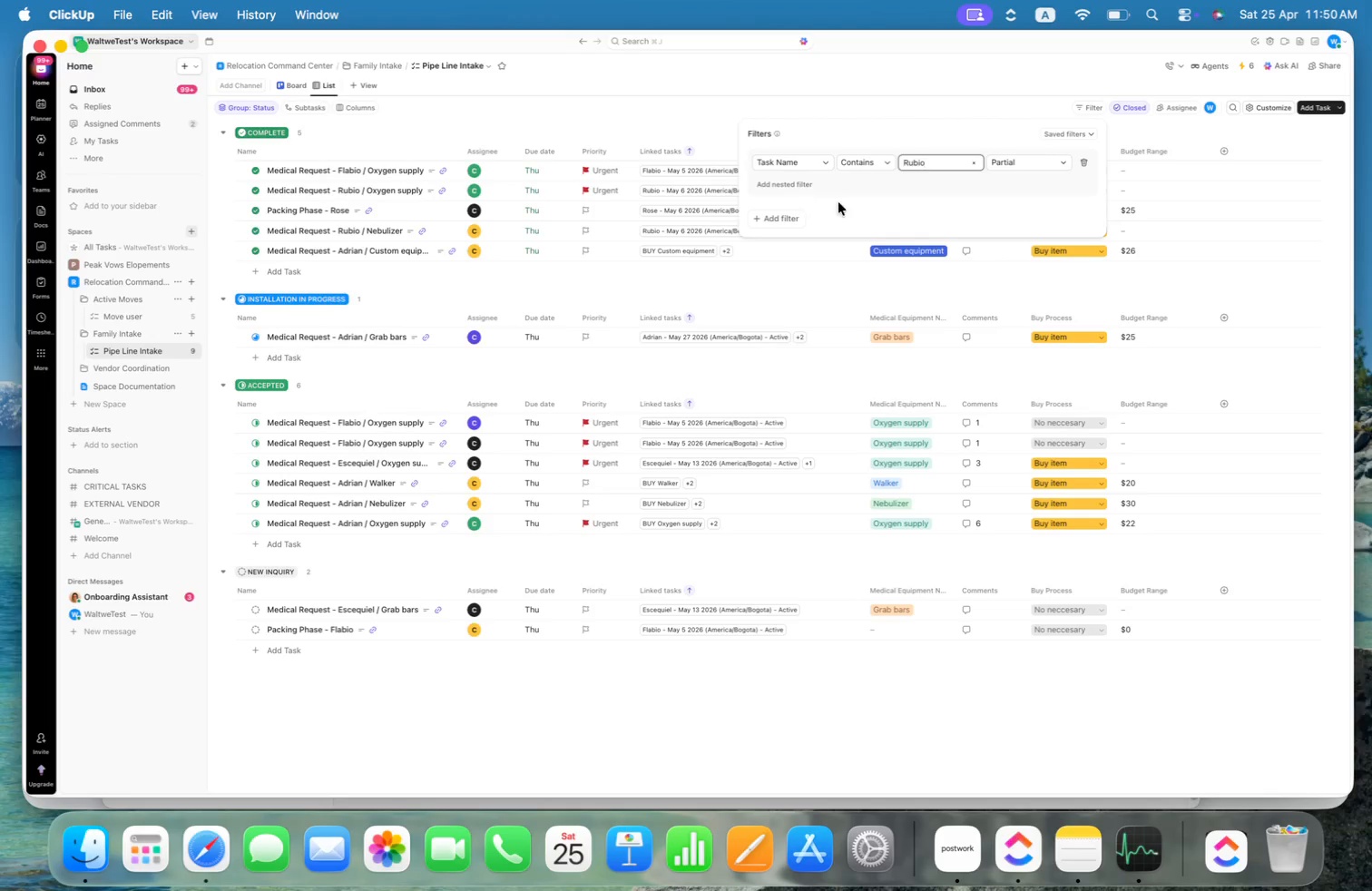 
key(Enter)
 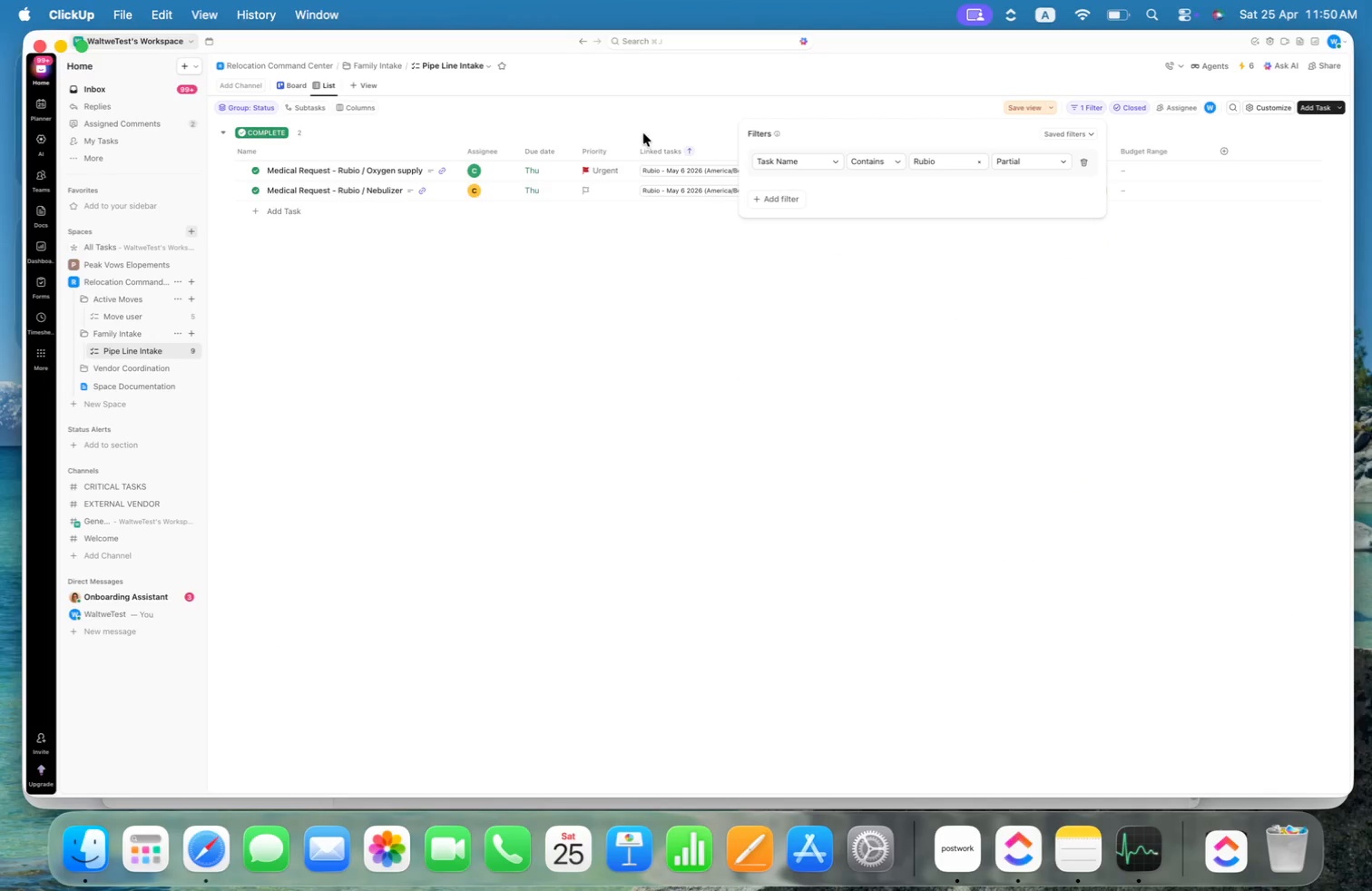 
left_click([635, 110])
 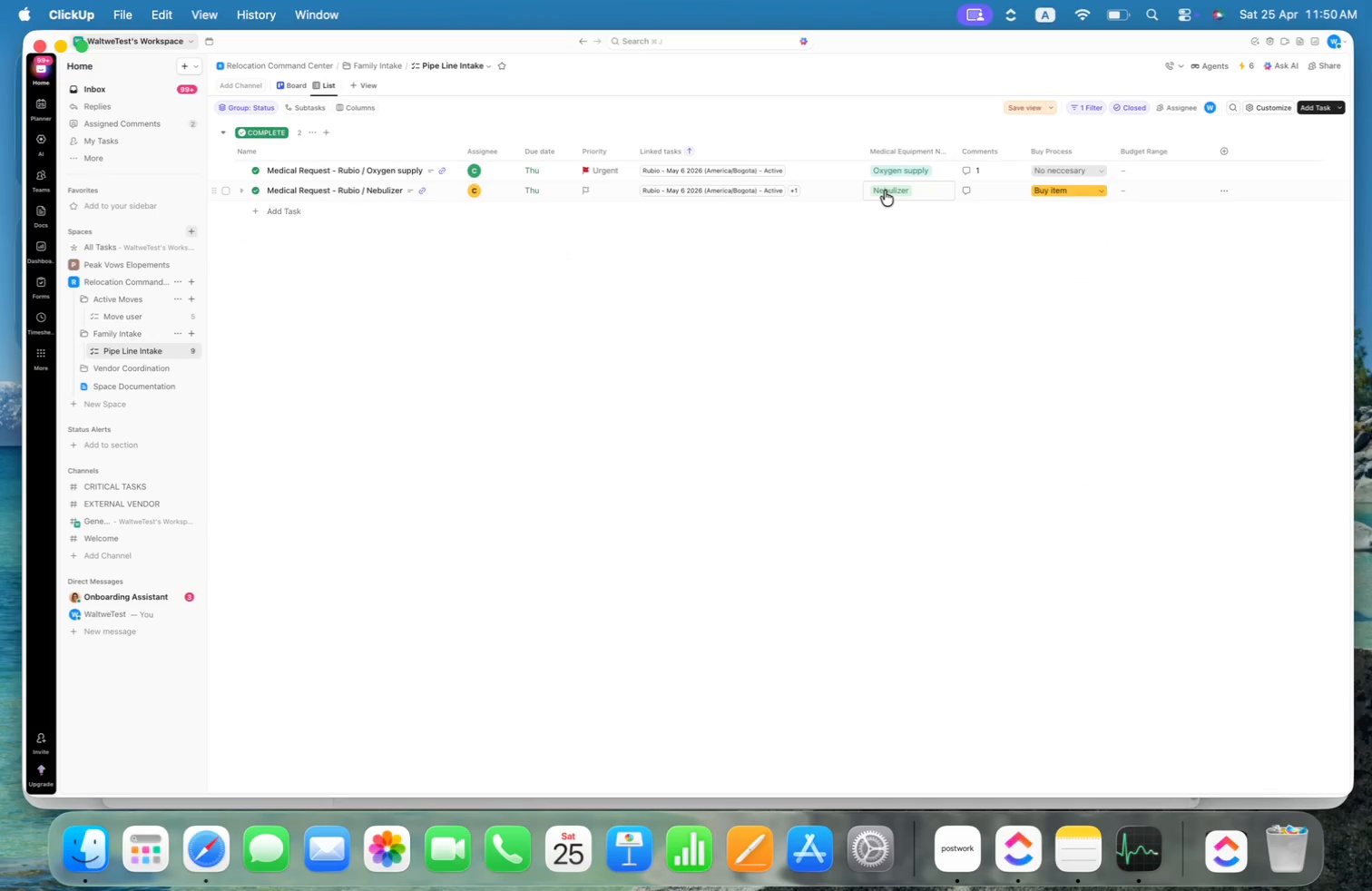 
left_click([112, 313])
 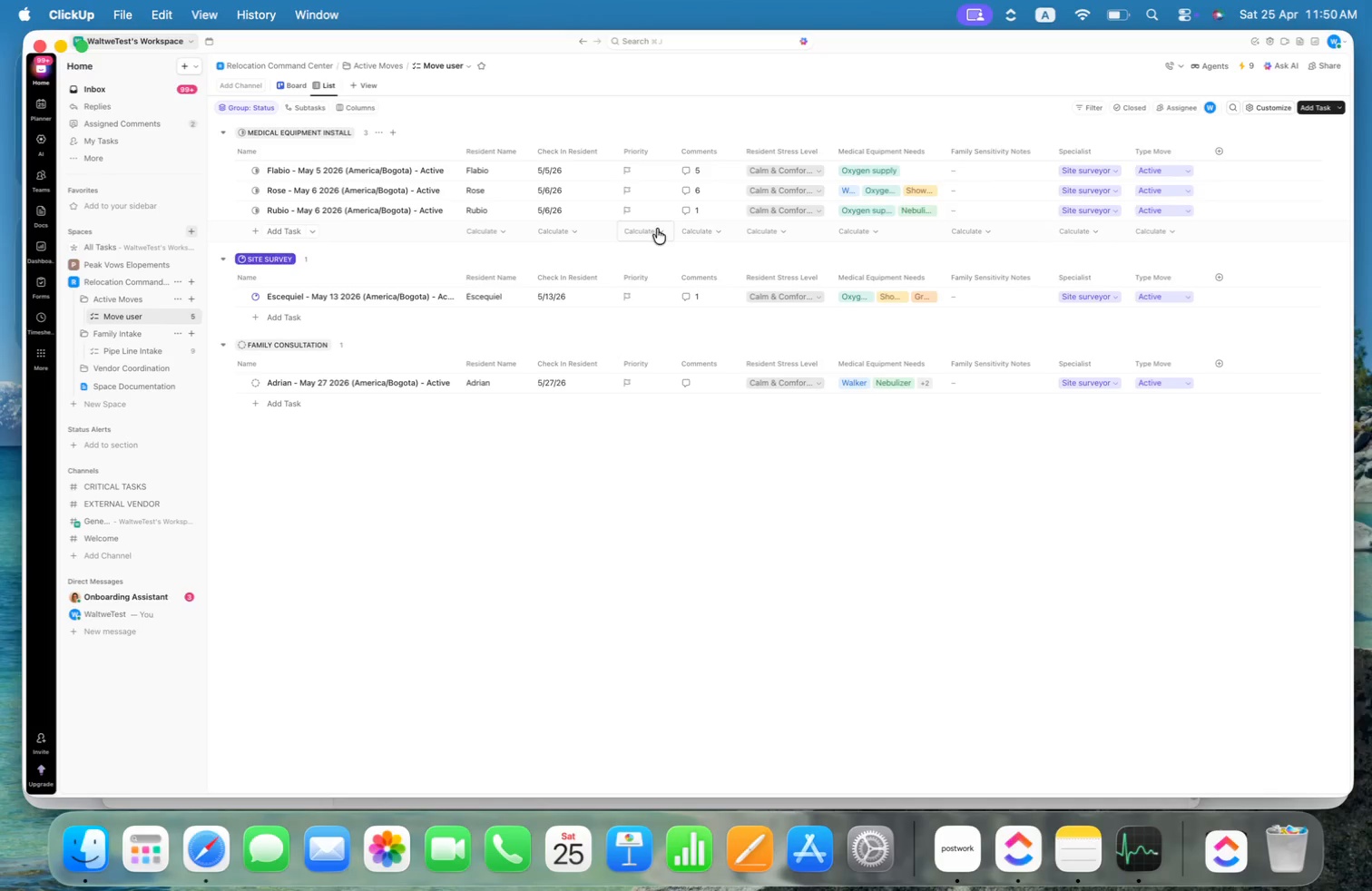 
wait(6.08)
 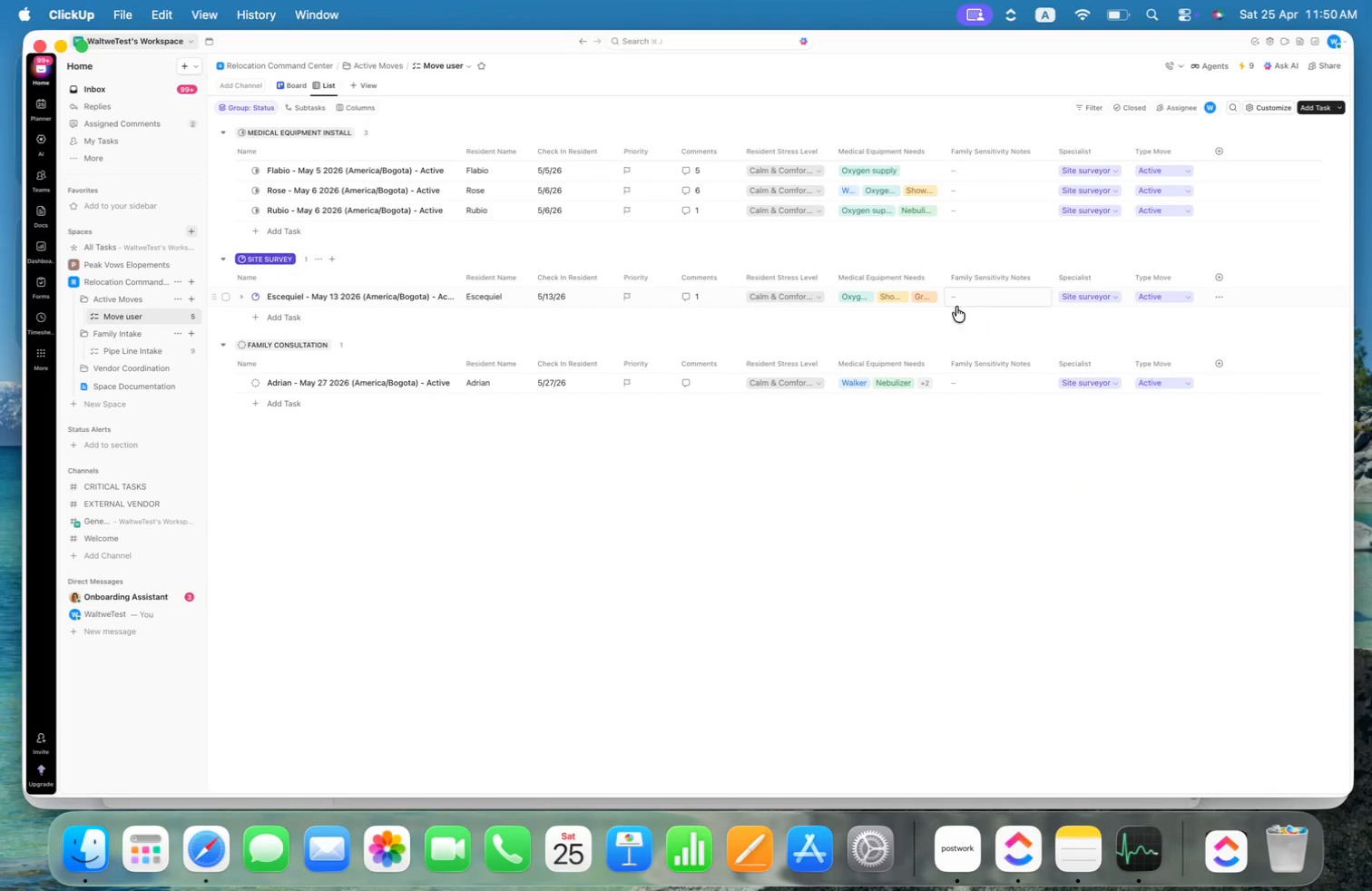 
mouse_move([265, 213])
 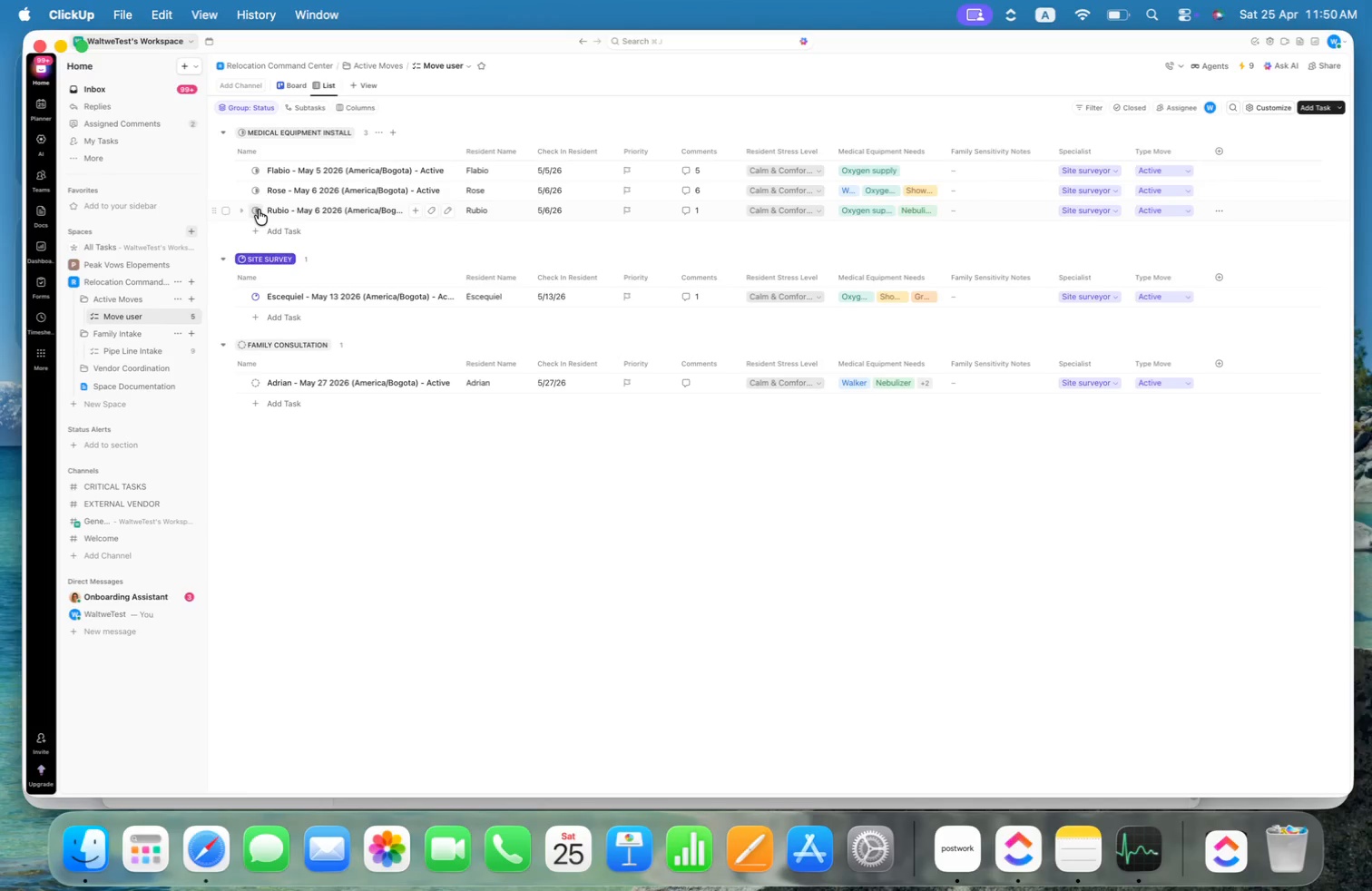 
left_click([259, 210])
 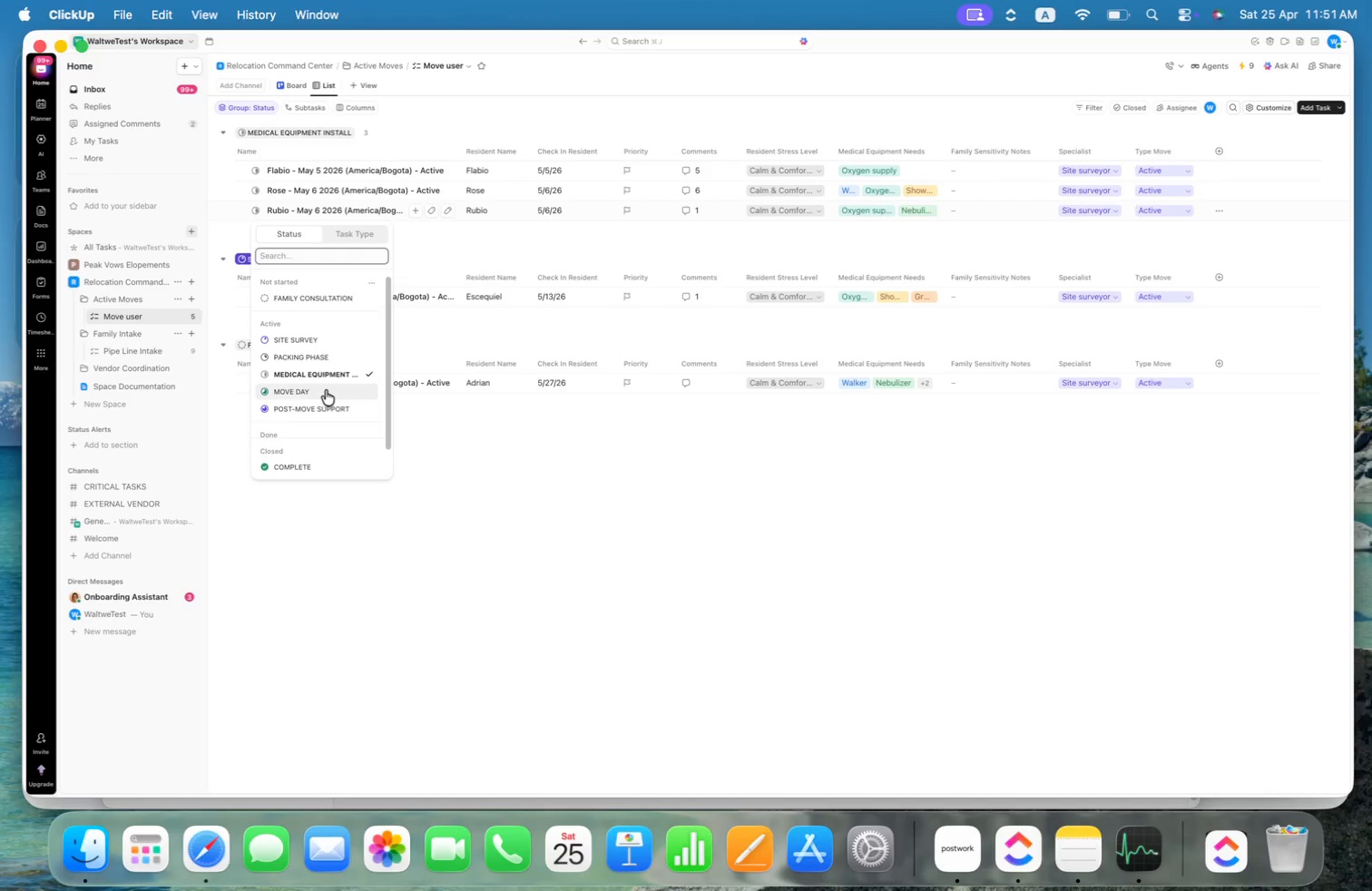 
wait(12.98)
 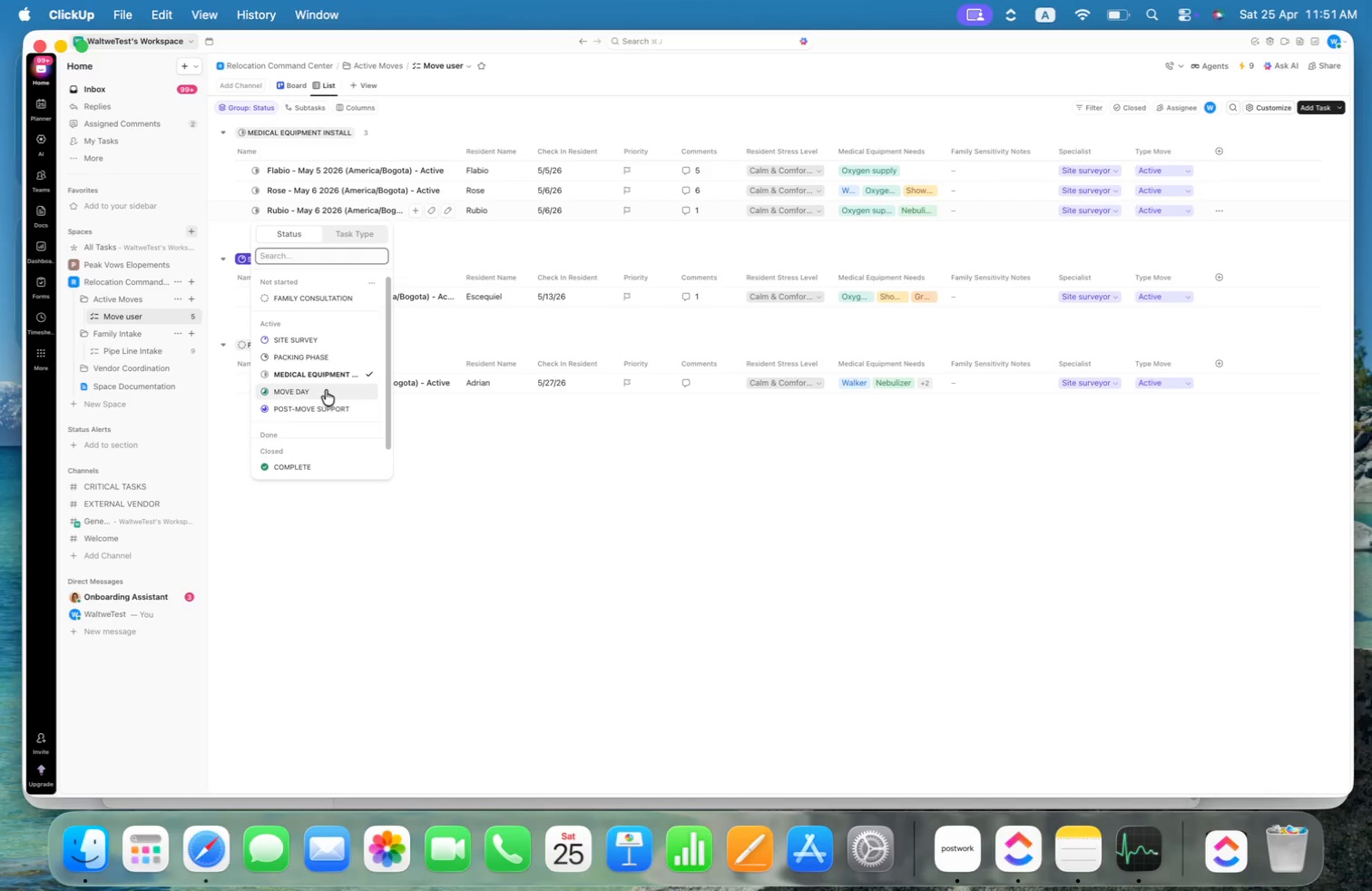 
left_click([176, 312])
 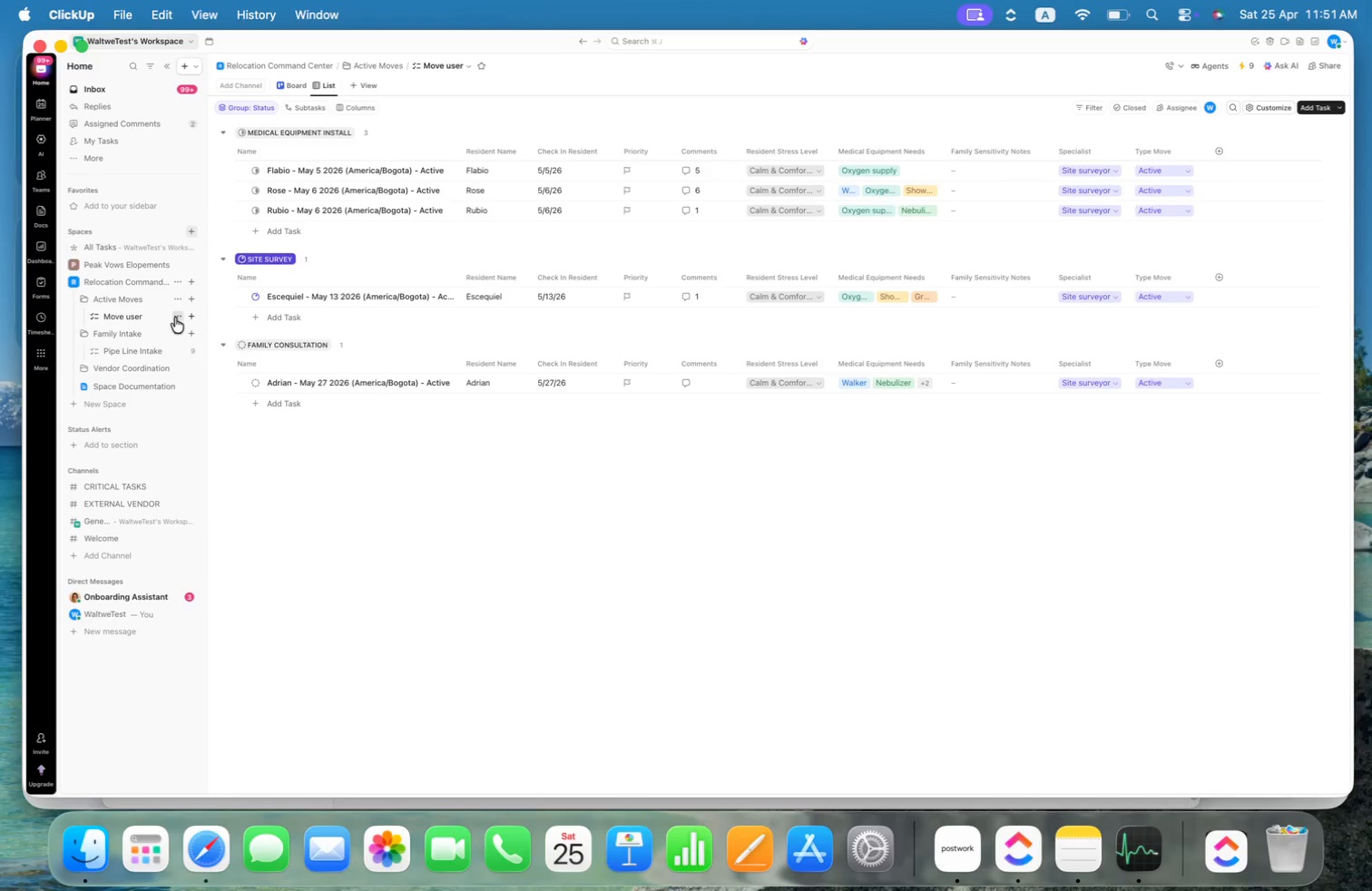 
left_click([175, 318])
 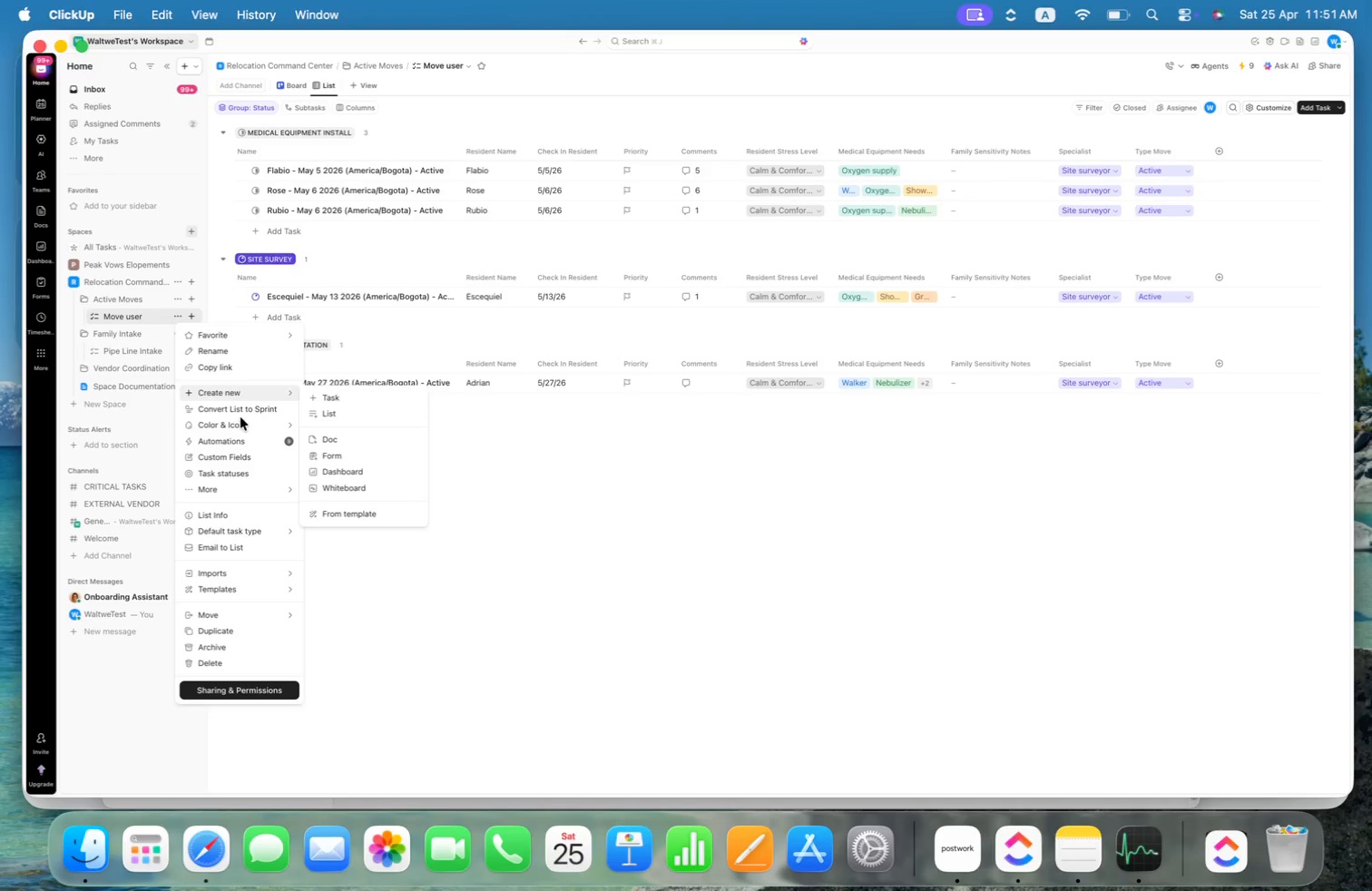 
left_click([237, 438])
 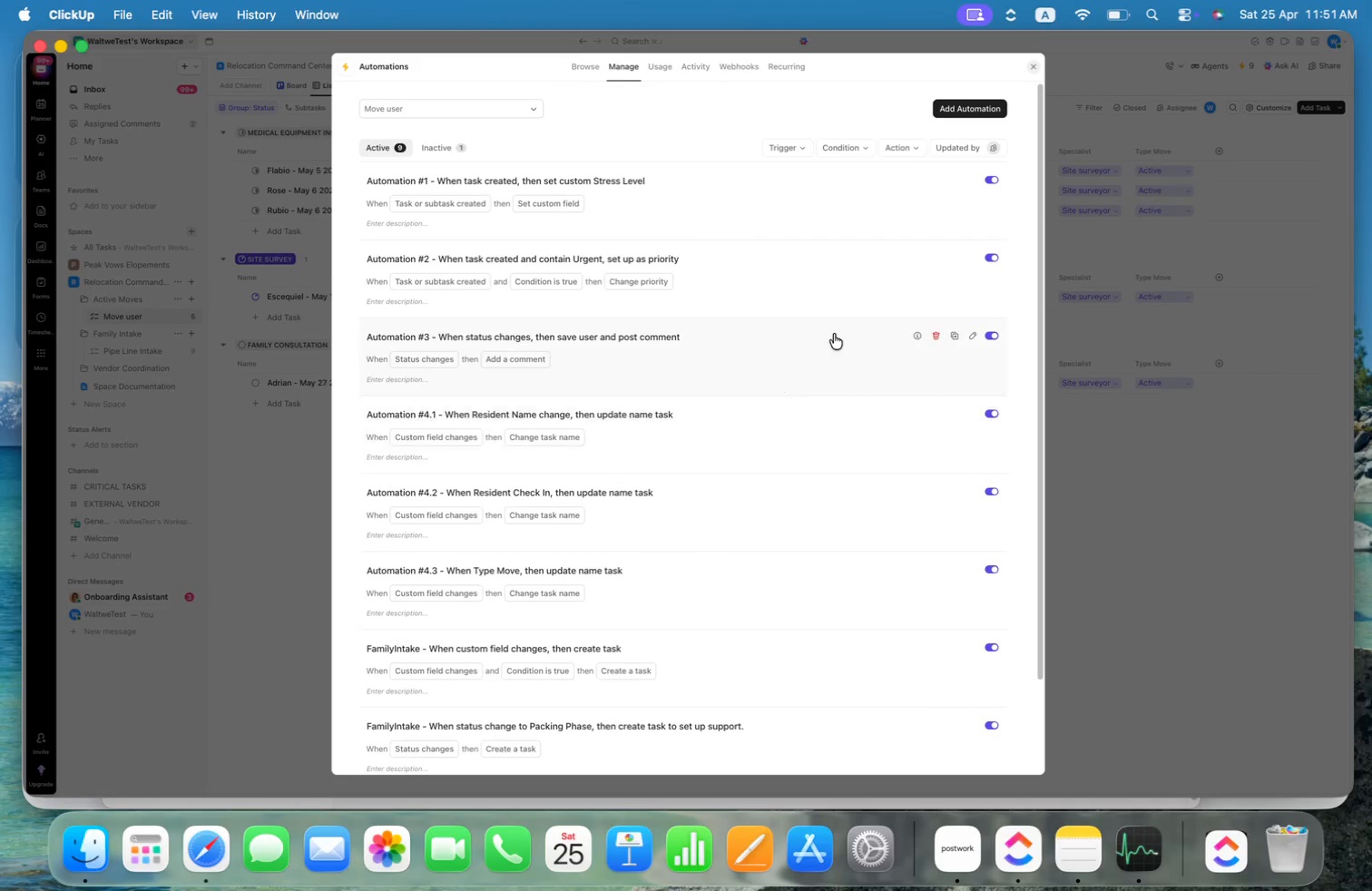 
scroll: coordinate [925, 213], scroll_direction: down, amount: 40.0
 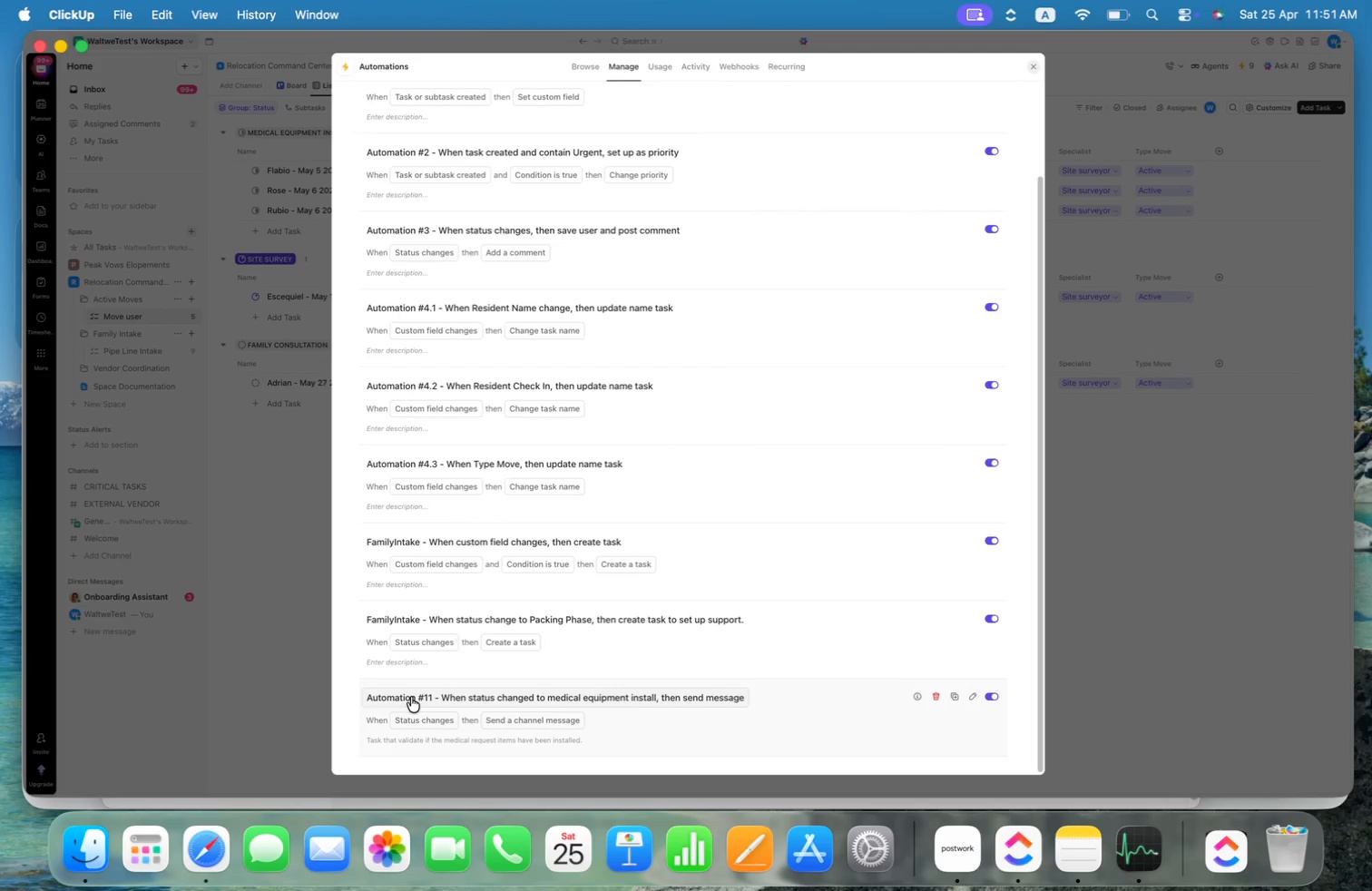 
left_click([411, 697])
 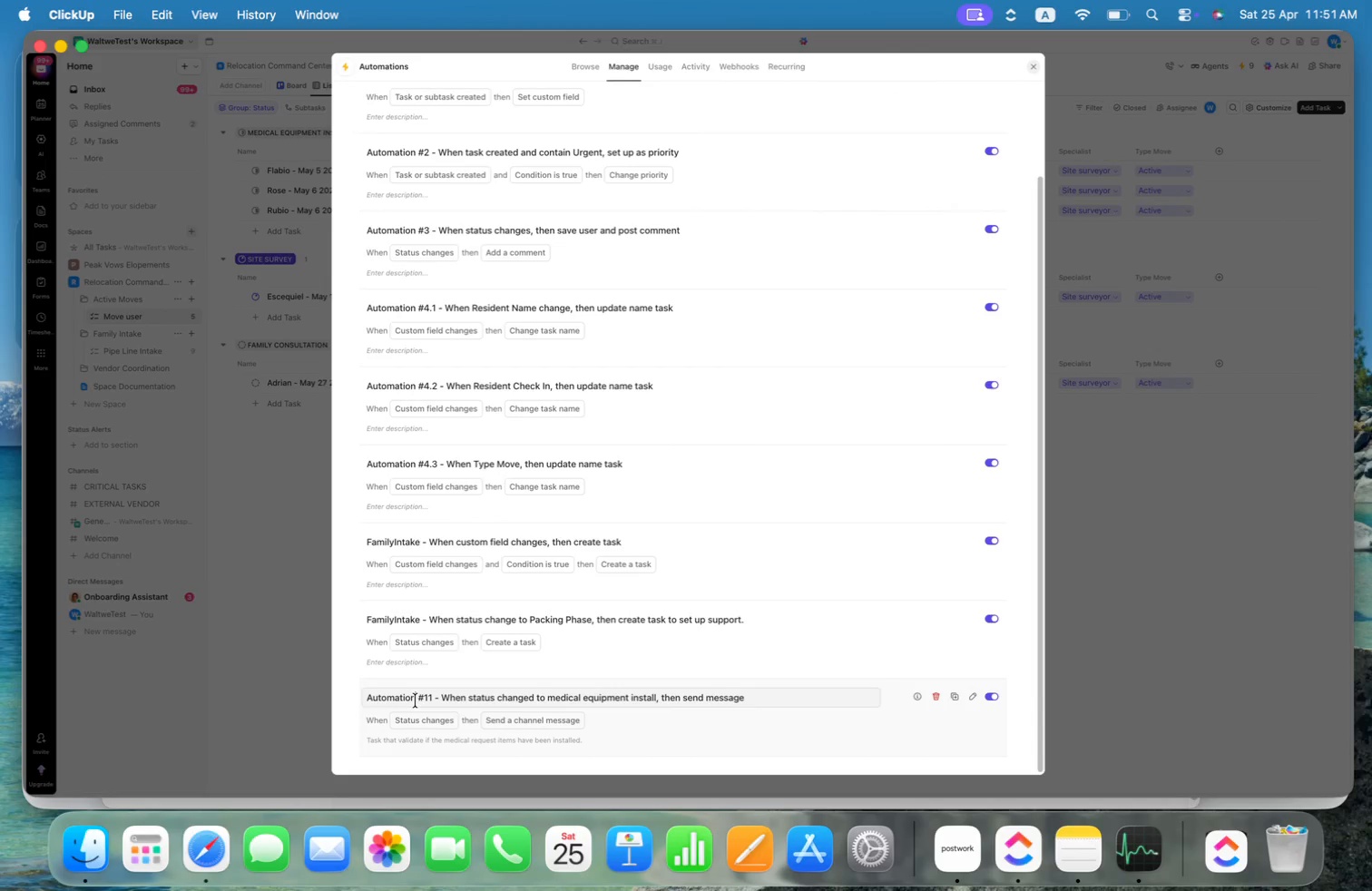 
key(Alt+Shift+ArrowLeft)
 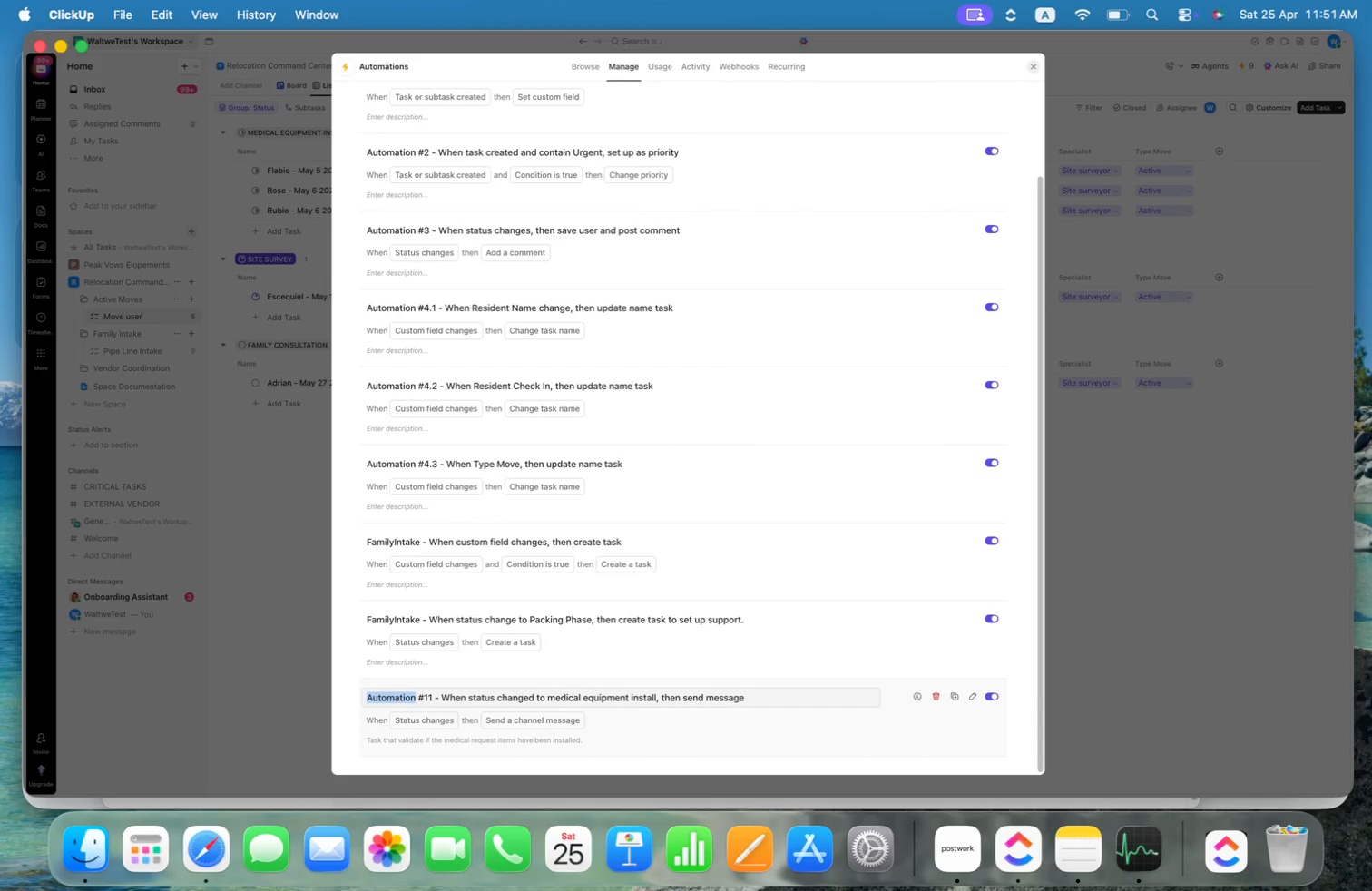 
type(Active Move)
 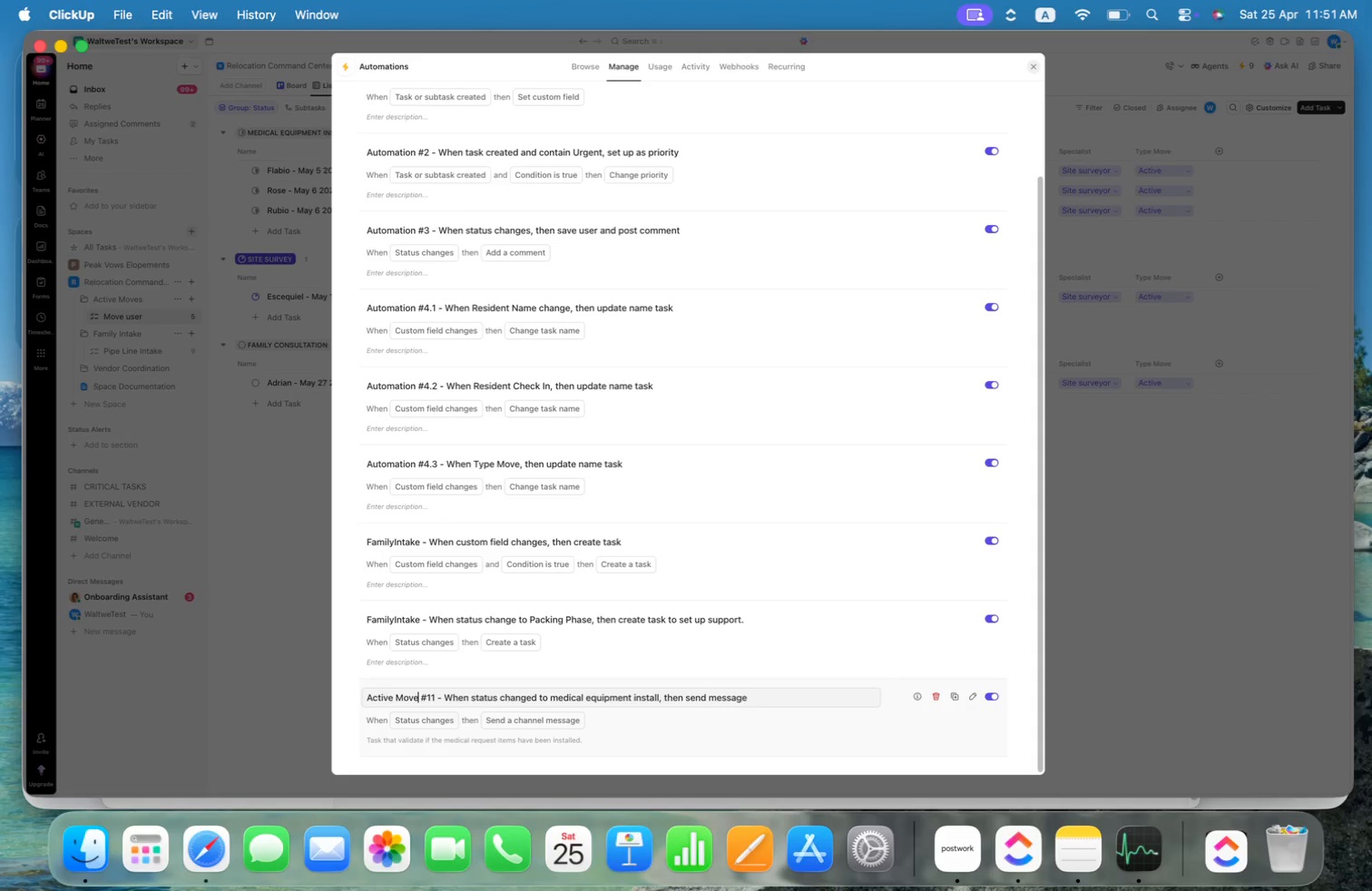 
key(Meta+Shift+ArrowLeft)
 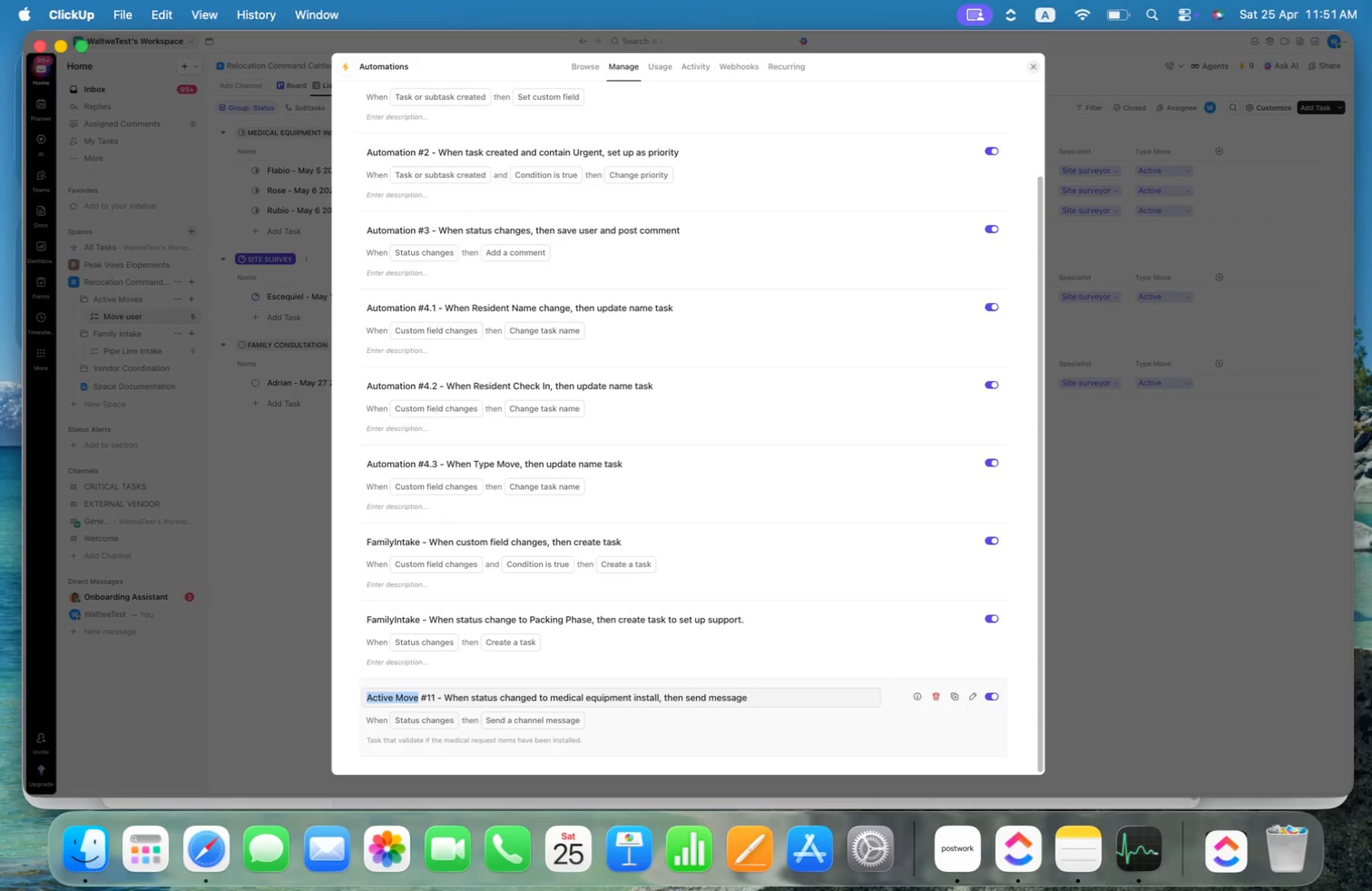 
key(Meta+C)
 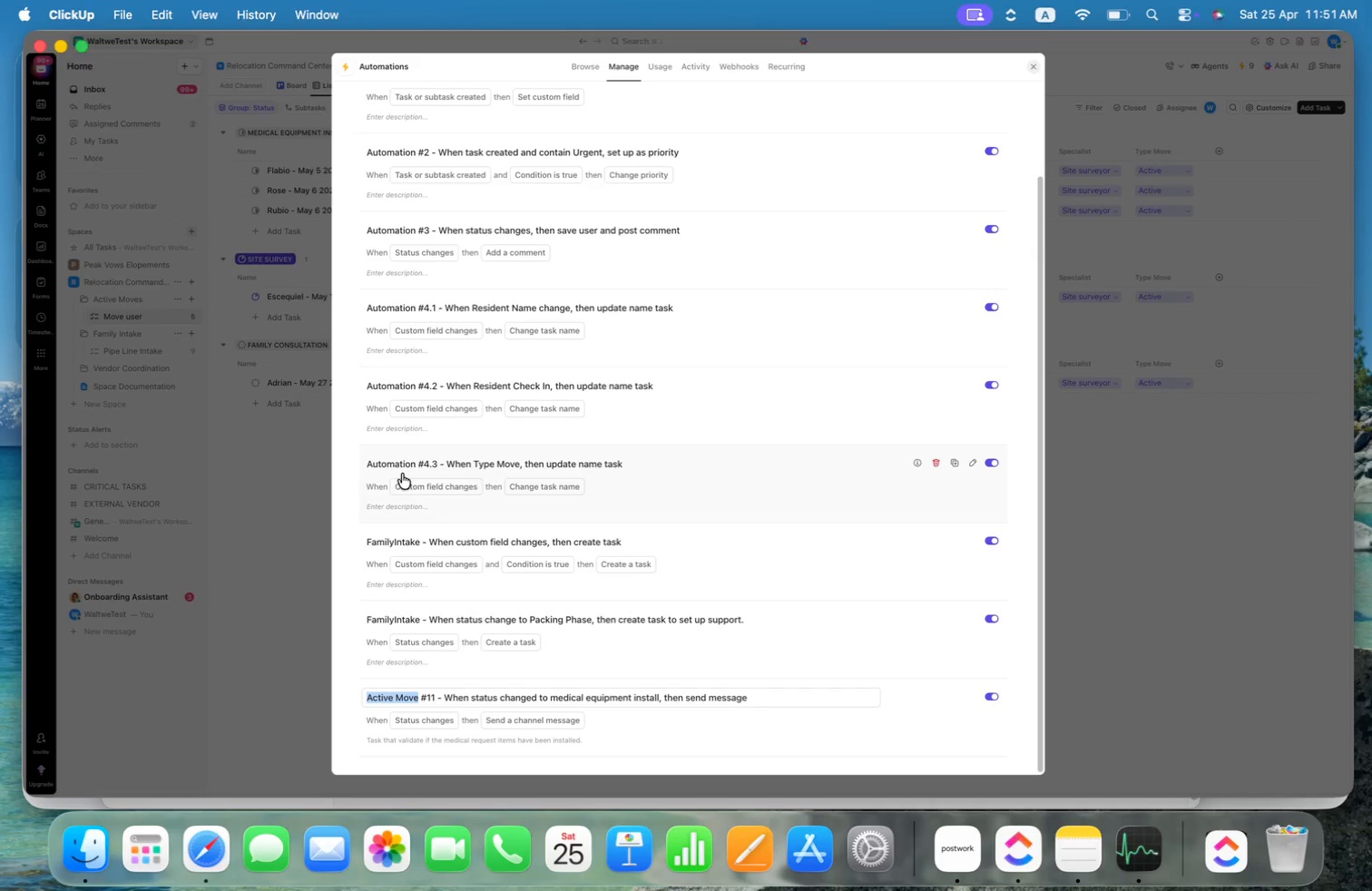 
left_click([403, 463])
 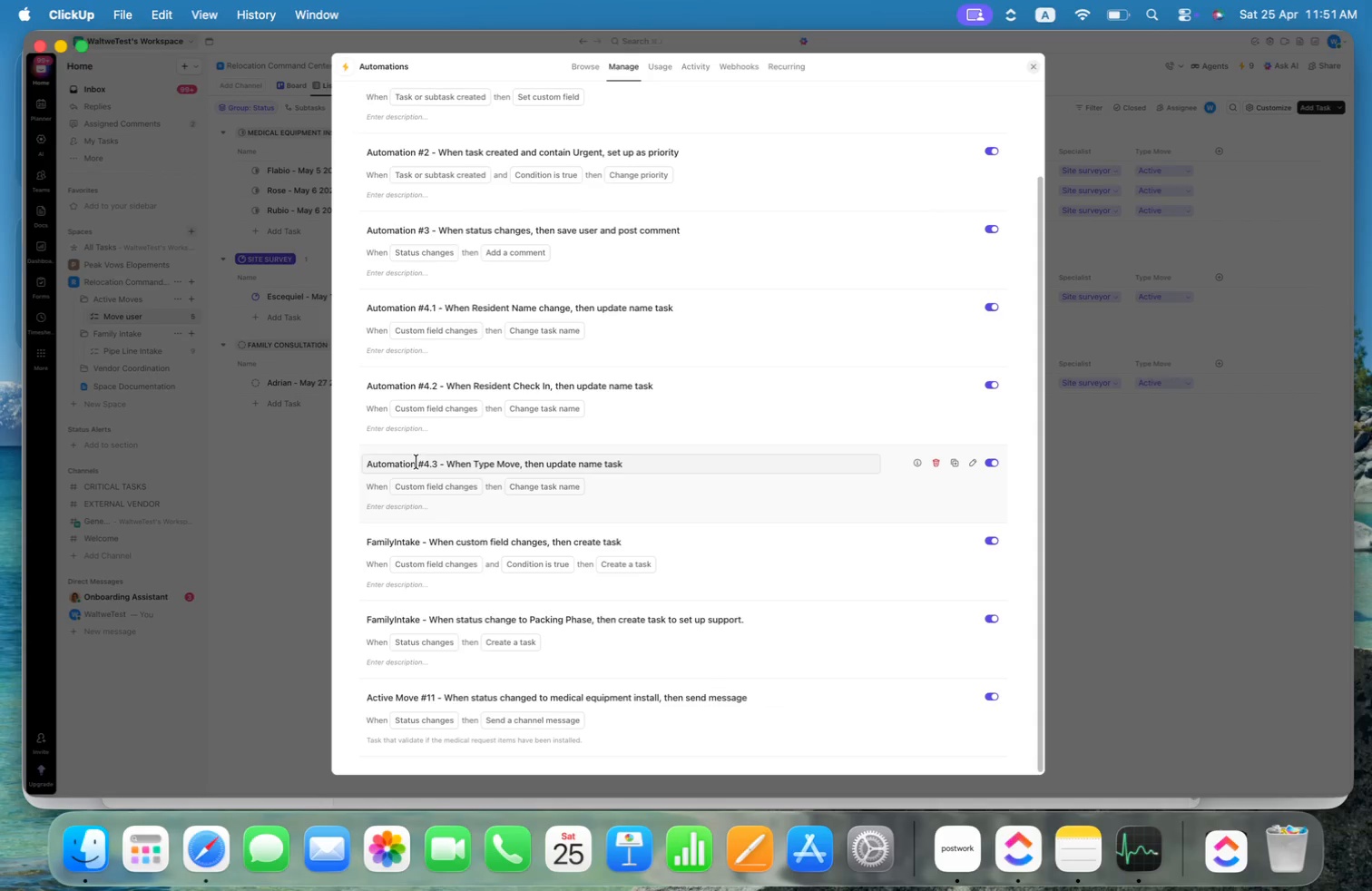 
key(Meta+Shift+ArrowLeft)
 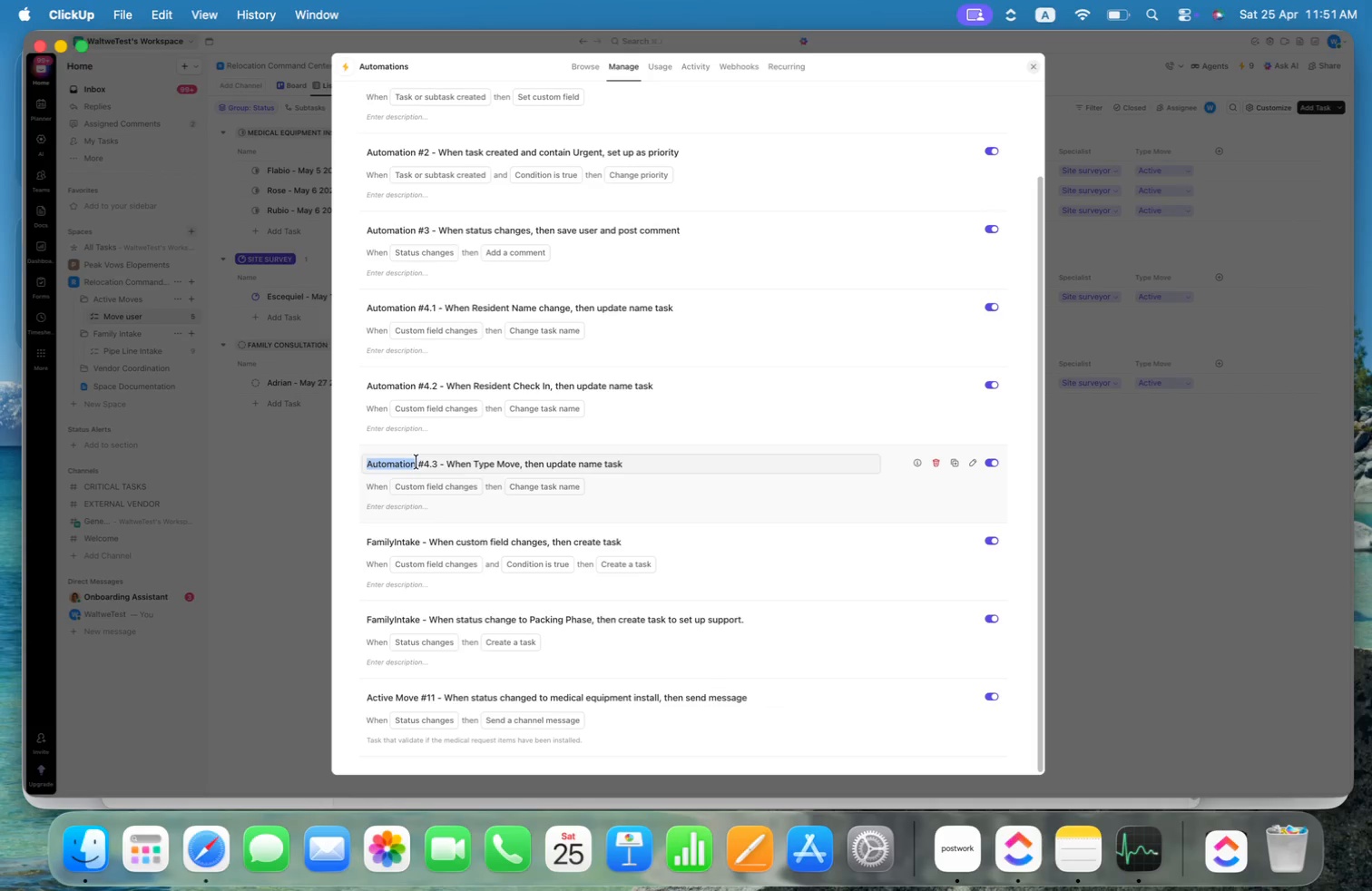 
key(Meta+V)
 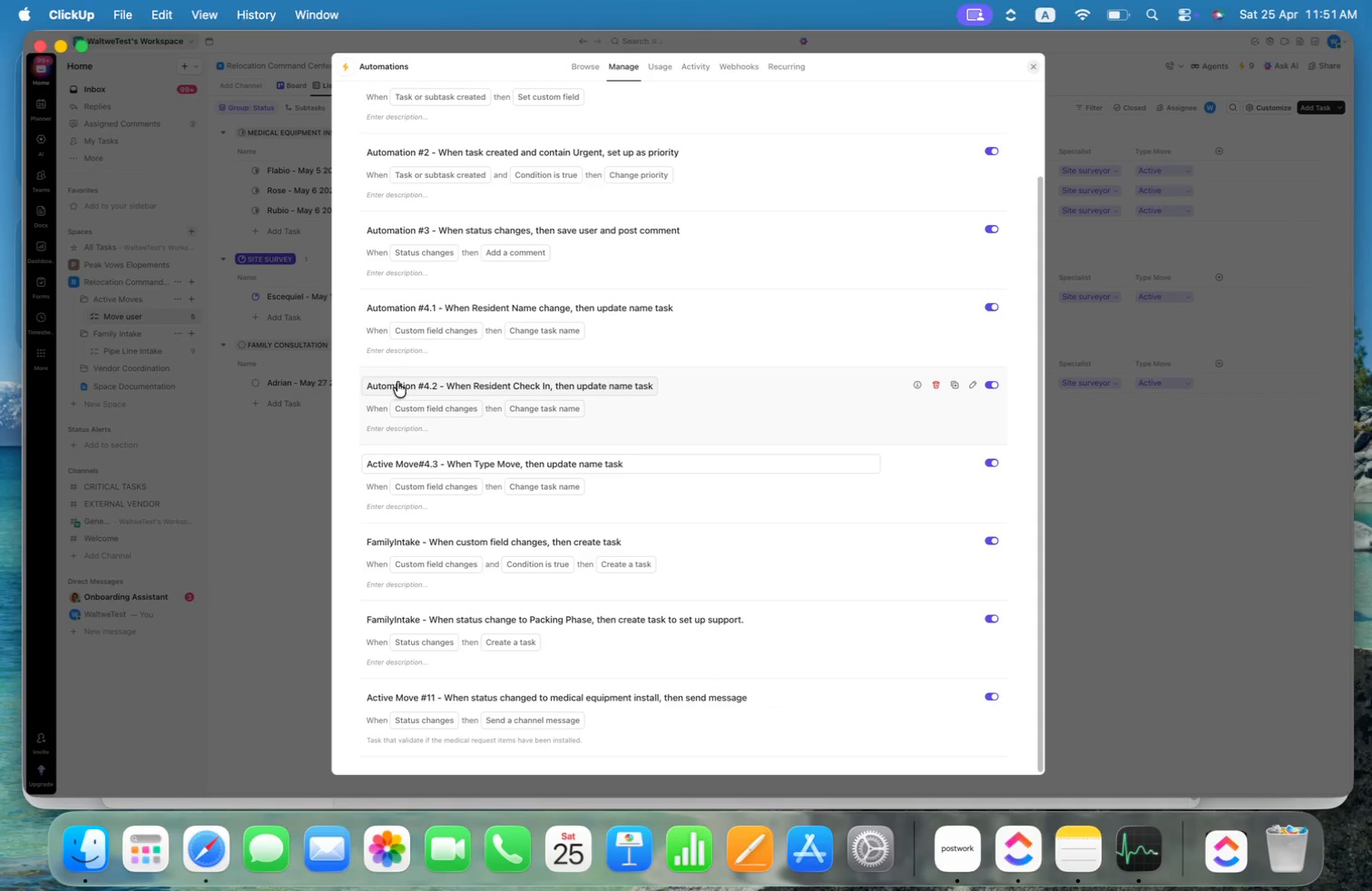 
left_click([409, 386])
 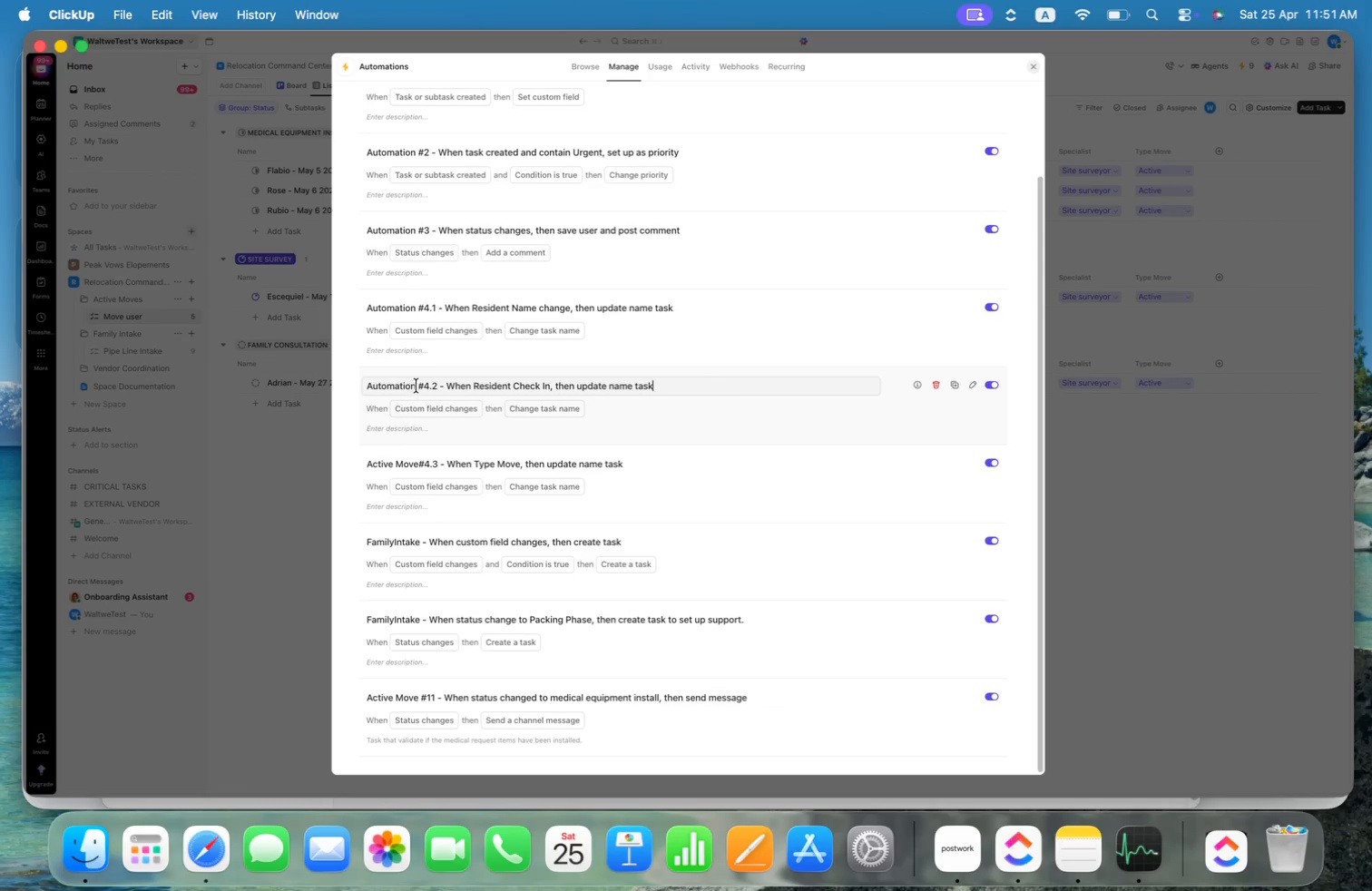 
left_click([417, 385])
 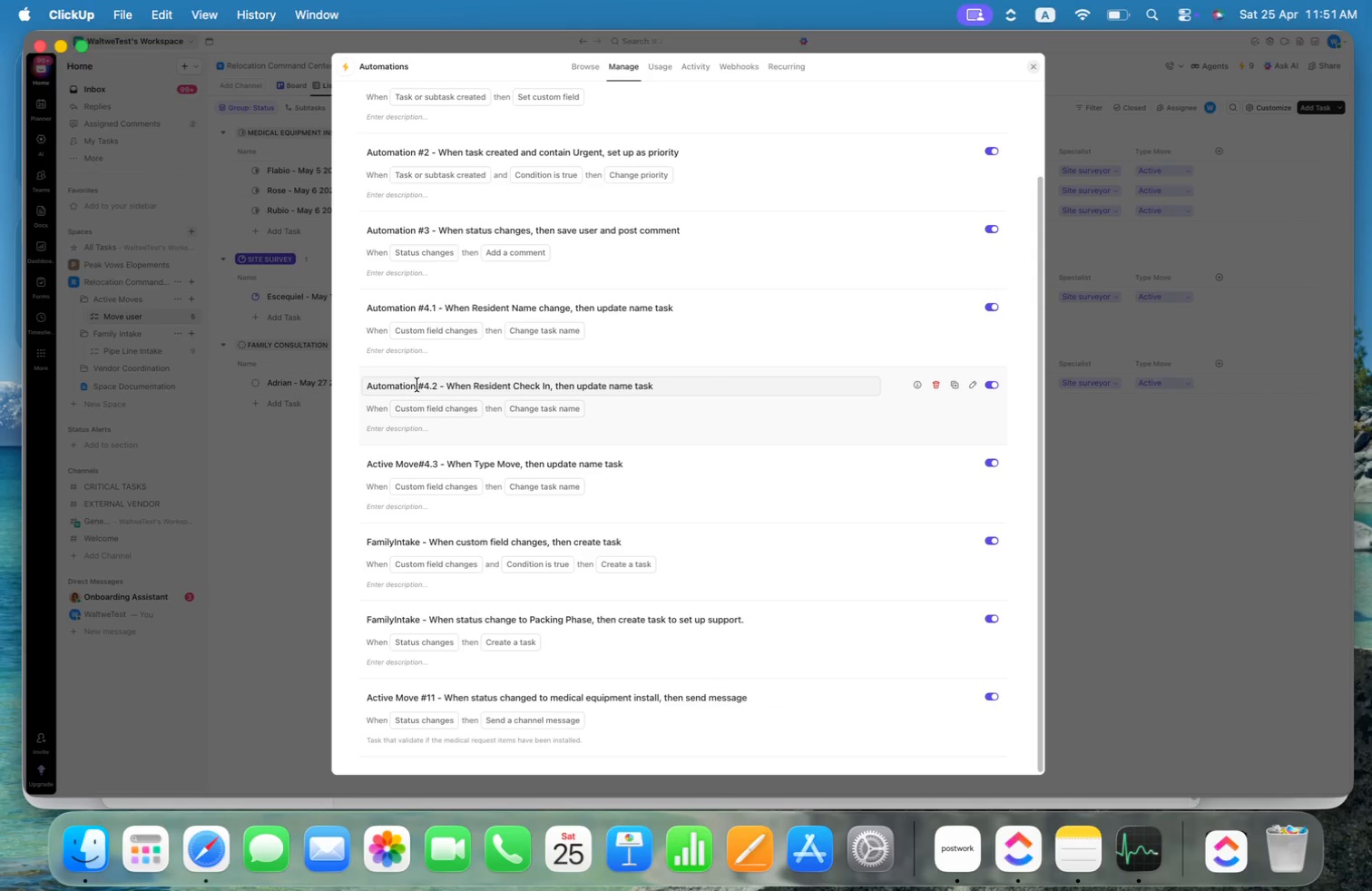 
key(Meta+Shift+ArrowLeft)
 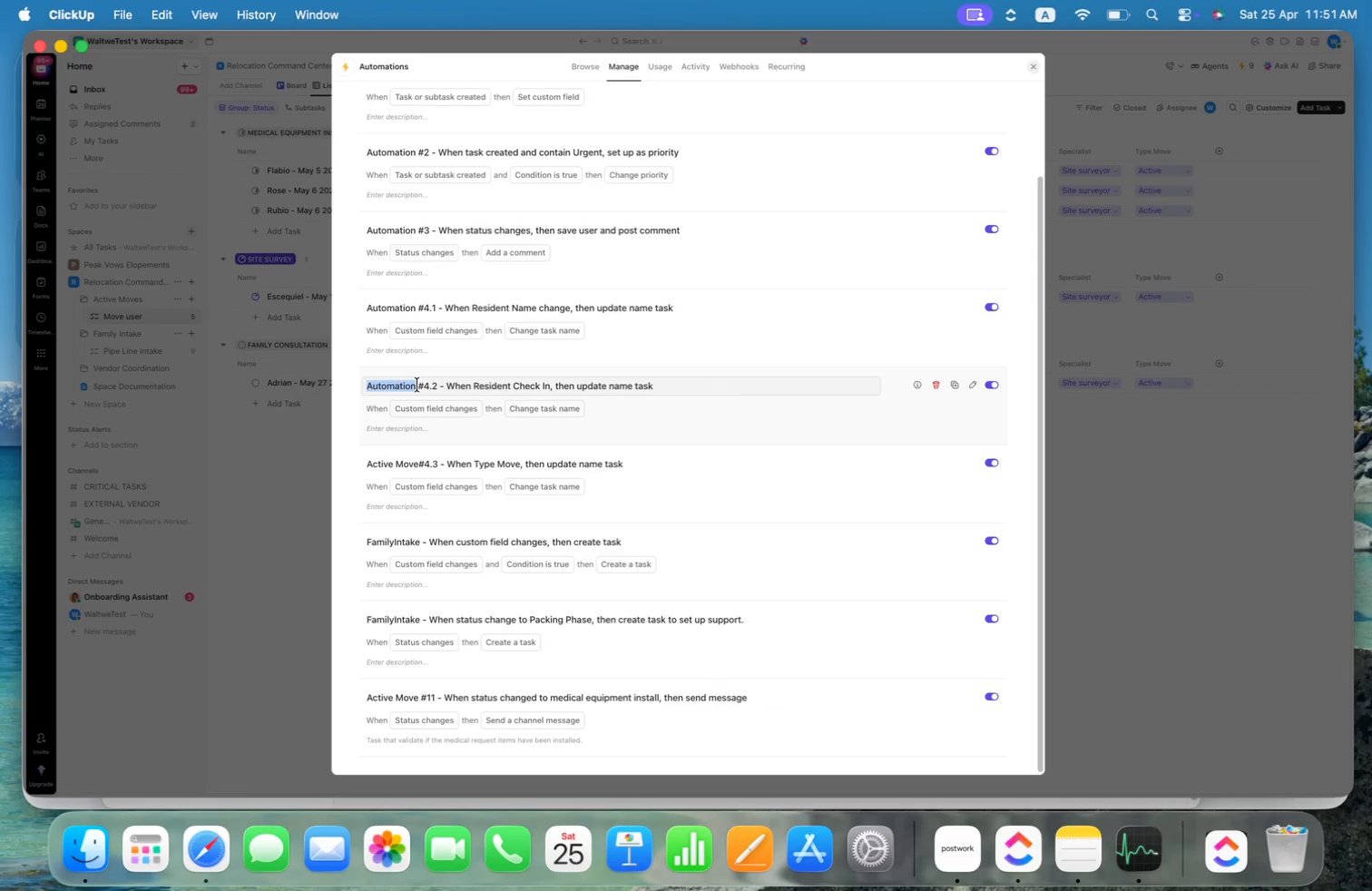 
key(Meta+V)
 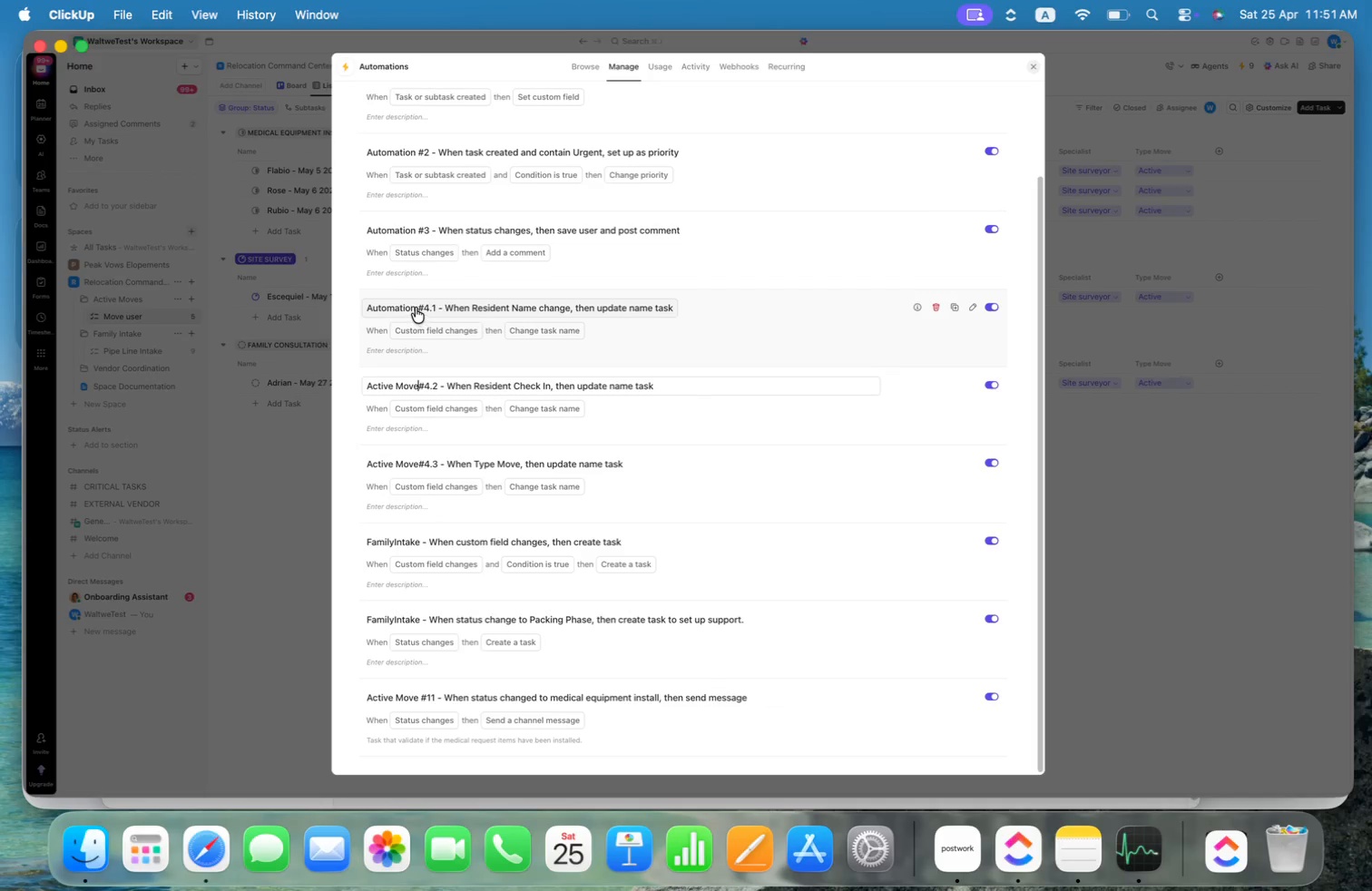 
double_click([416, 305])
 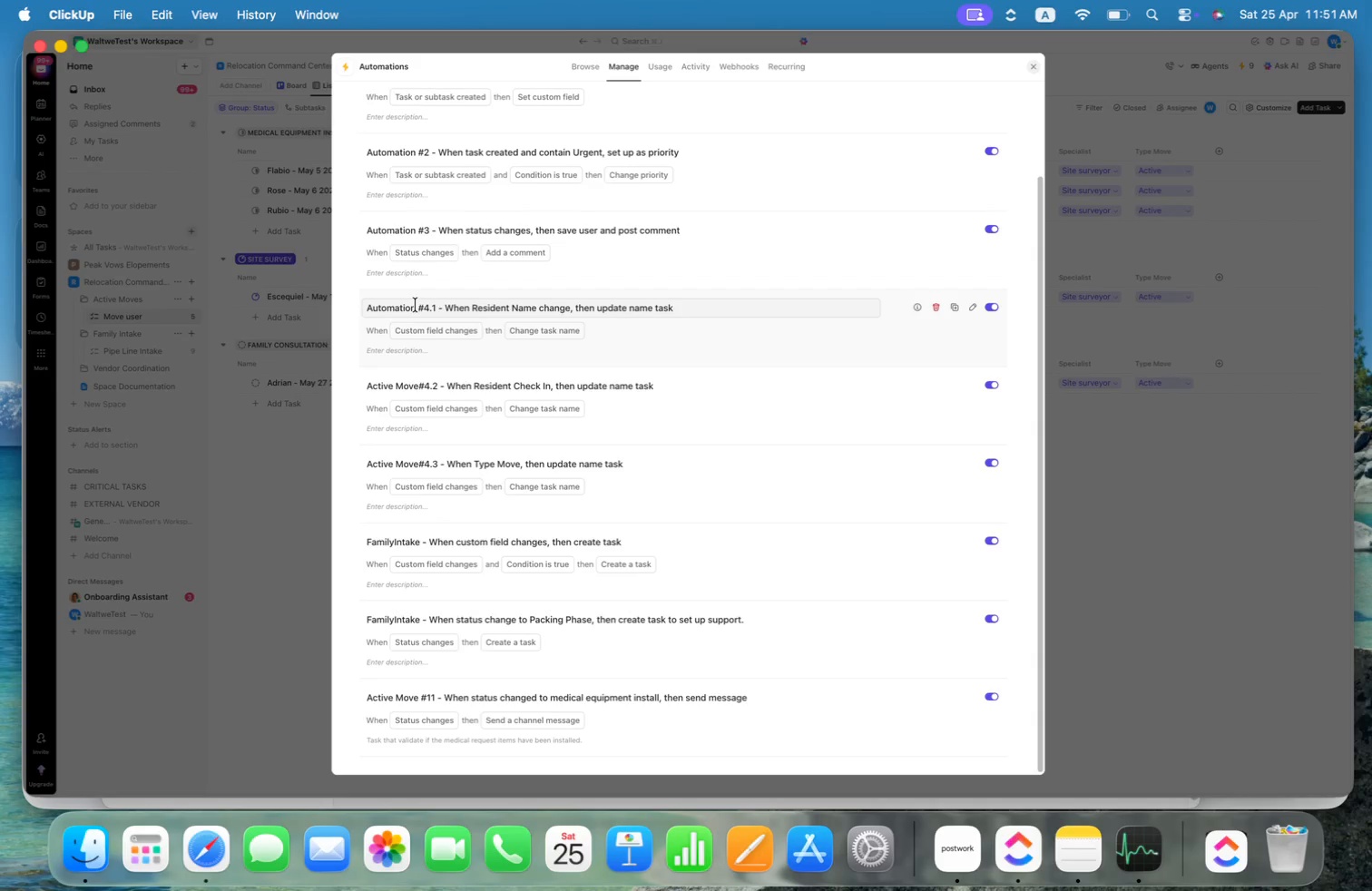 
key(Meta+Shift+ArrowLeft)
 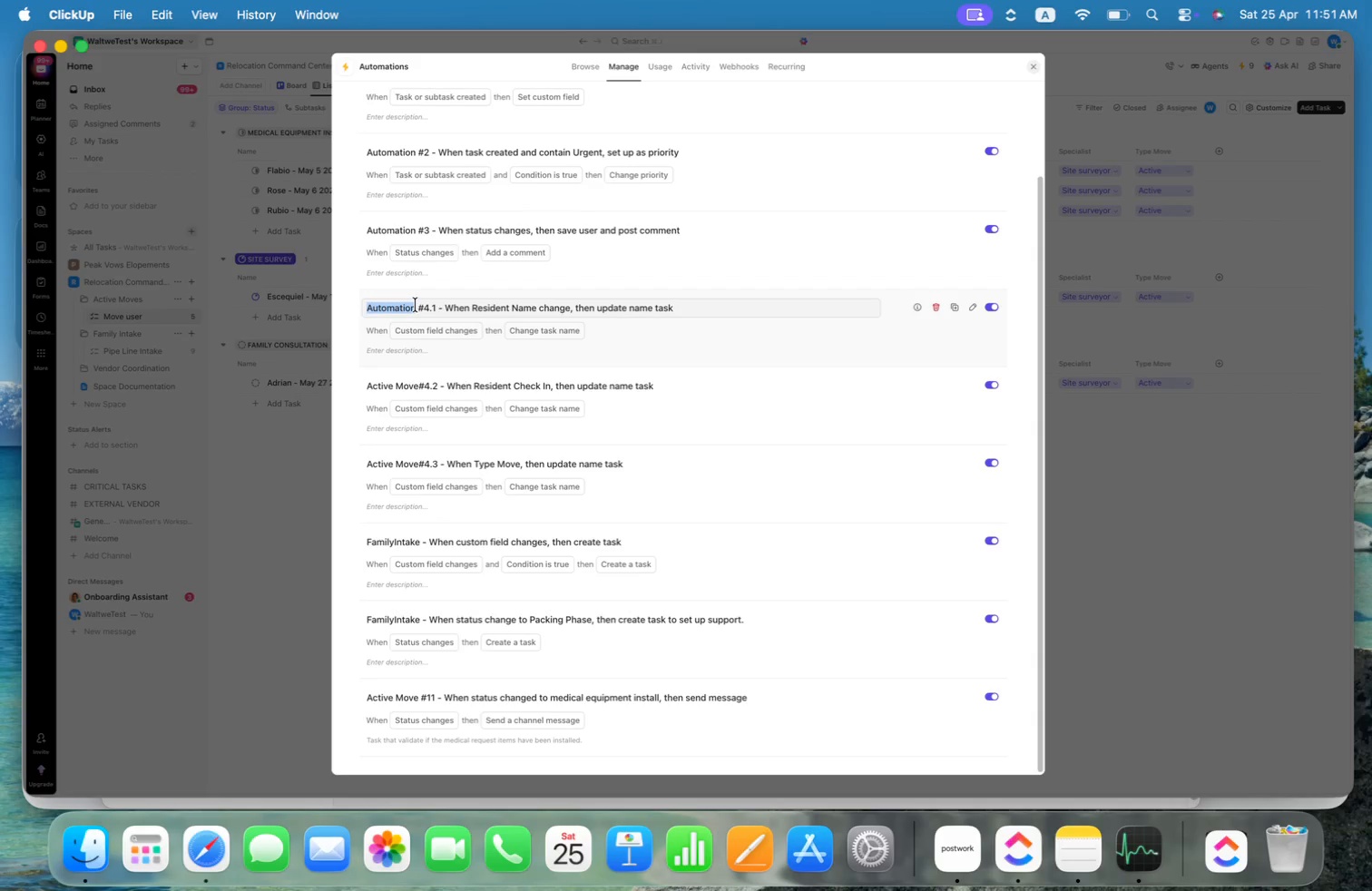 
key(Meta+V)
 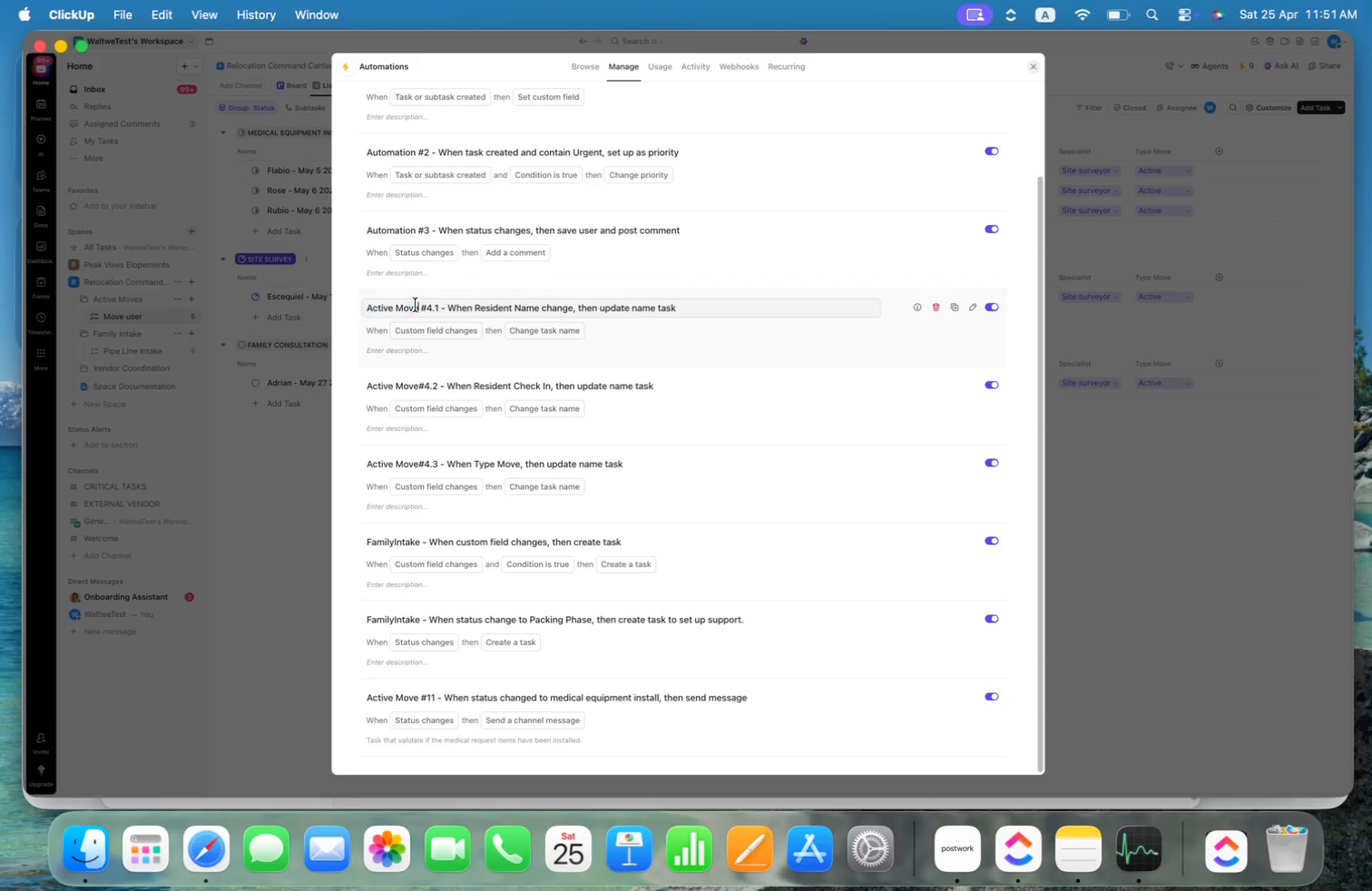 
key(Enter)
 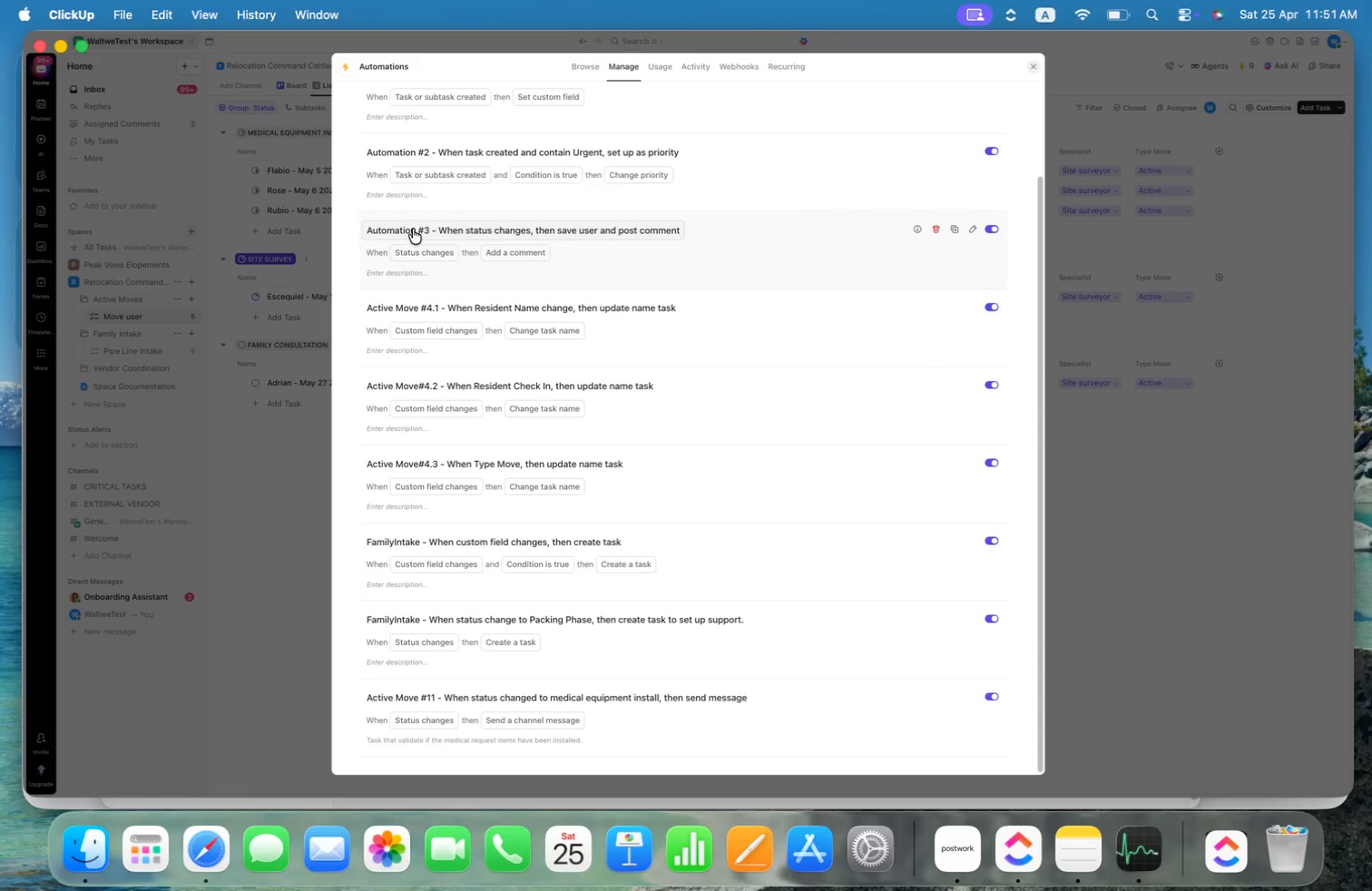 
double_click([415, 229])
 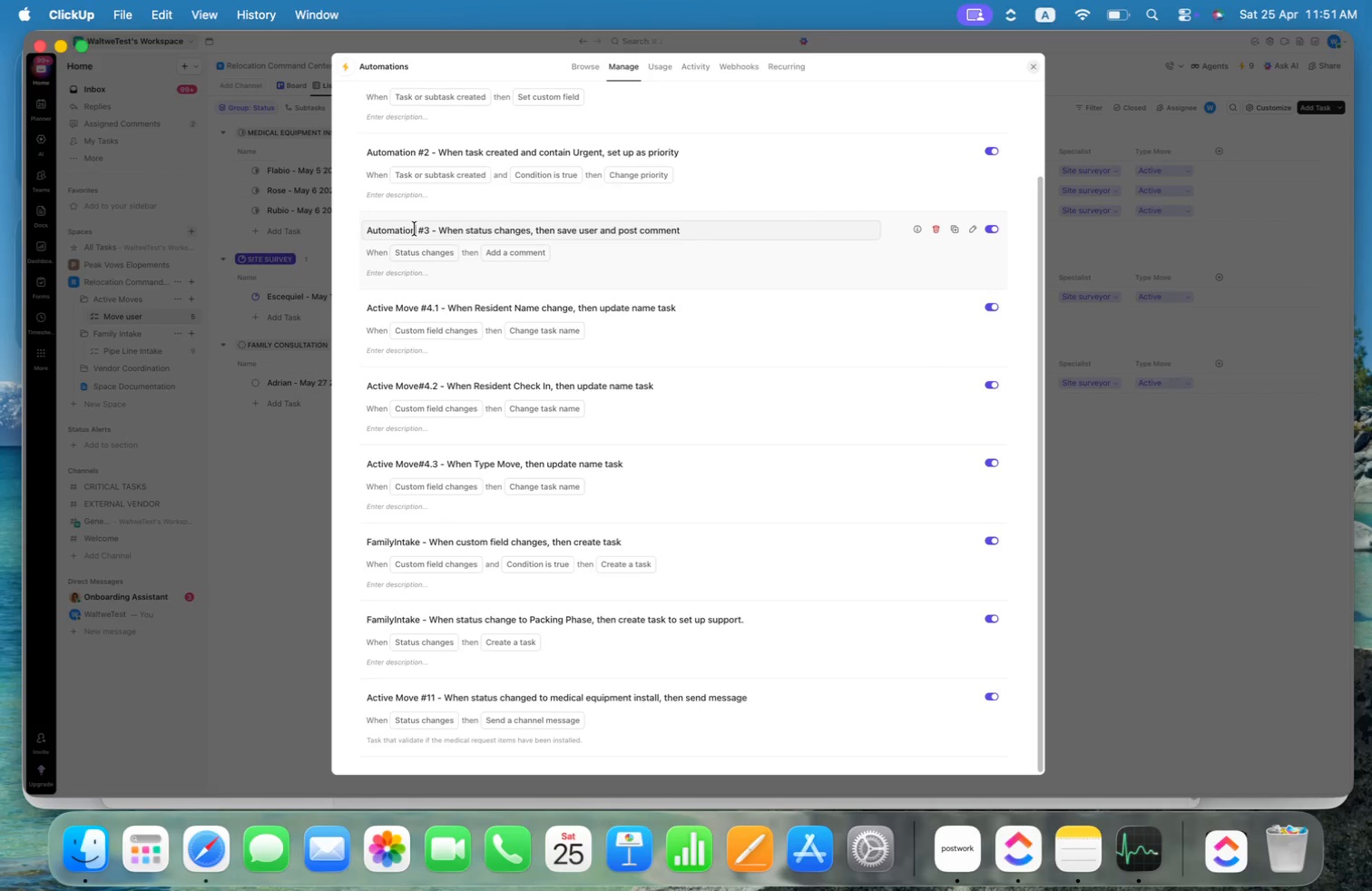 
key(Meta+Shift+ArrowLeft)
 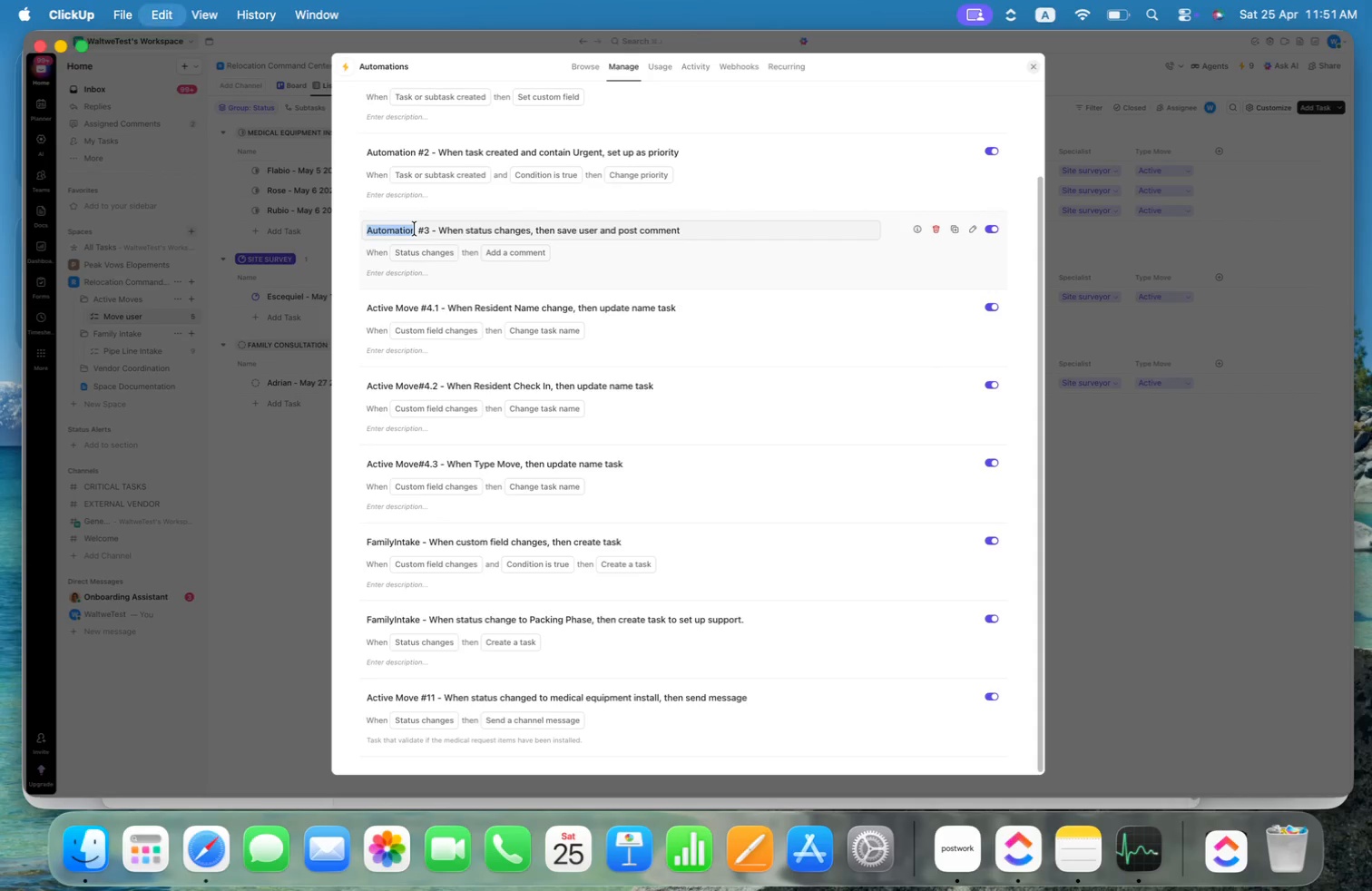 
key(Meta+V)
 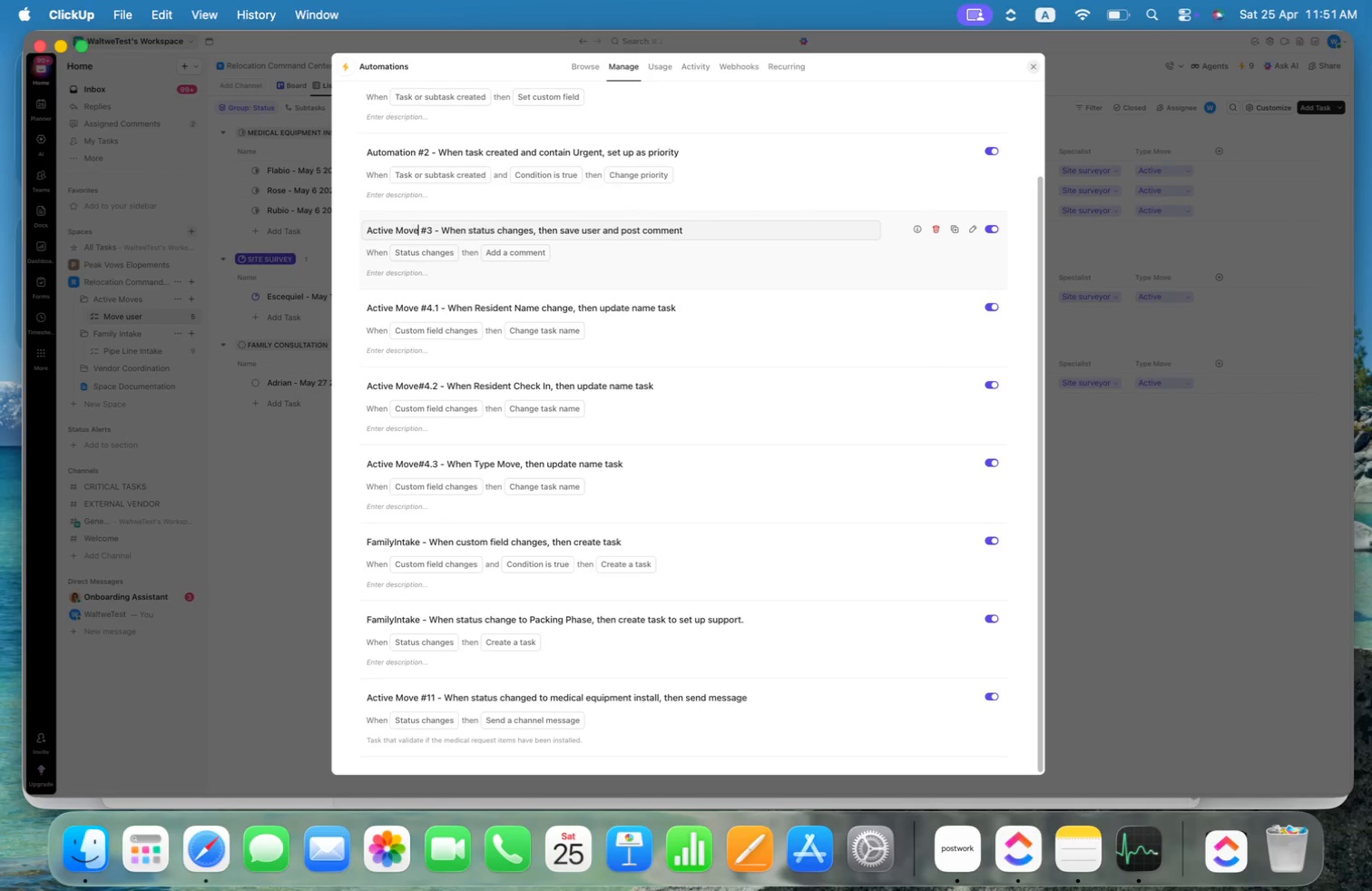 
key(Enter)
 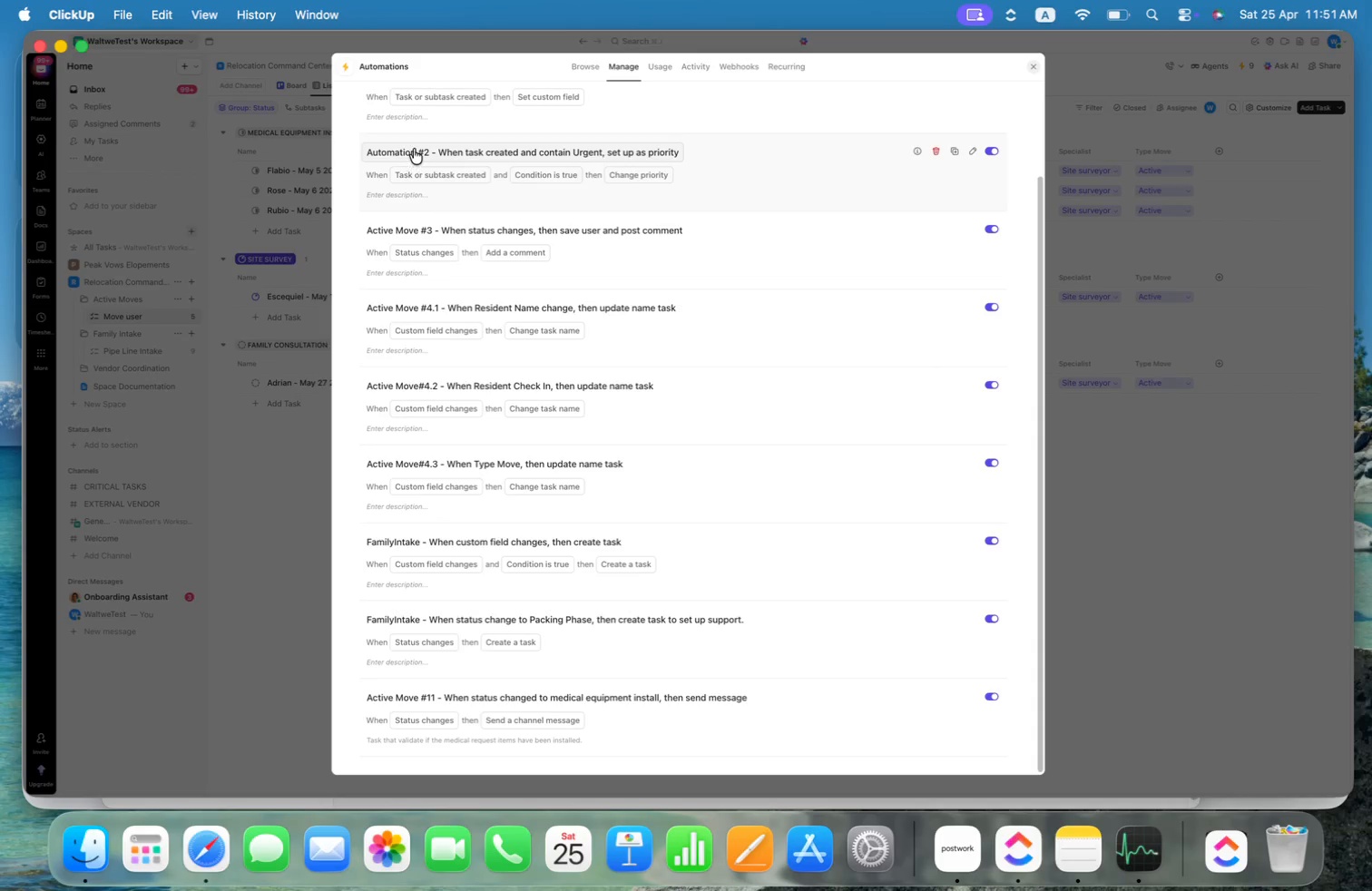 
double_click([416, 150])
 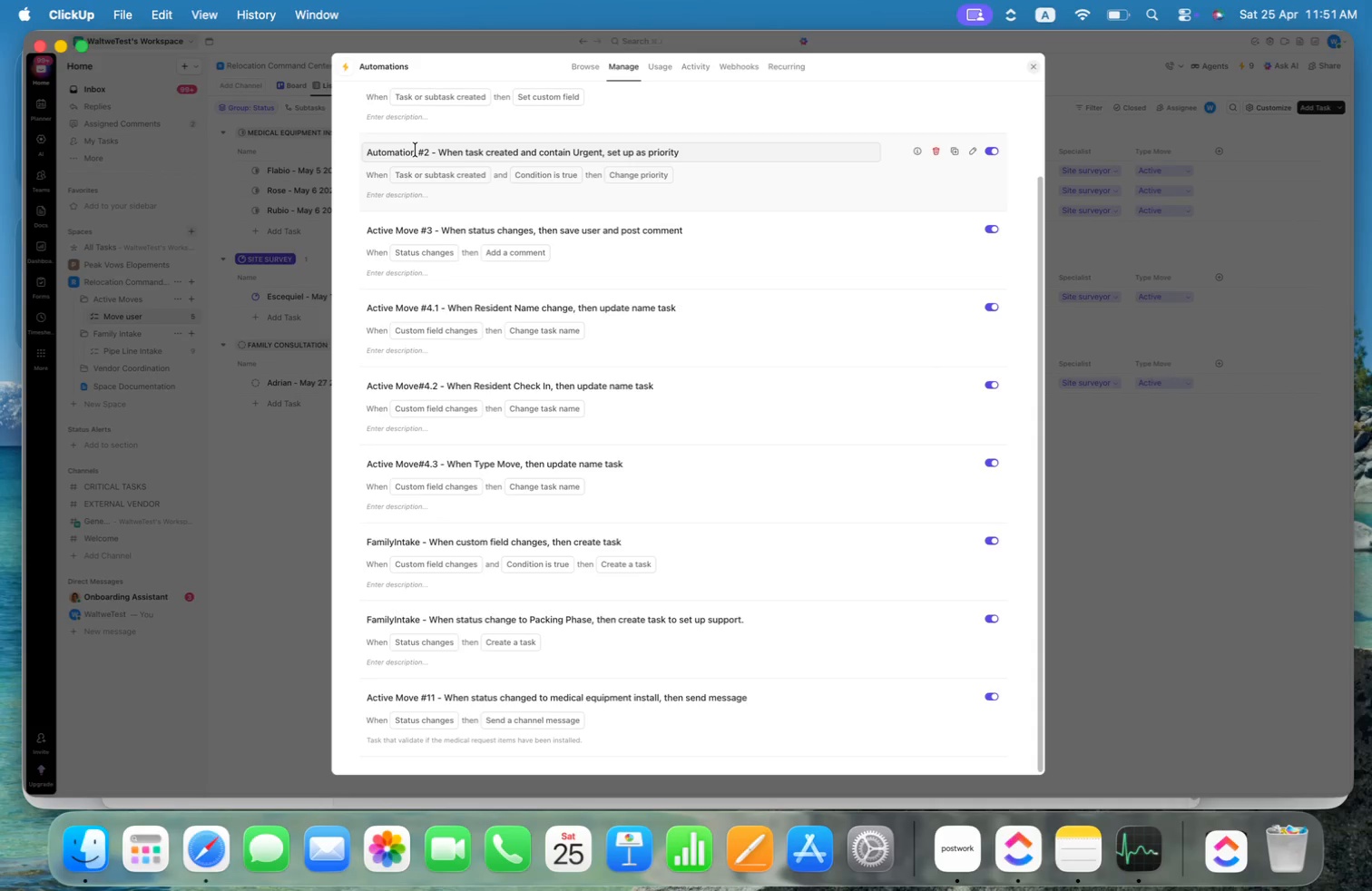 
key(Meta+Shift+ArrowLeft)
 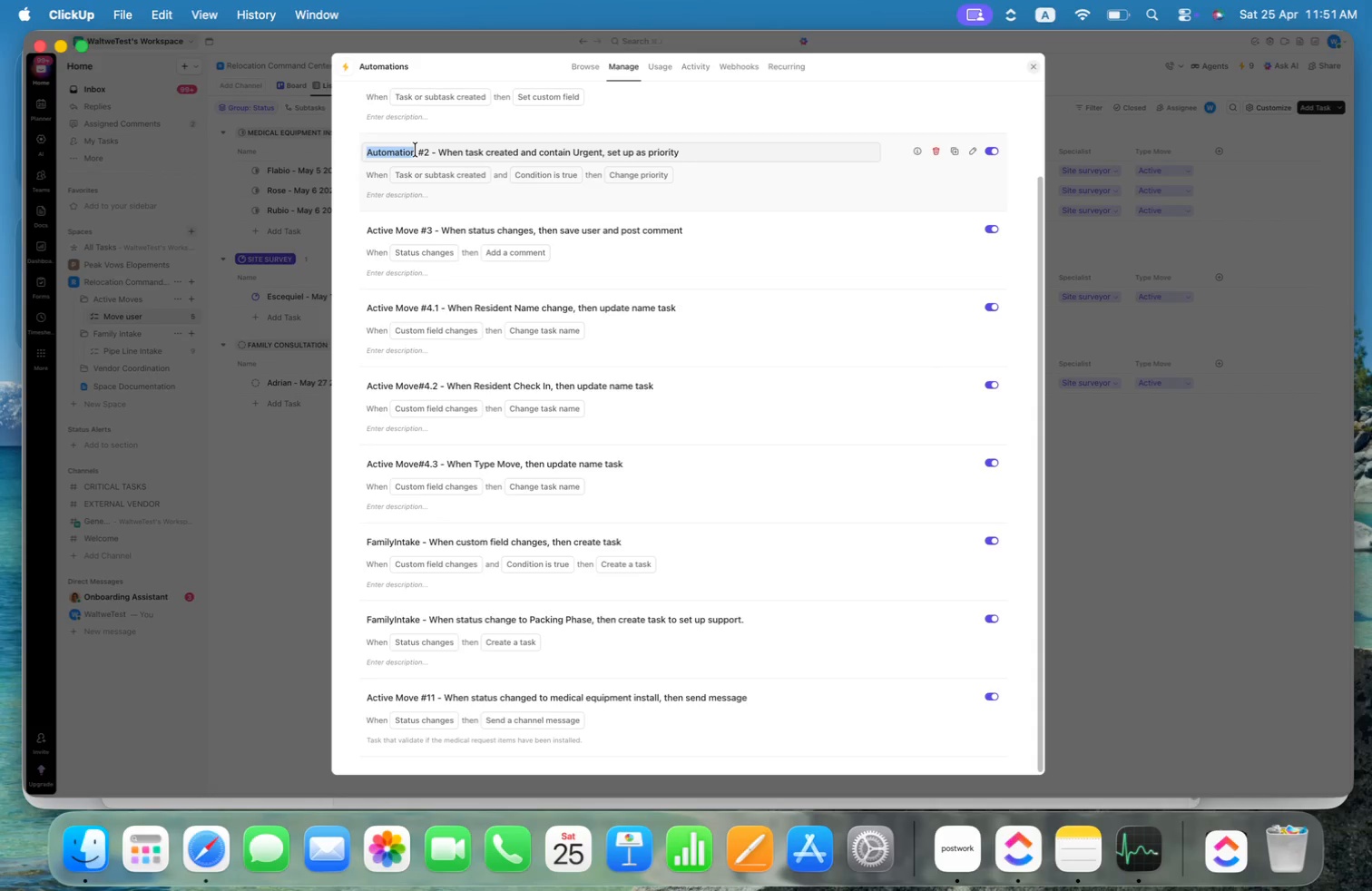 
key(Meta+V)
 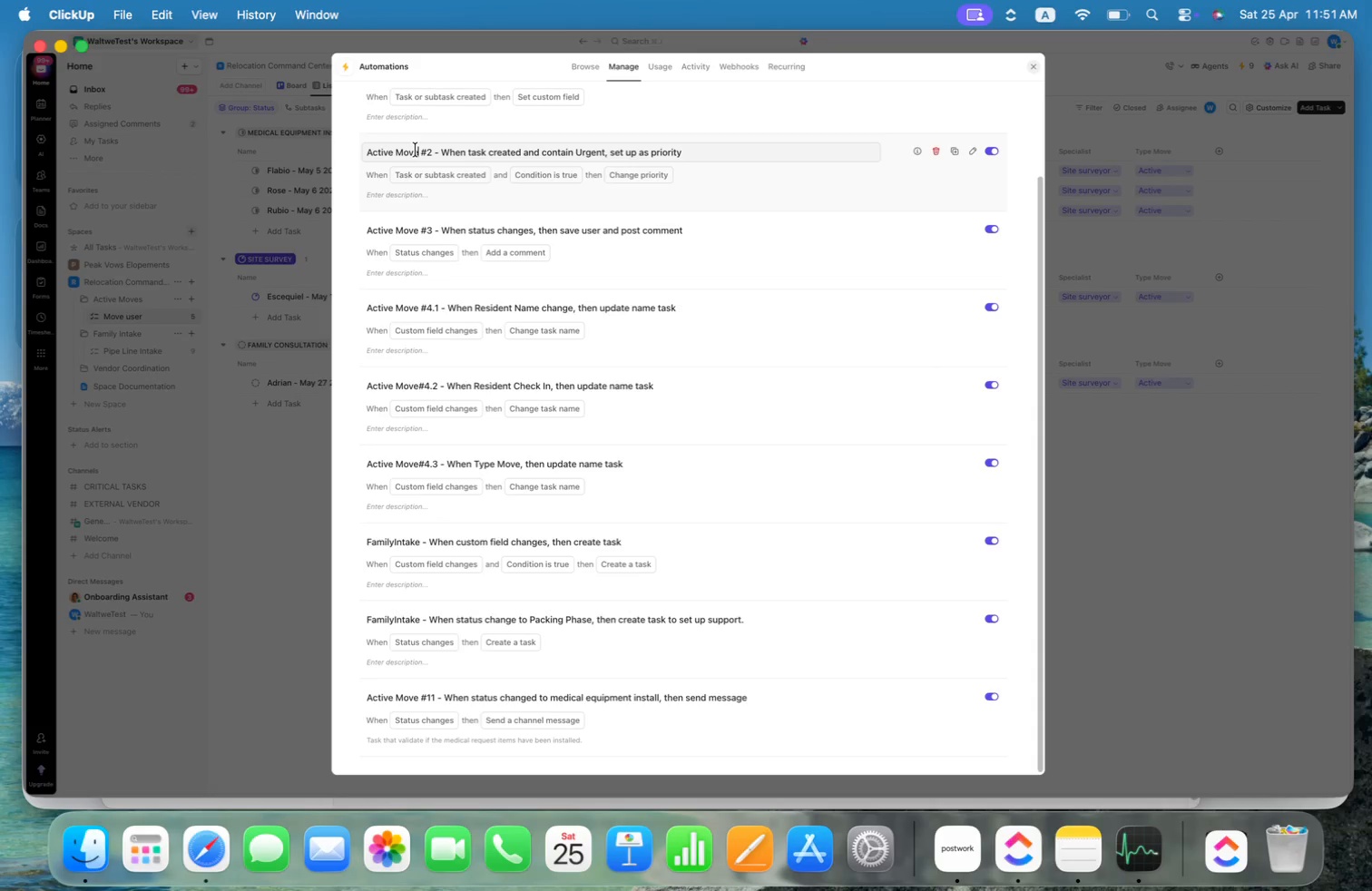 
key(Enter)
 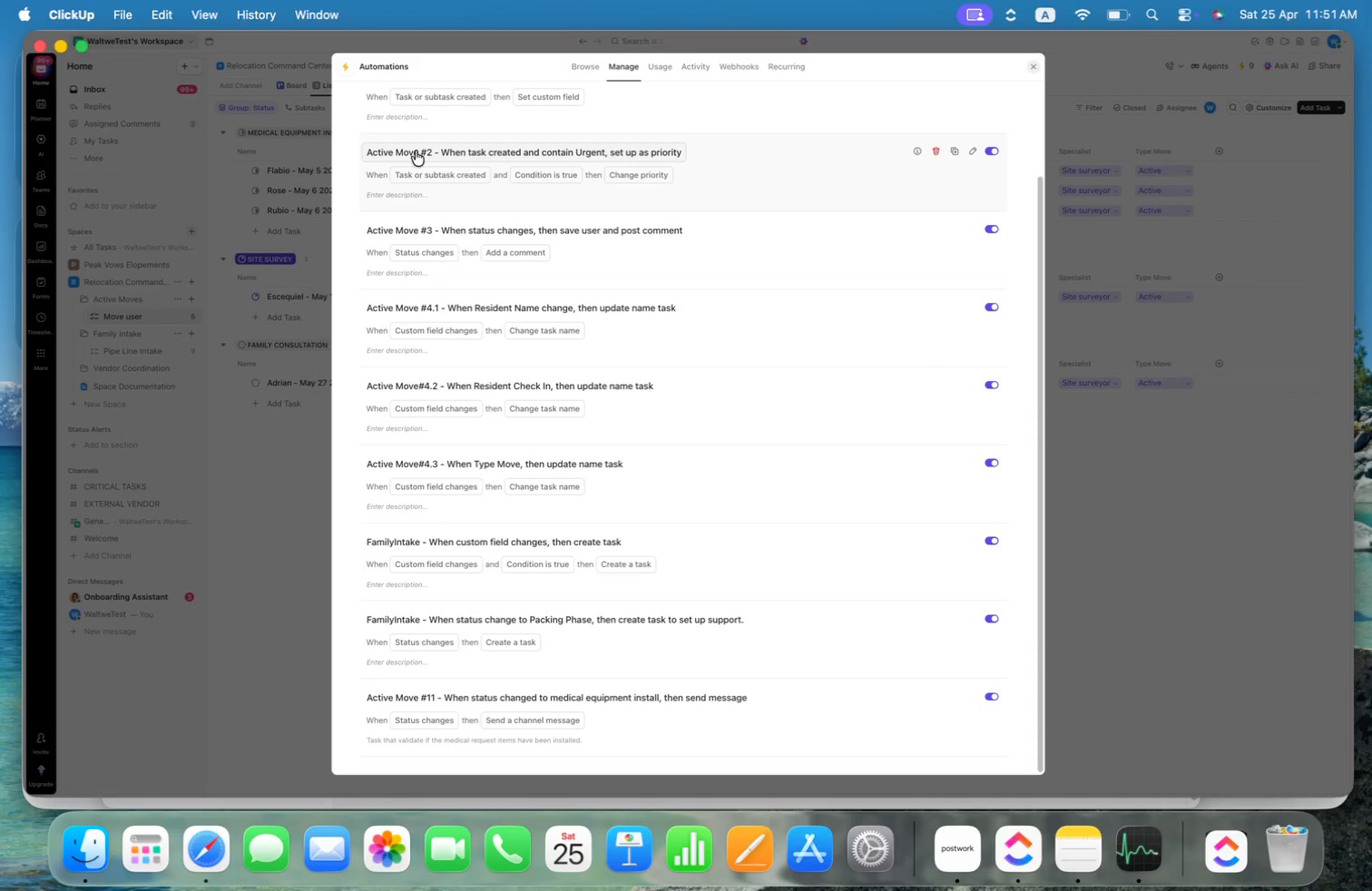 
scroll: coordinate [424, 161], scroll_direction: up, amount: 3.0
 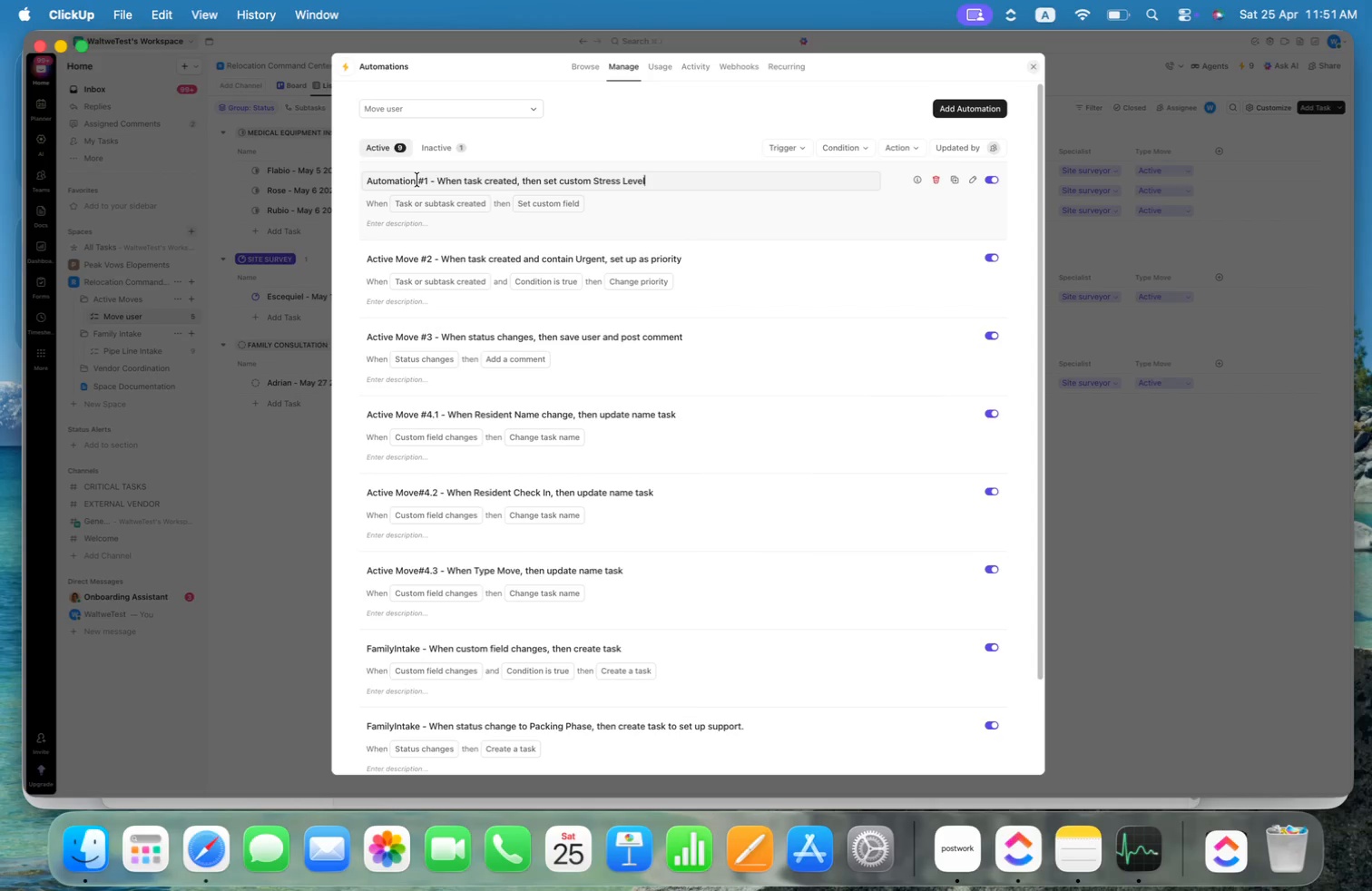 
hold_key(key=ShiftLeft, duration=0.34)
 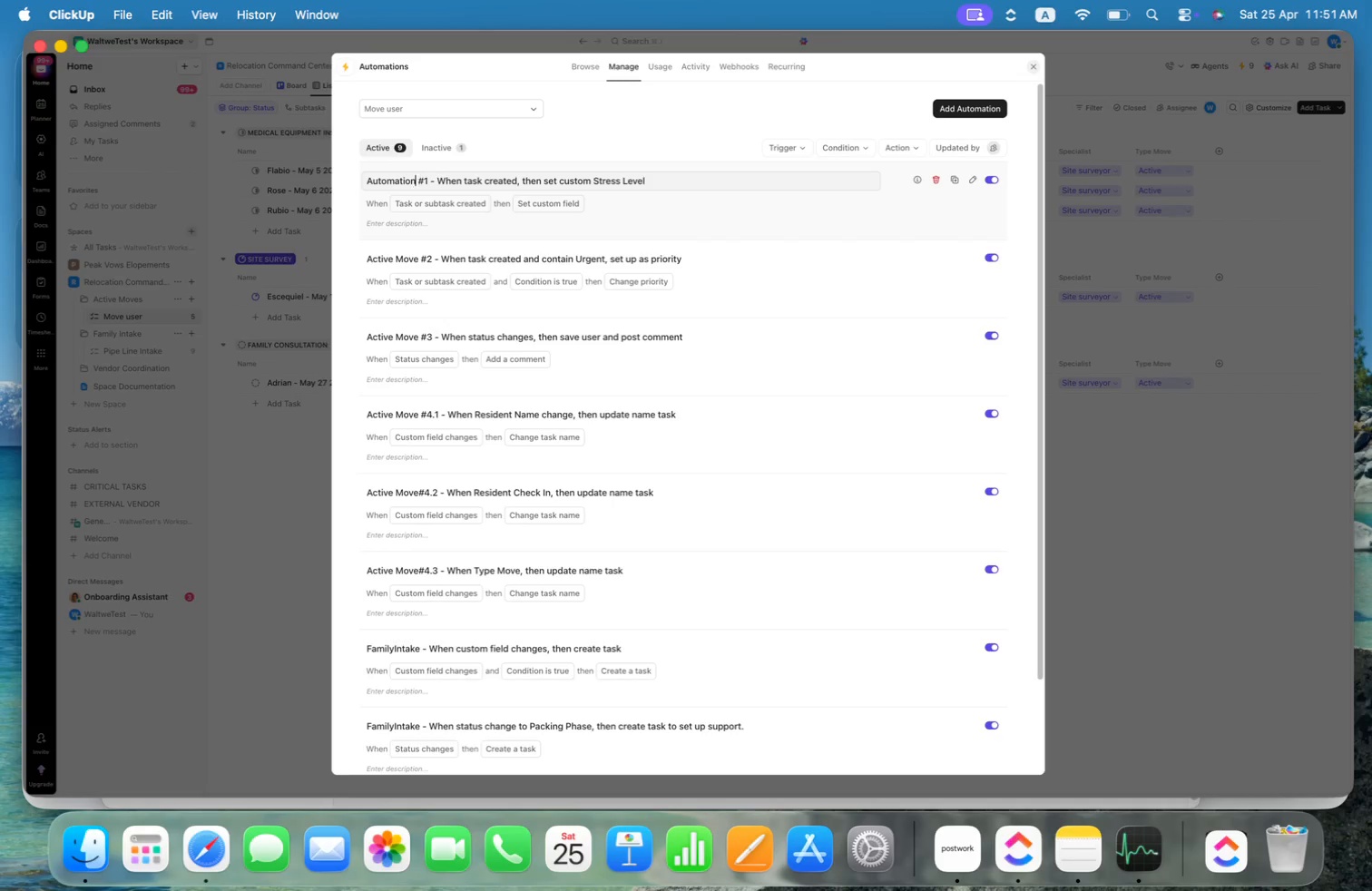 
key(Meta+Shift+CommandLeft)
 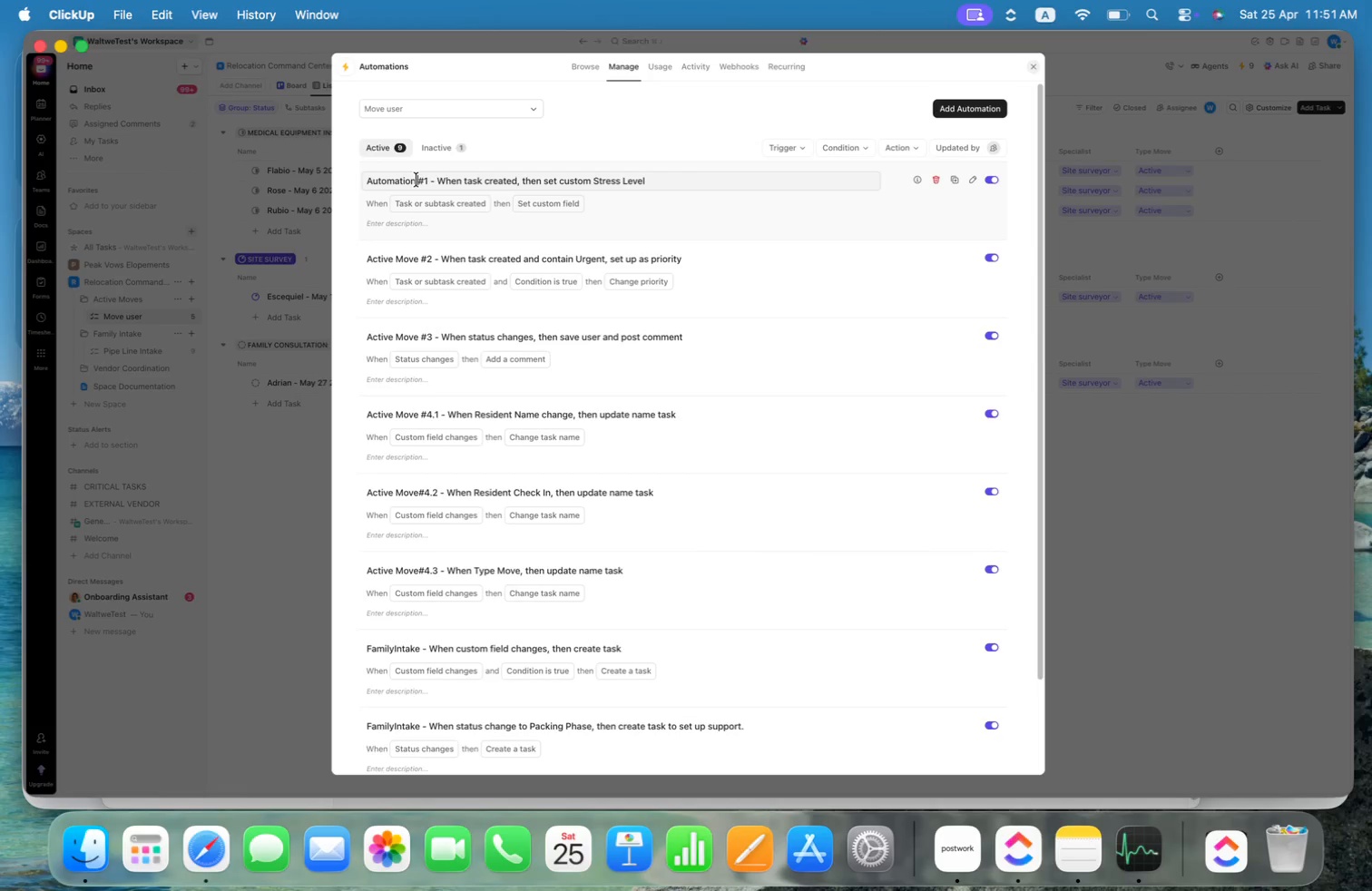 
hold_key(key=ArrowLeft, duration=0.45)
 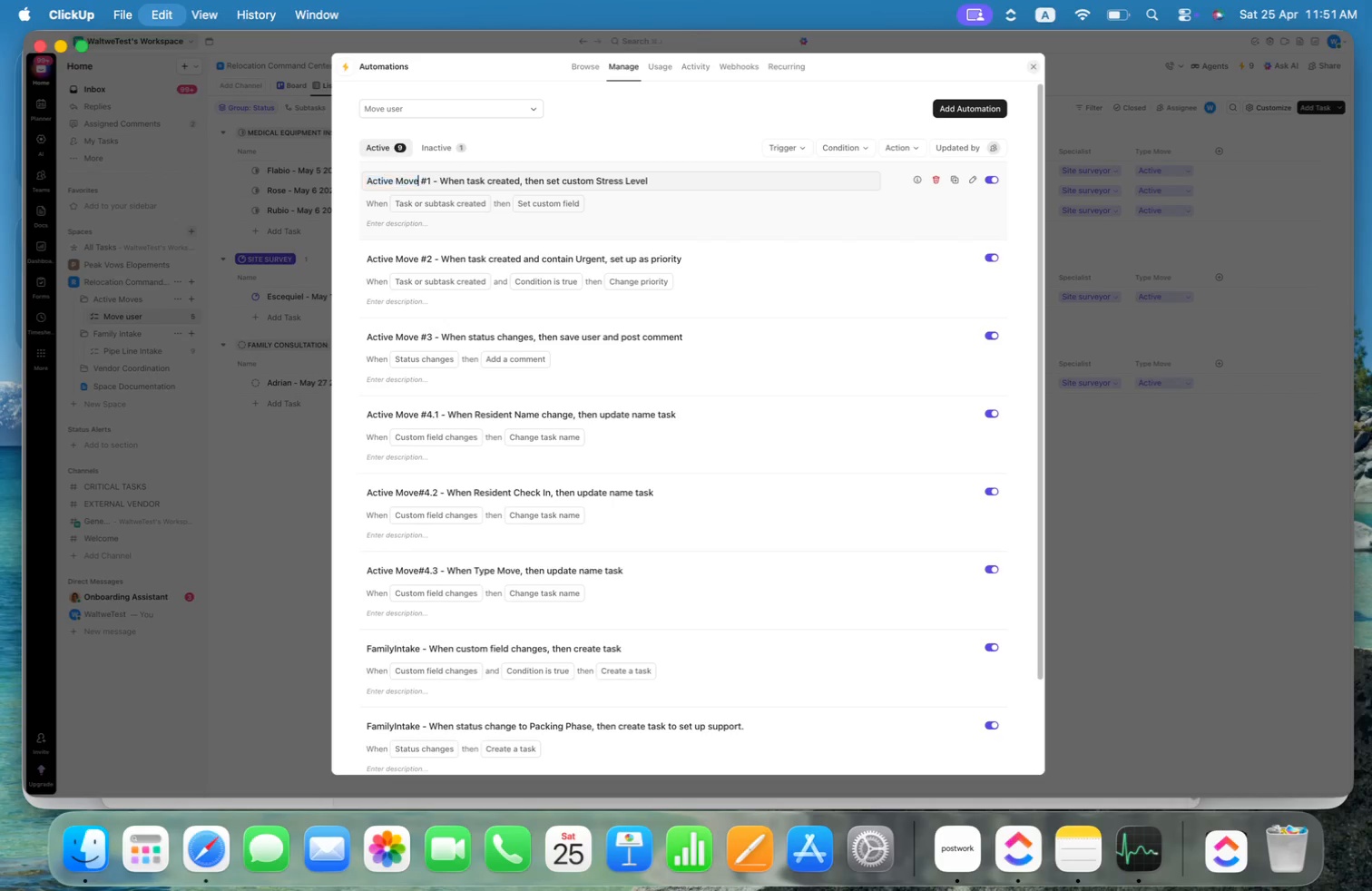 
hold_key(key=ShiftLeft, duration=0.34)
 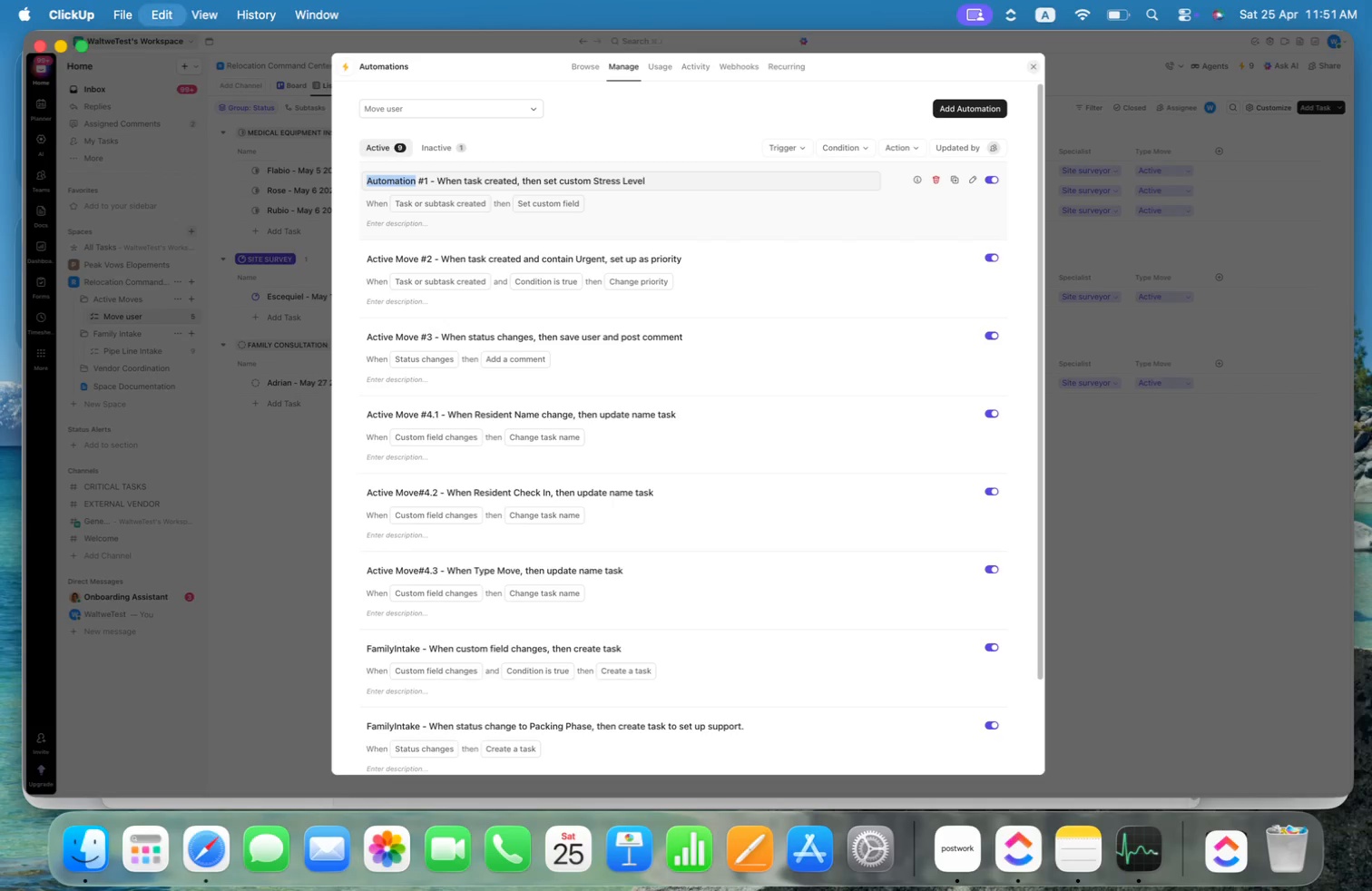 
key(Meta+V)
 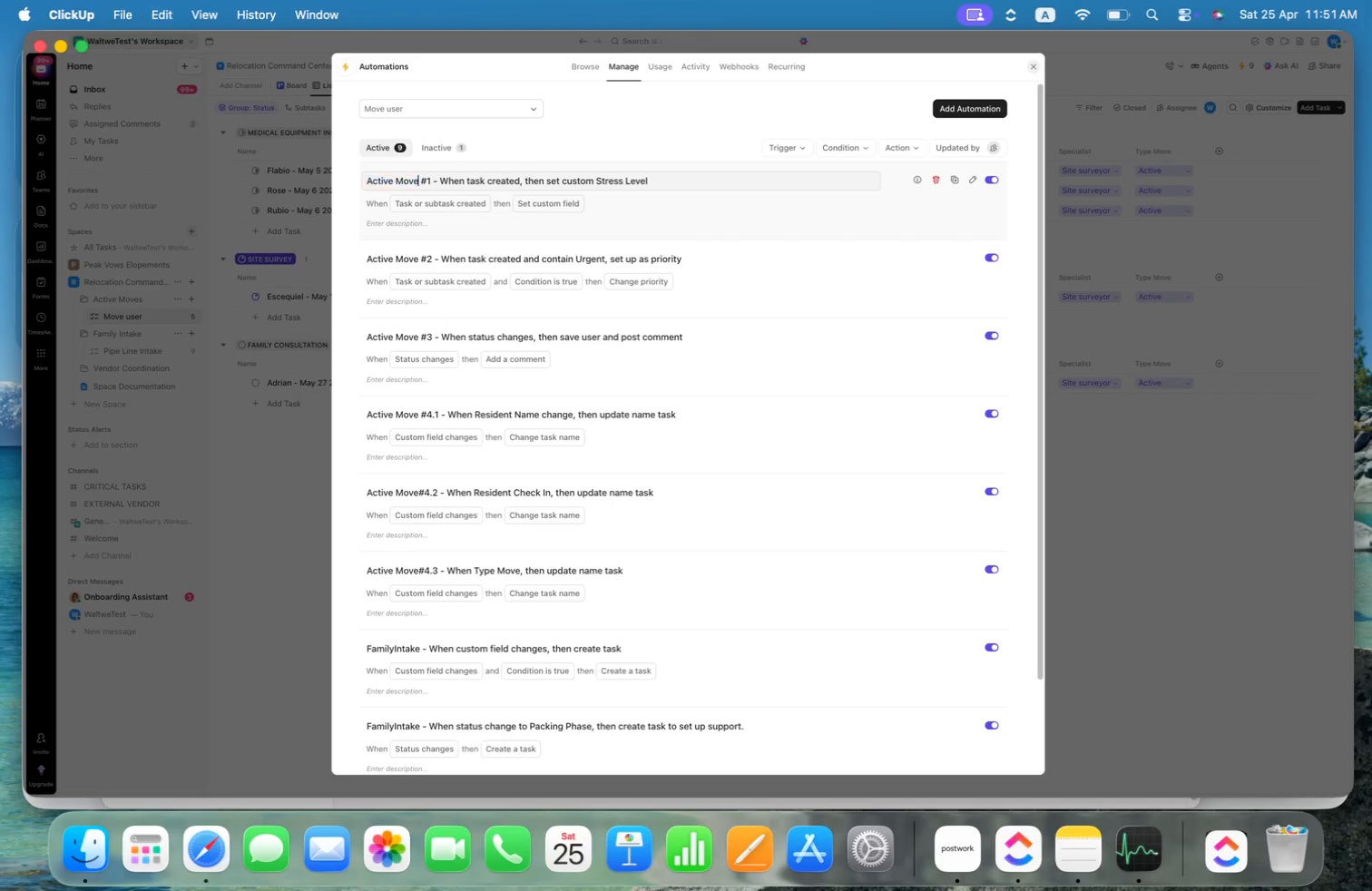 
key(Enter)
 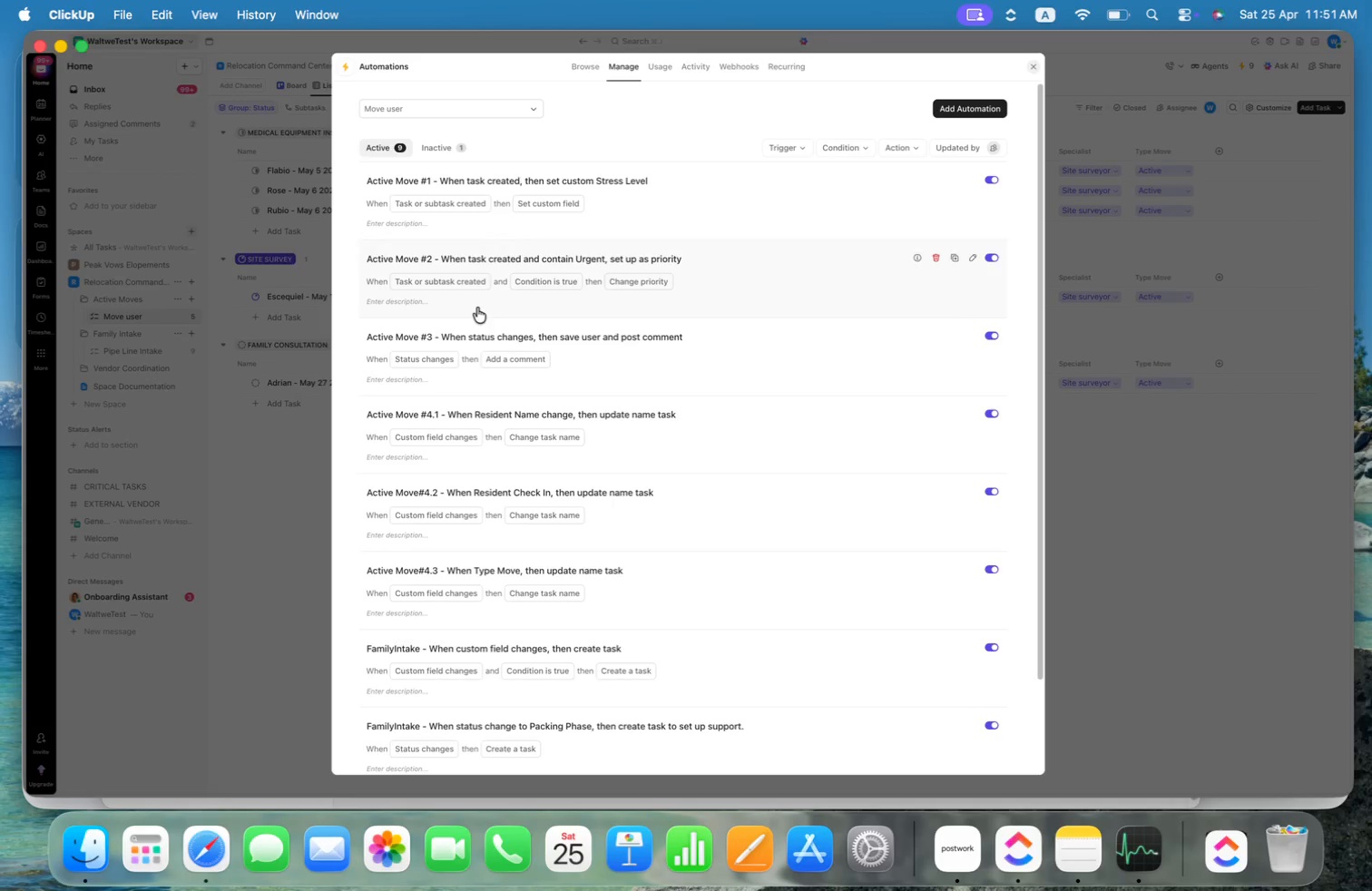 
scroll: coordinate [512, 370], scroll_direction: down, amount: 8.0
 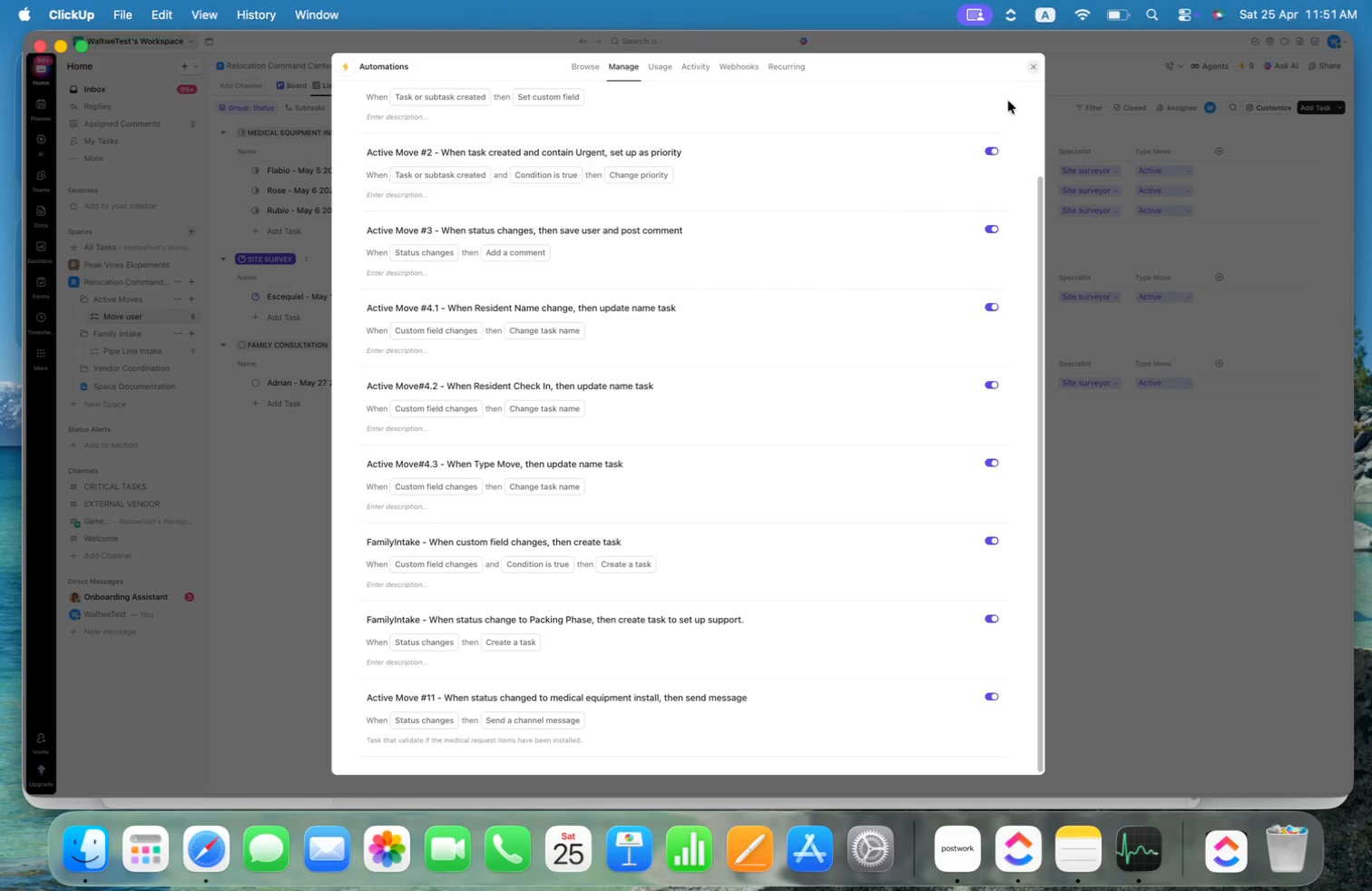 
left_click([1034, 64])
 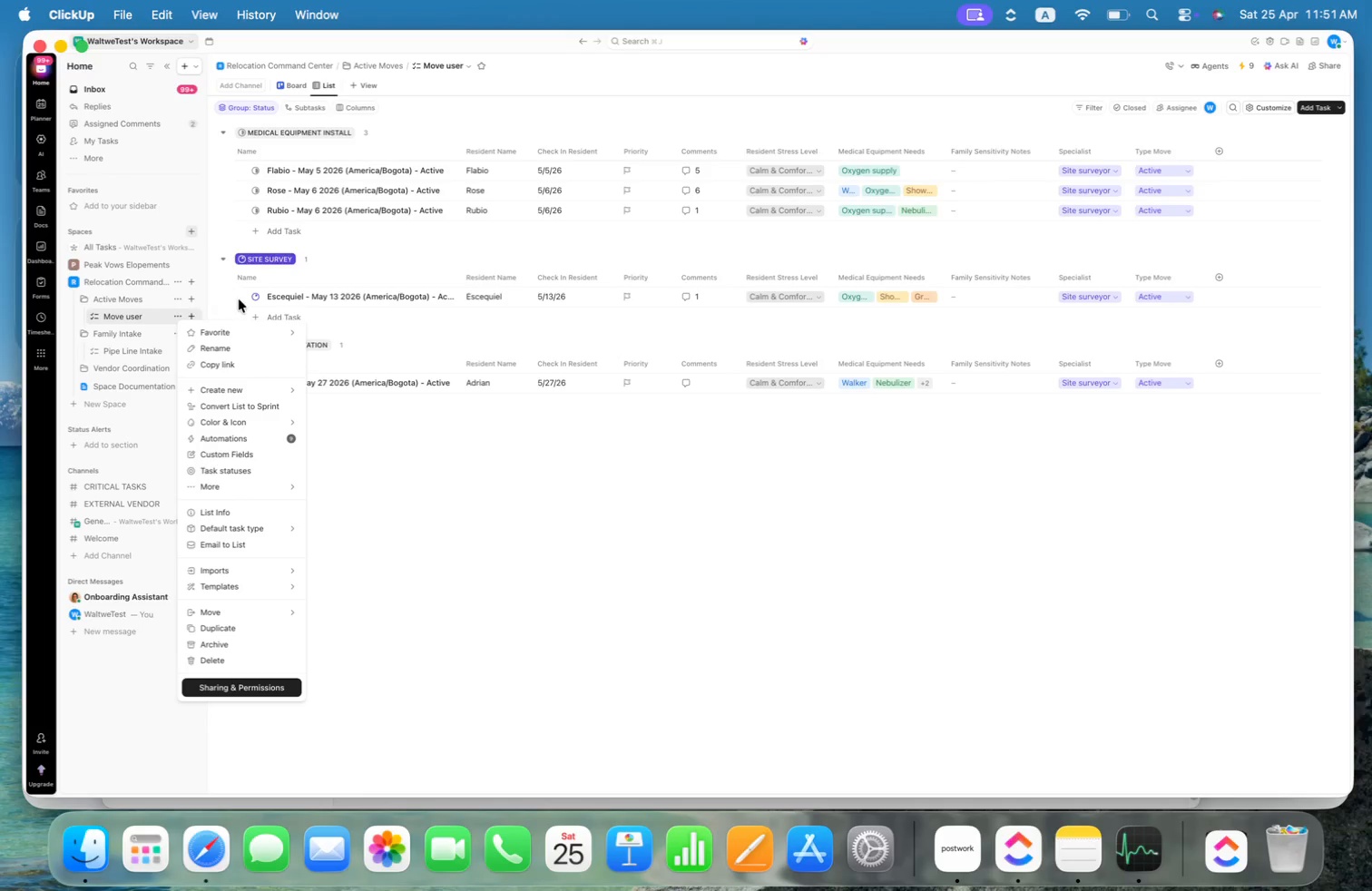 
left_click([225, 438])
 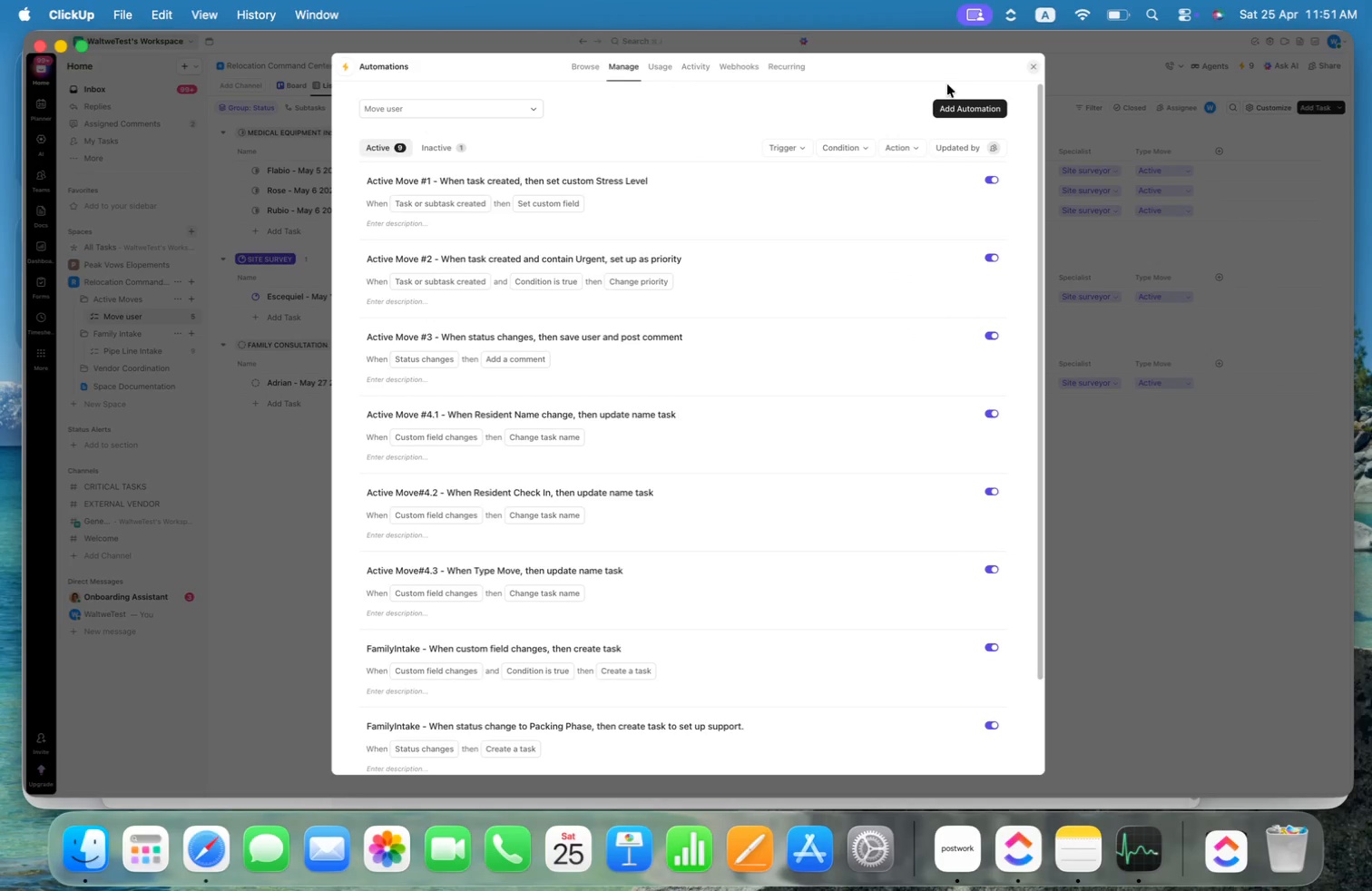 
left_click([954, 108])
 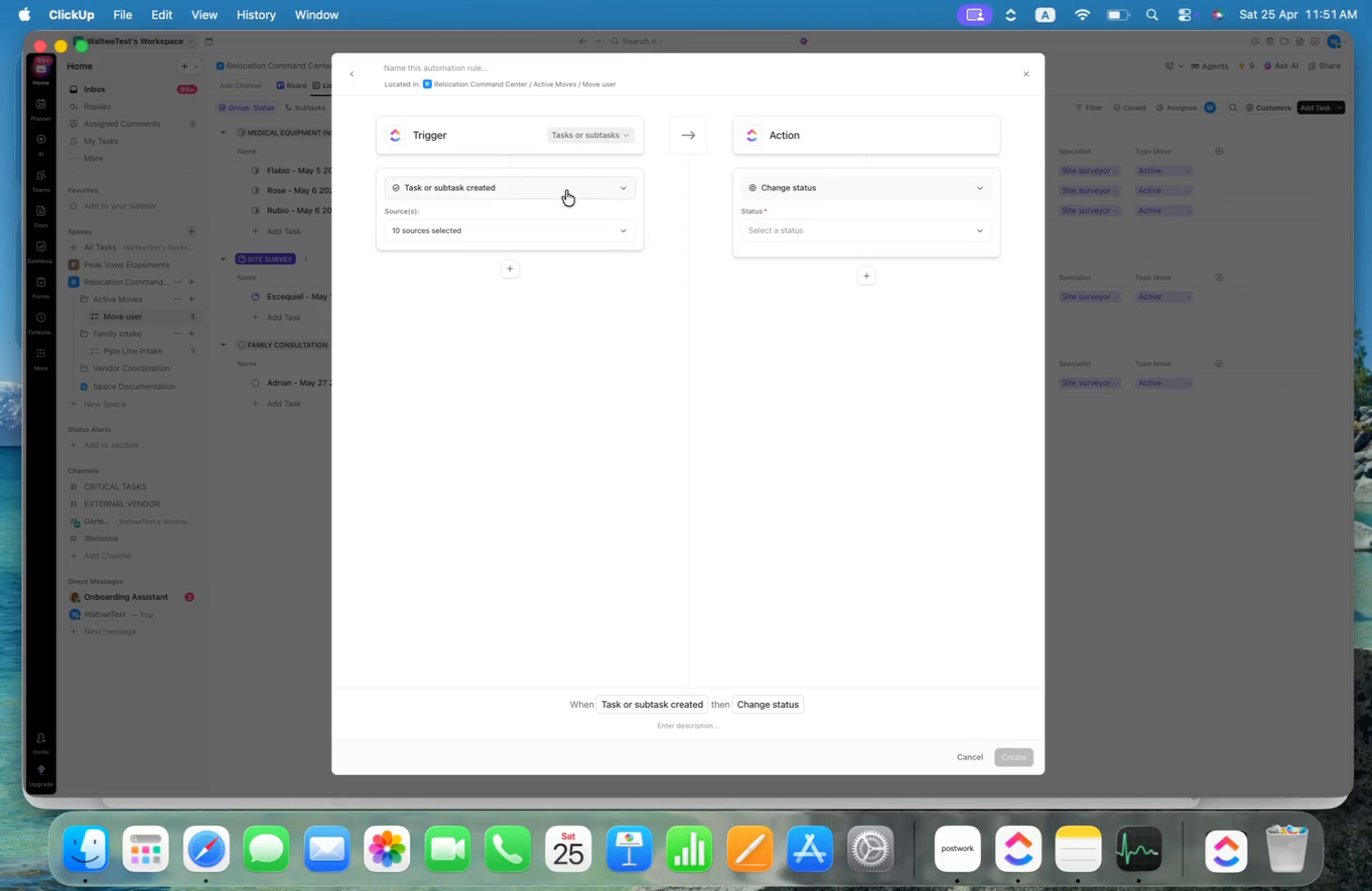 
left_click([541, 179])
 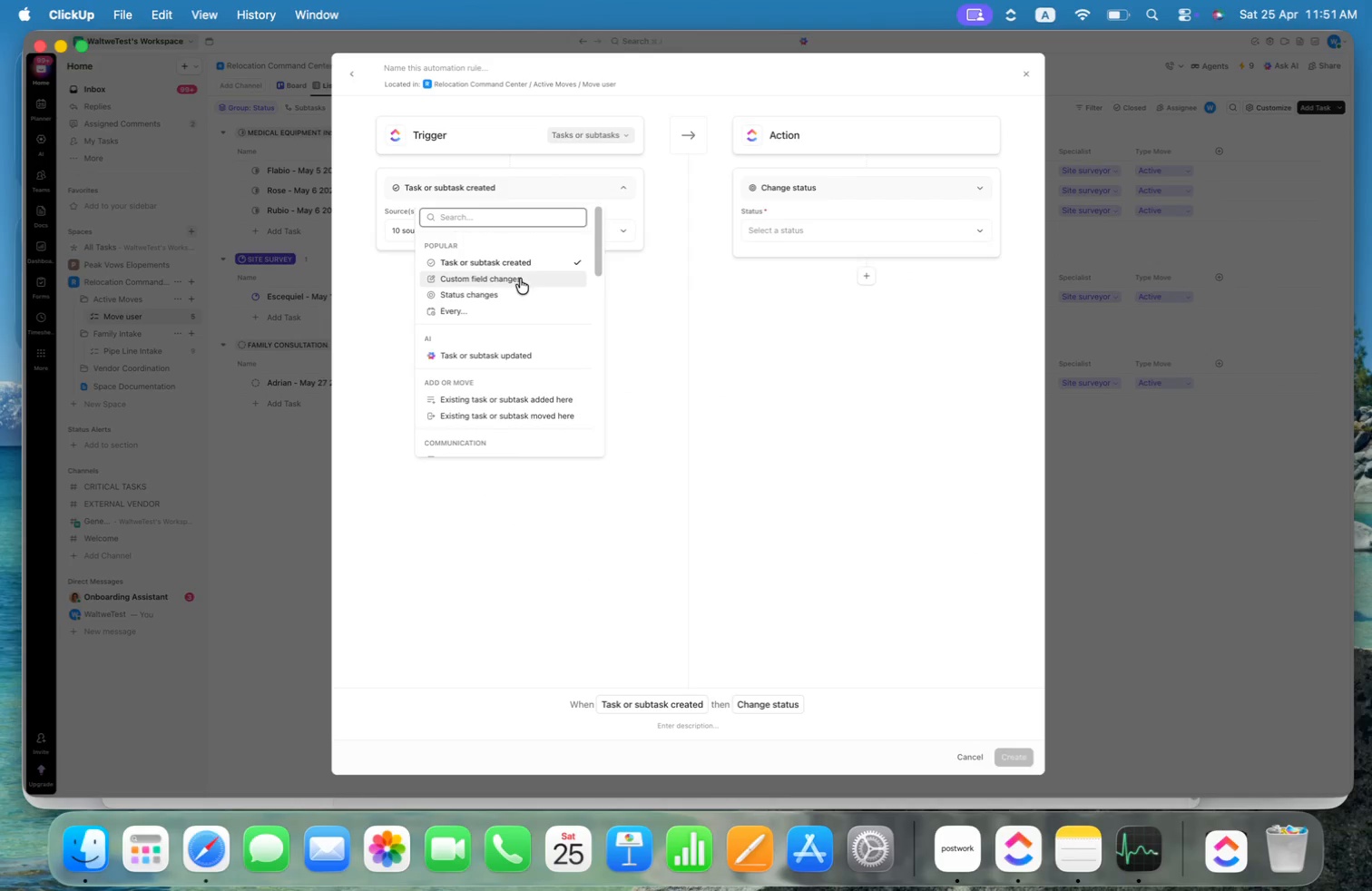 
left_click([498, 290])
 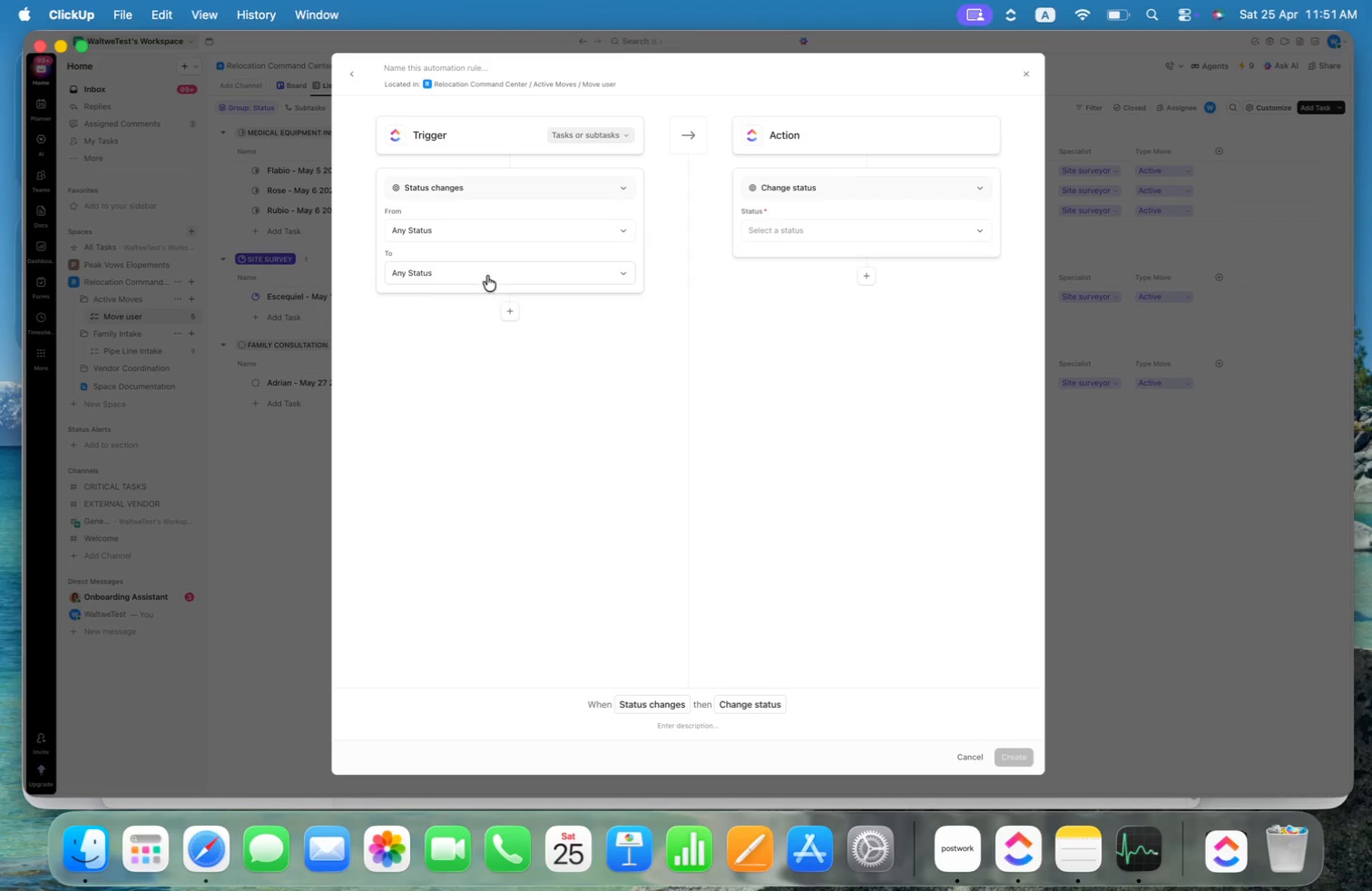 
left_click([486, 272])
 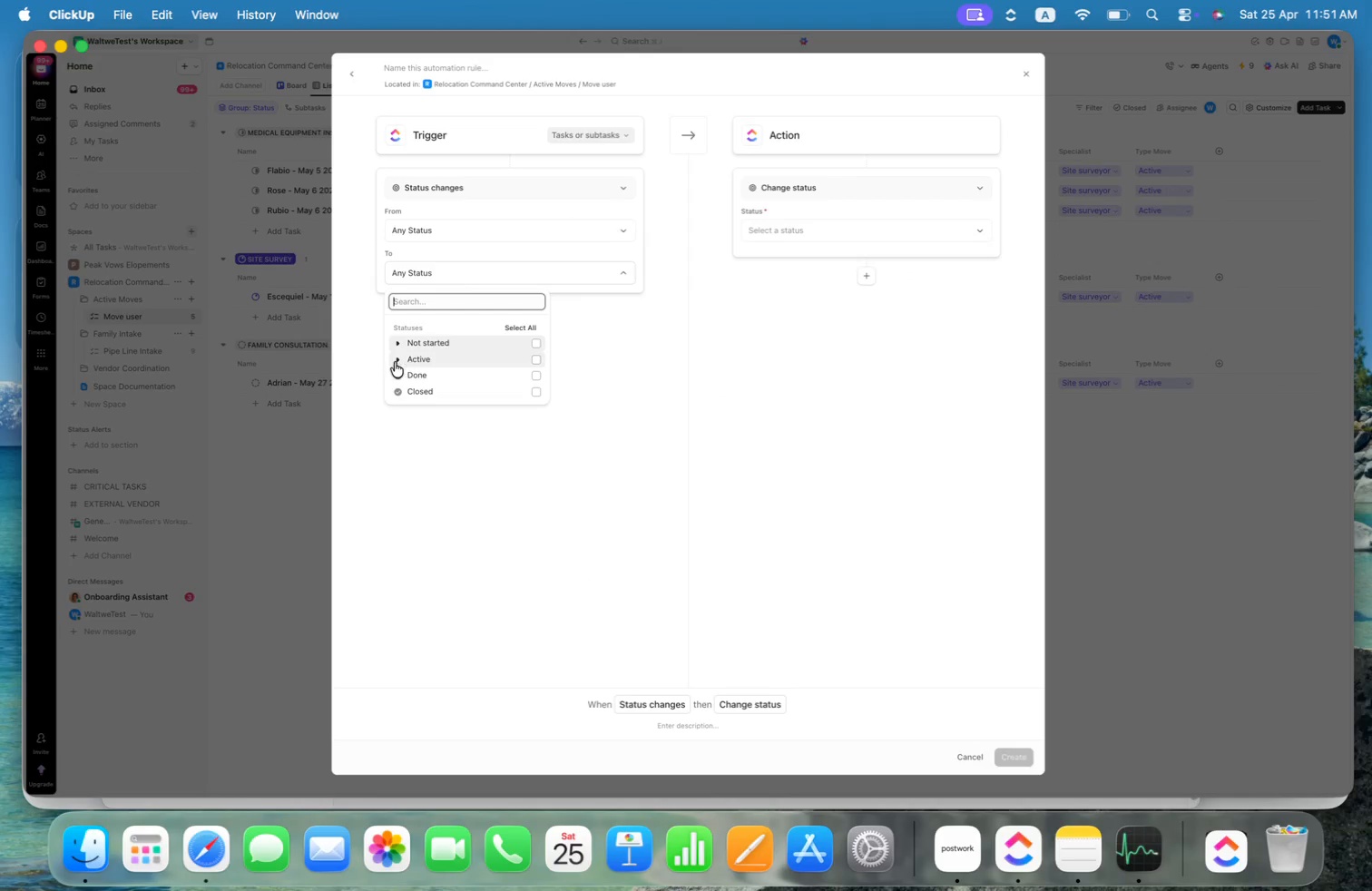 
left_click([396, 358])
 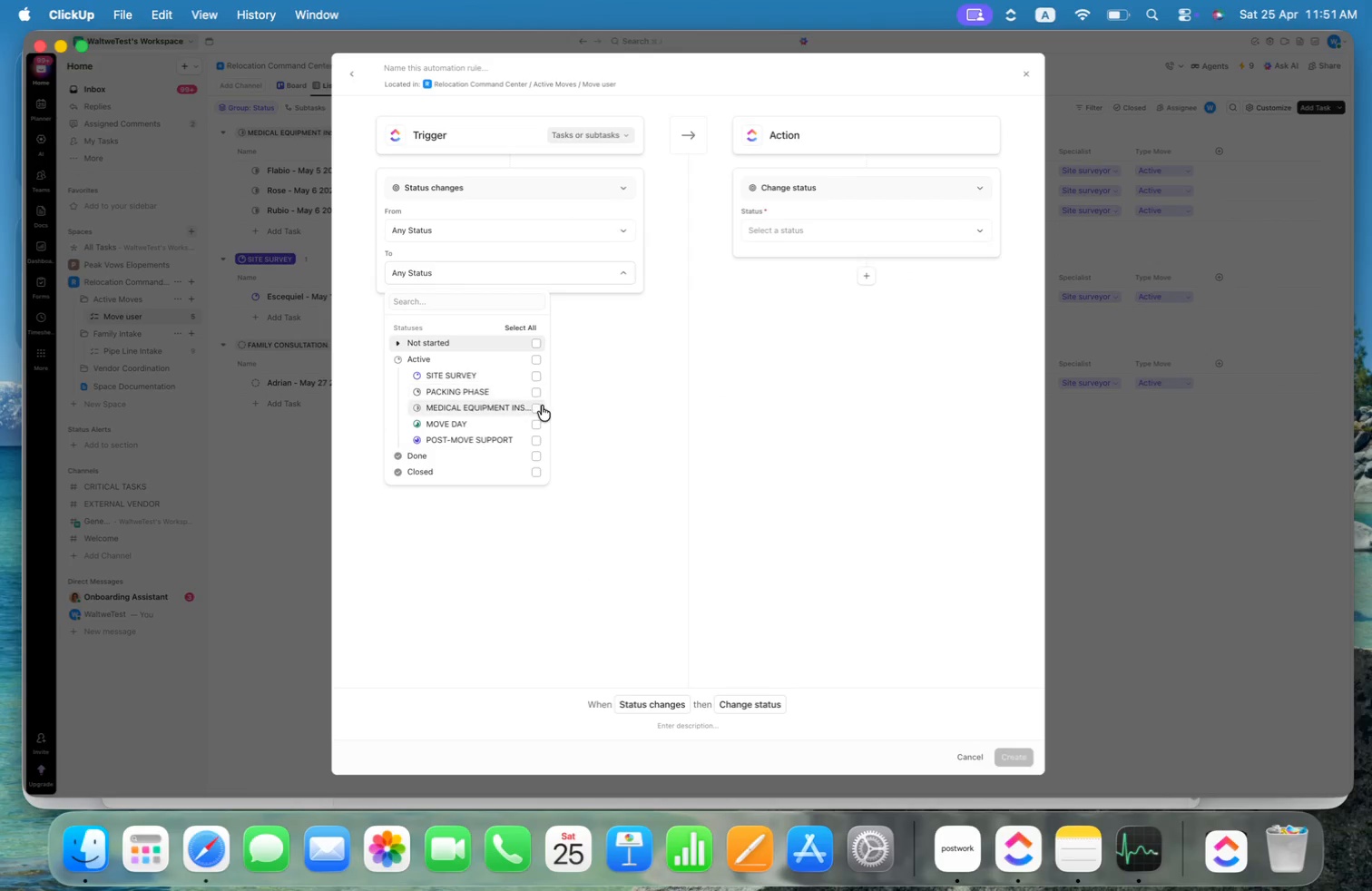 
left_click([536, 423])
 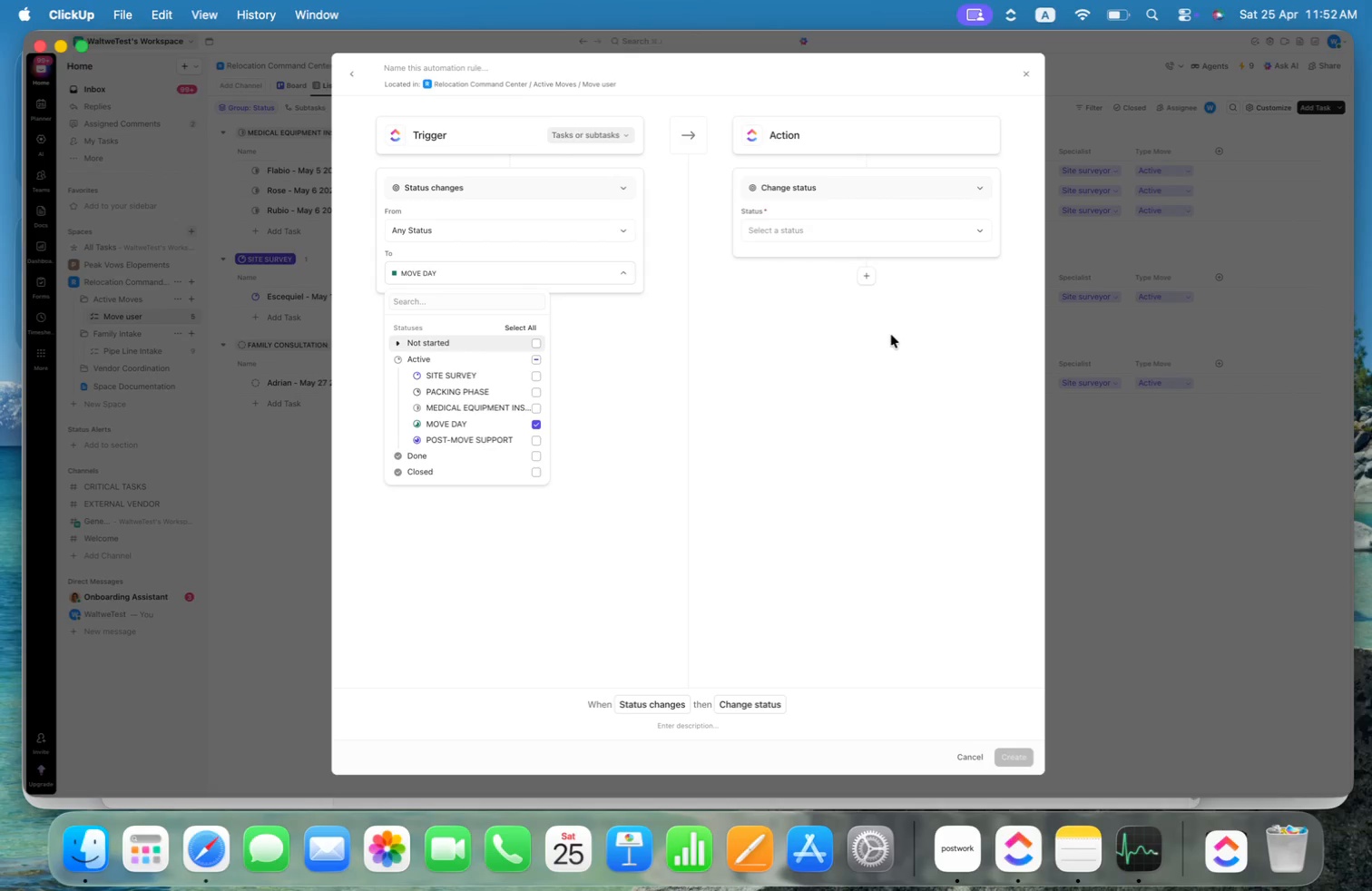 
wait(5.69)
 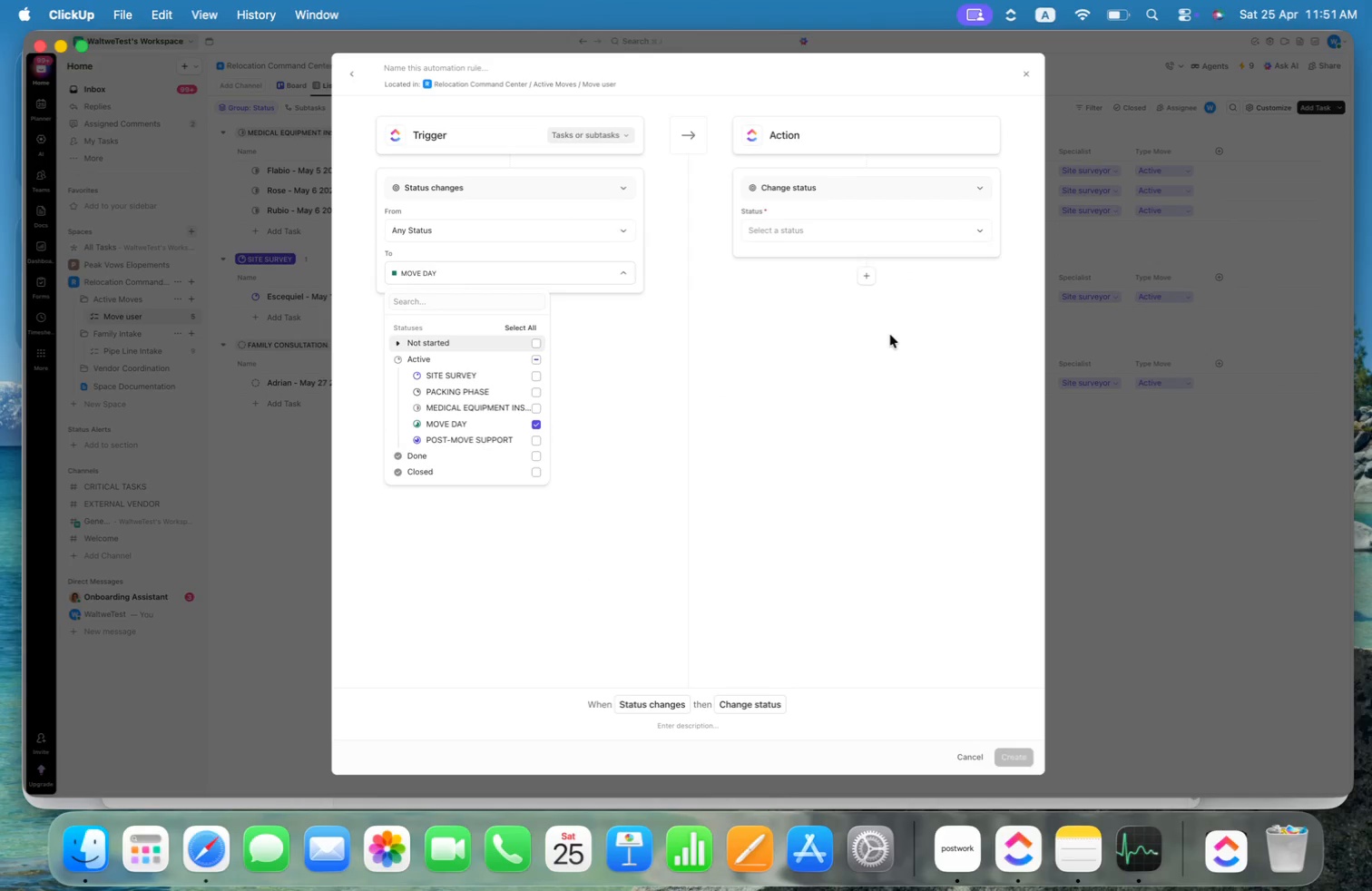 
double_click([525, 188])
 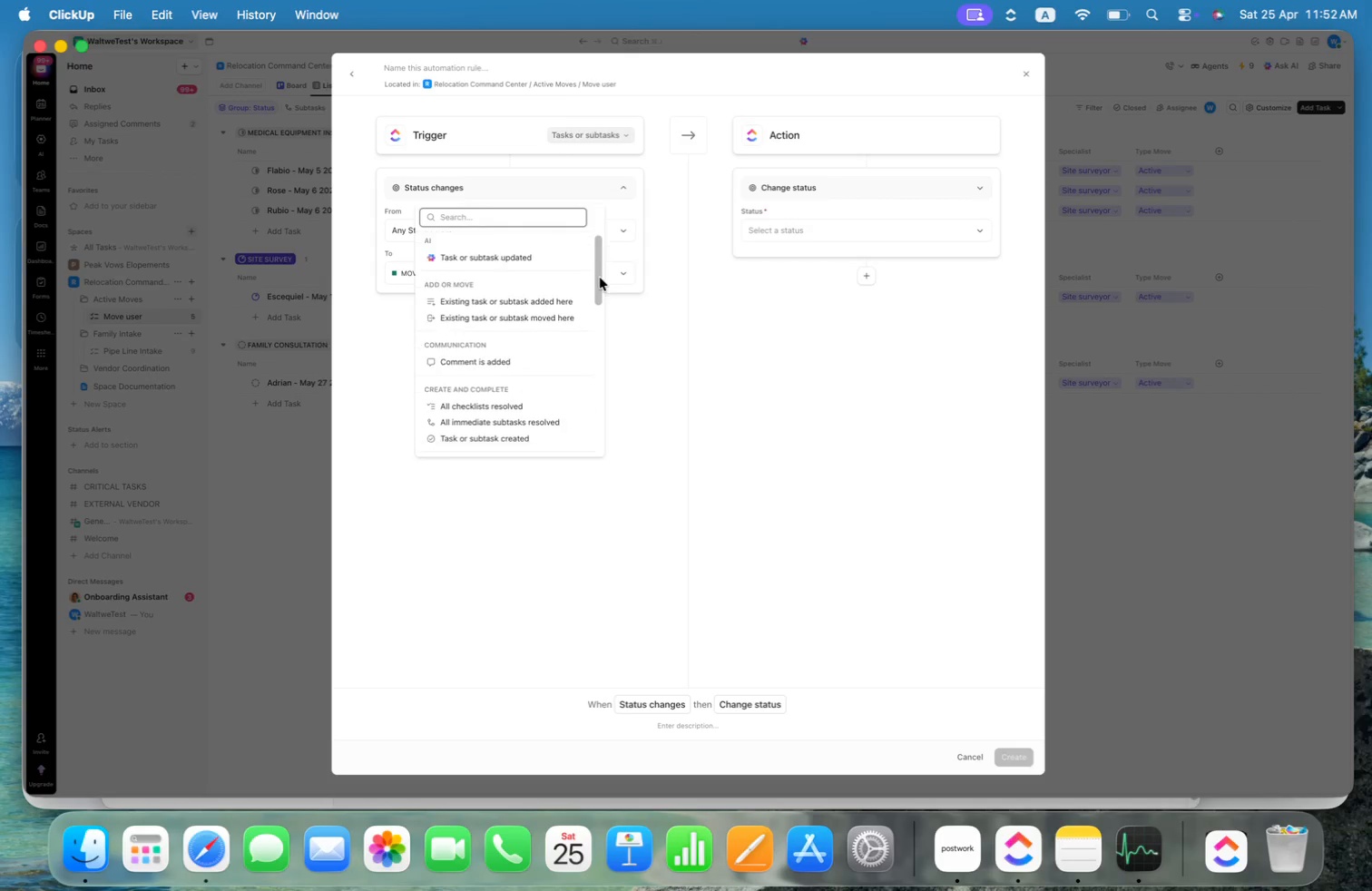 
type(date)
 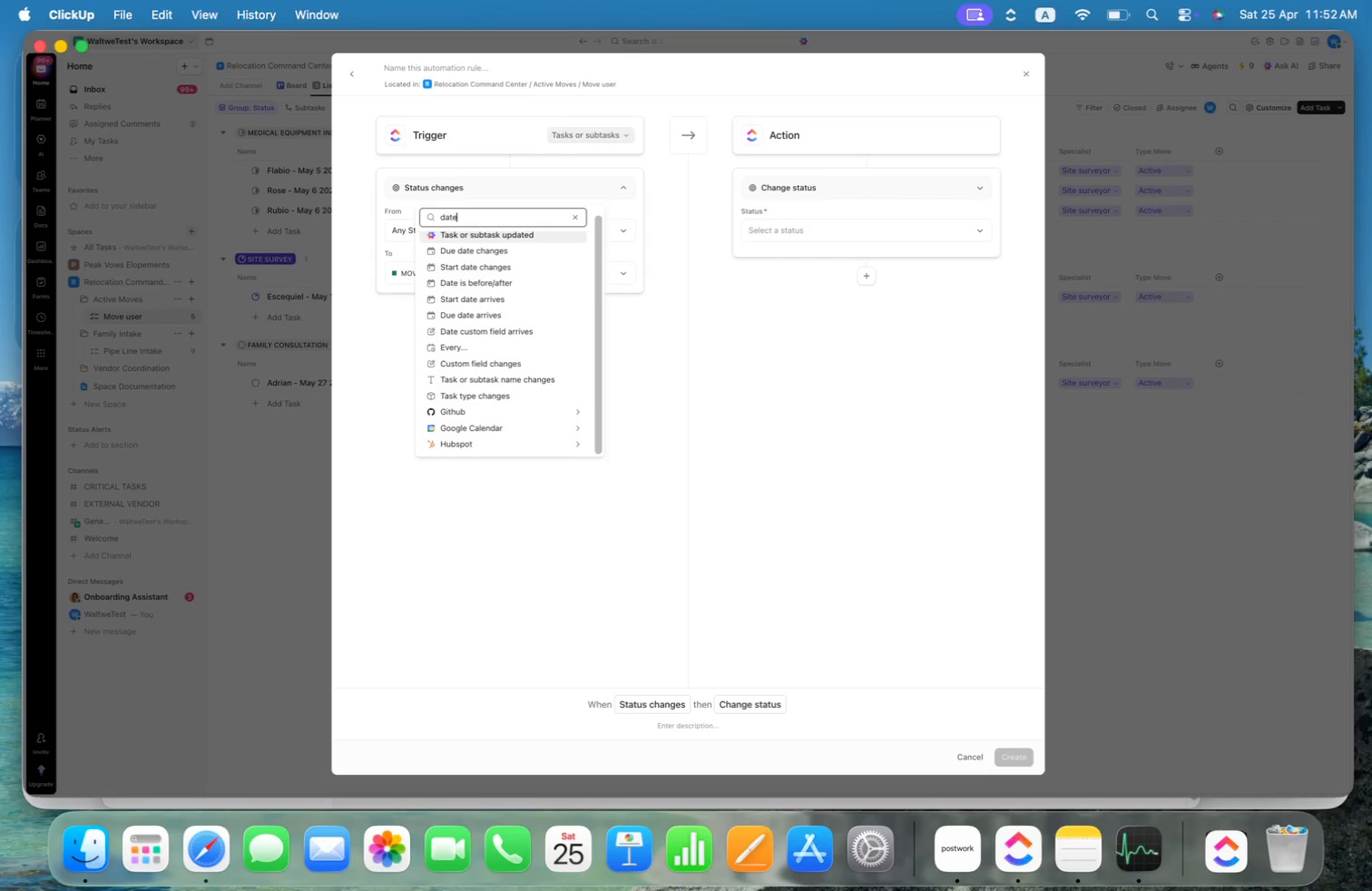 
wait(14.07)
 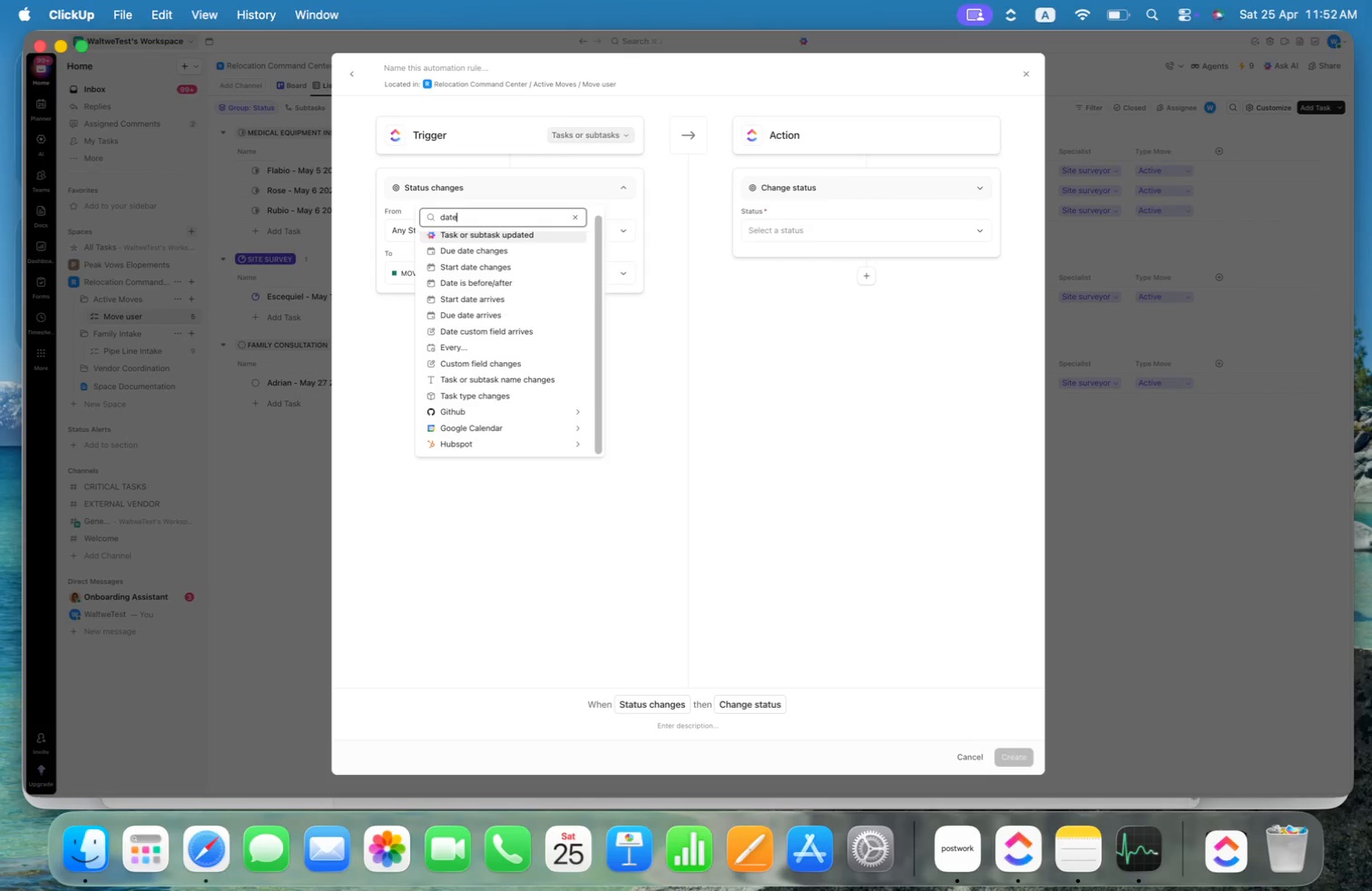 
left_click([513, 281])
 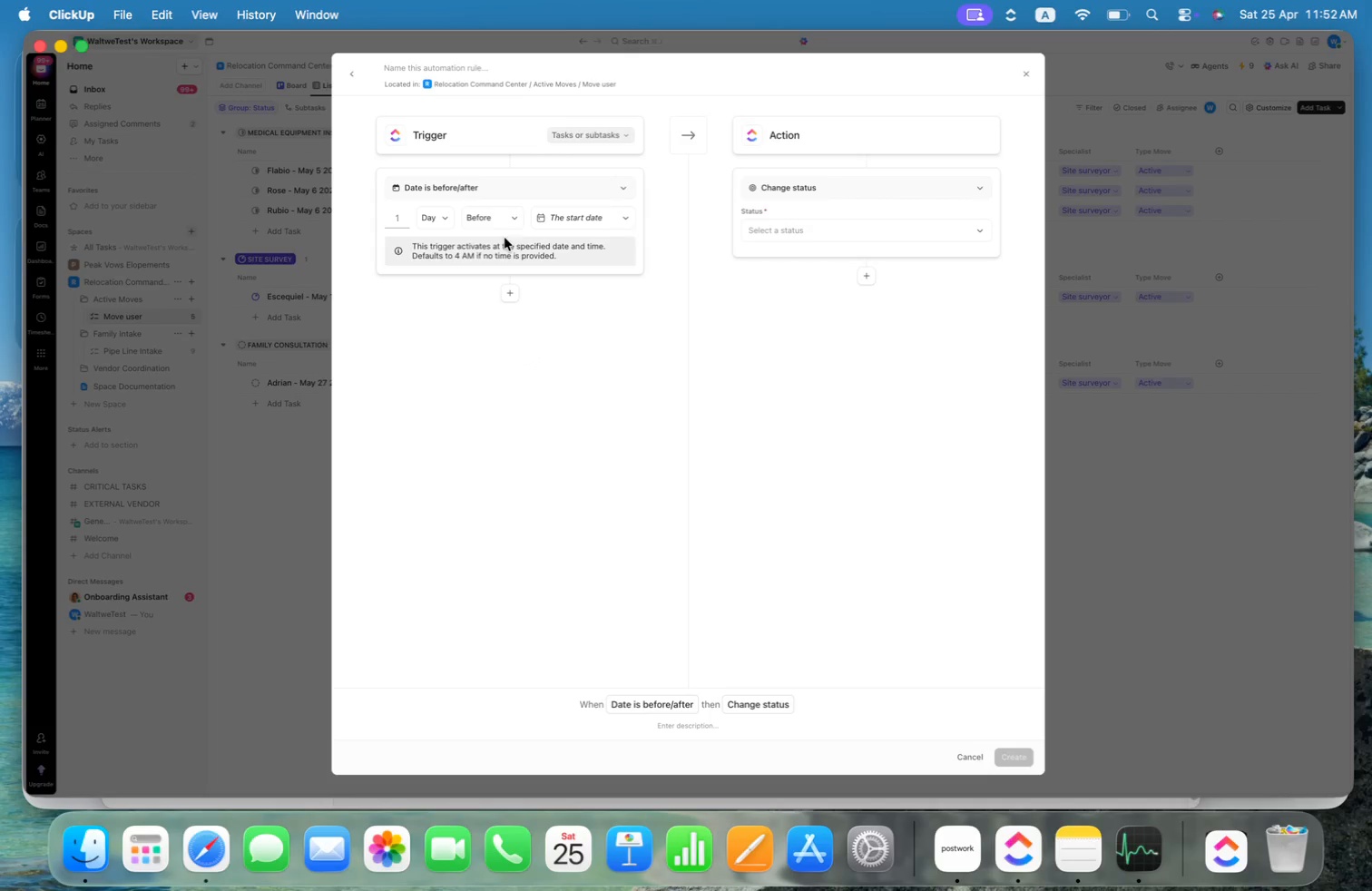 
left_click([583, 214])
 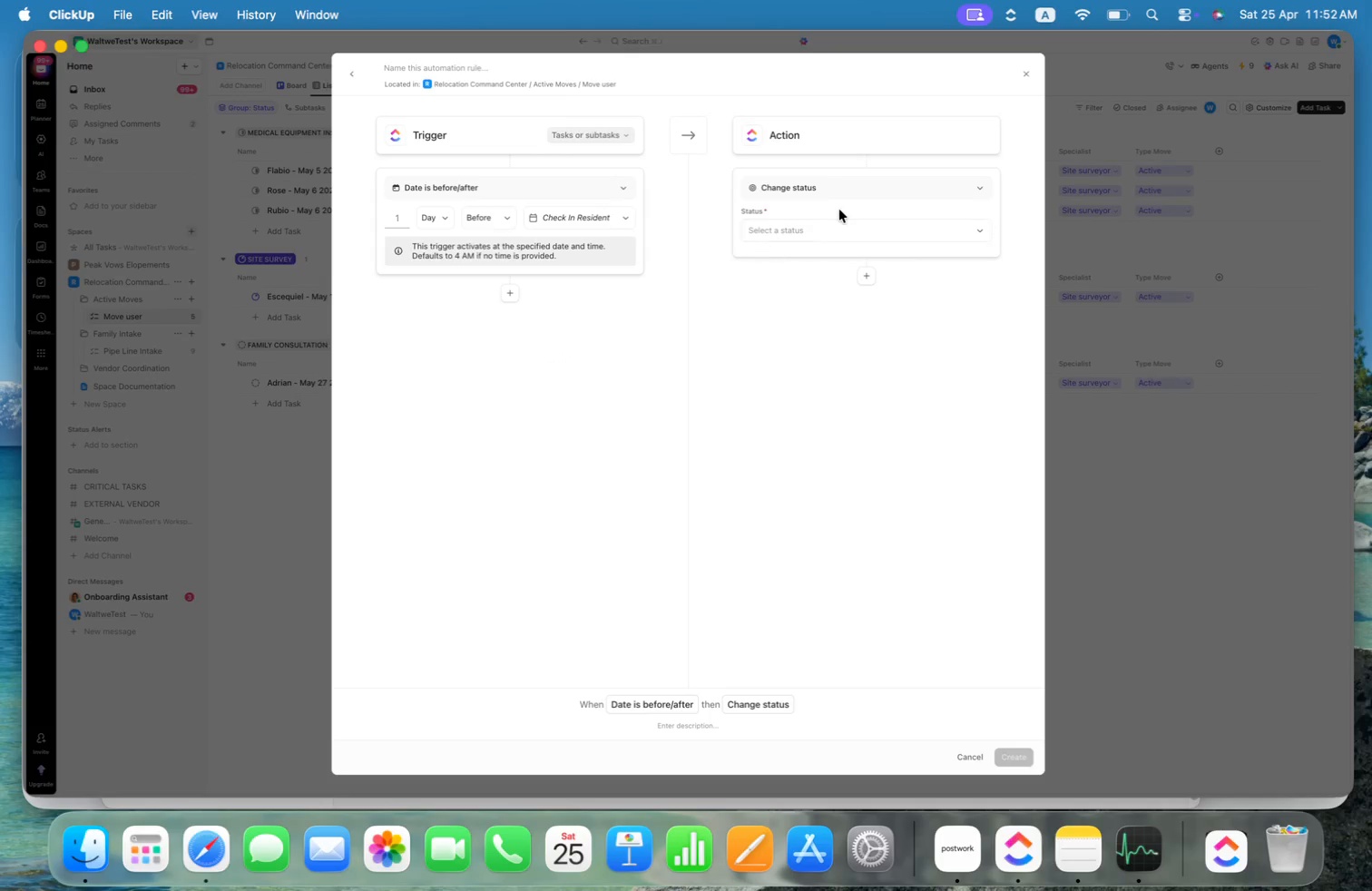 
left_click([838, 191])
 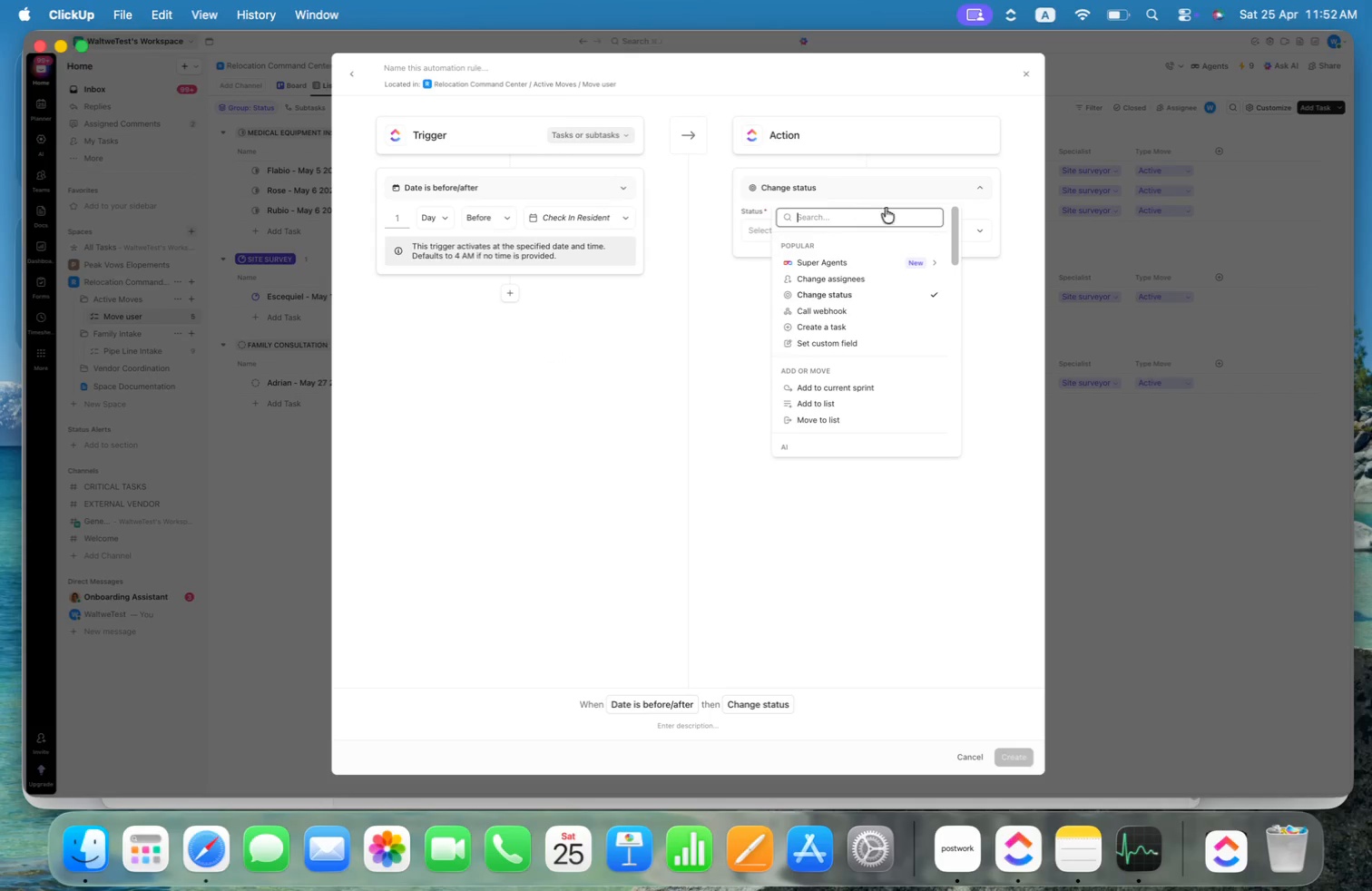 
left_click_drag(start_coordinate=[956, 228], to_coordinate=[951, 287])
 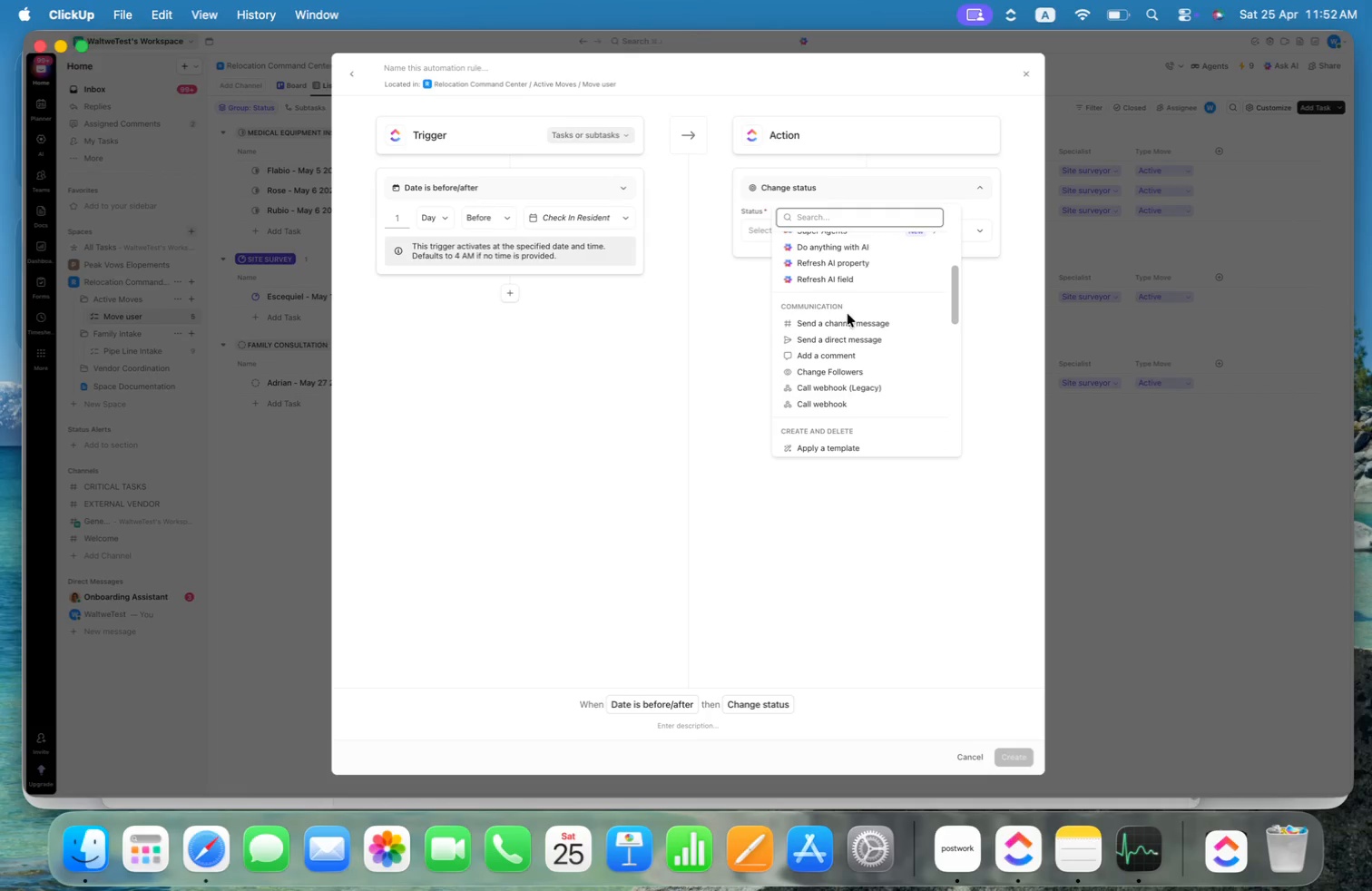 
left_click([833, 322])
 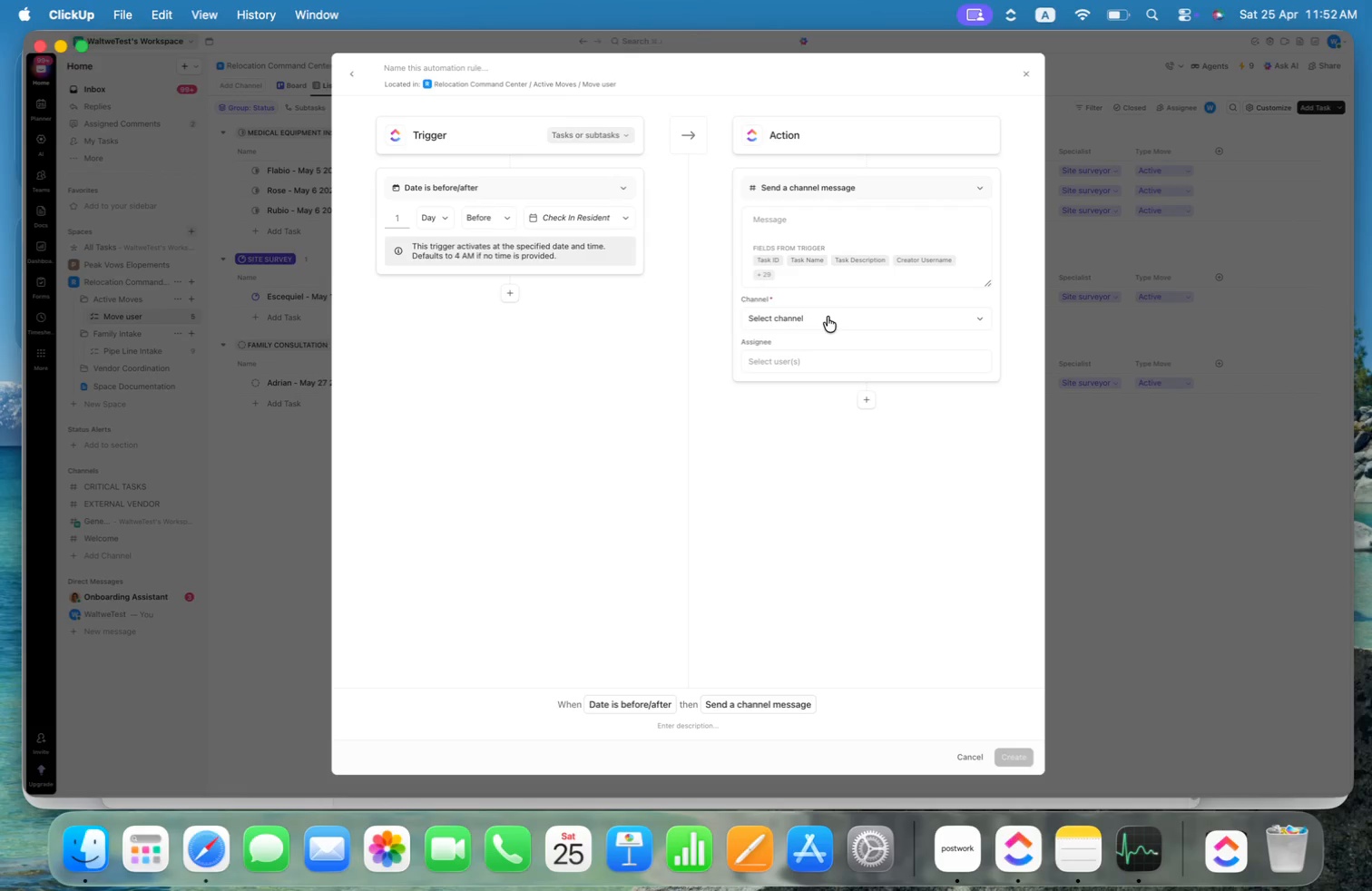 
left_click([825, 317])
 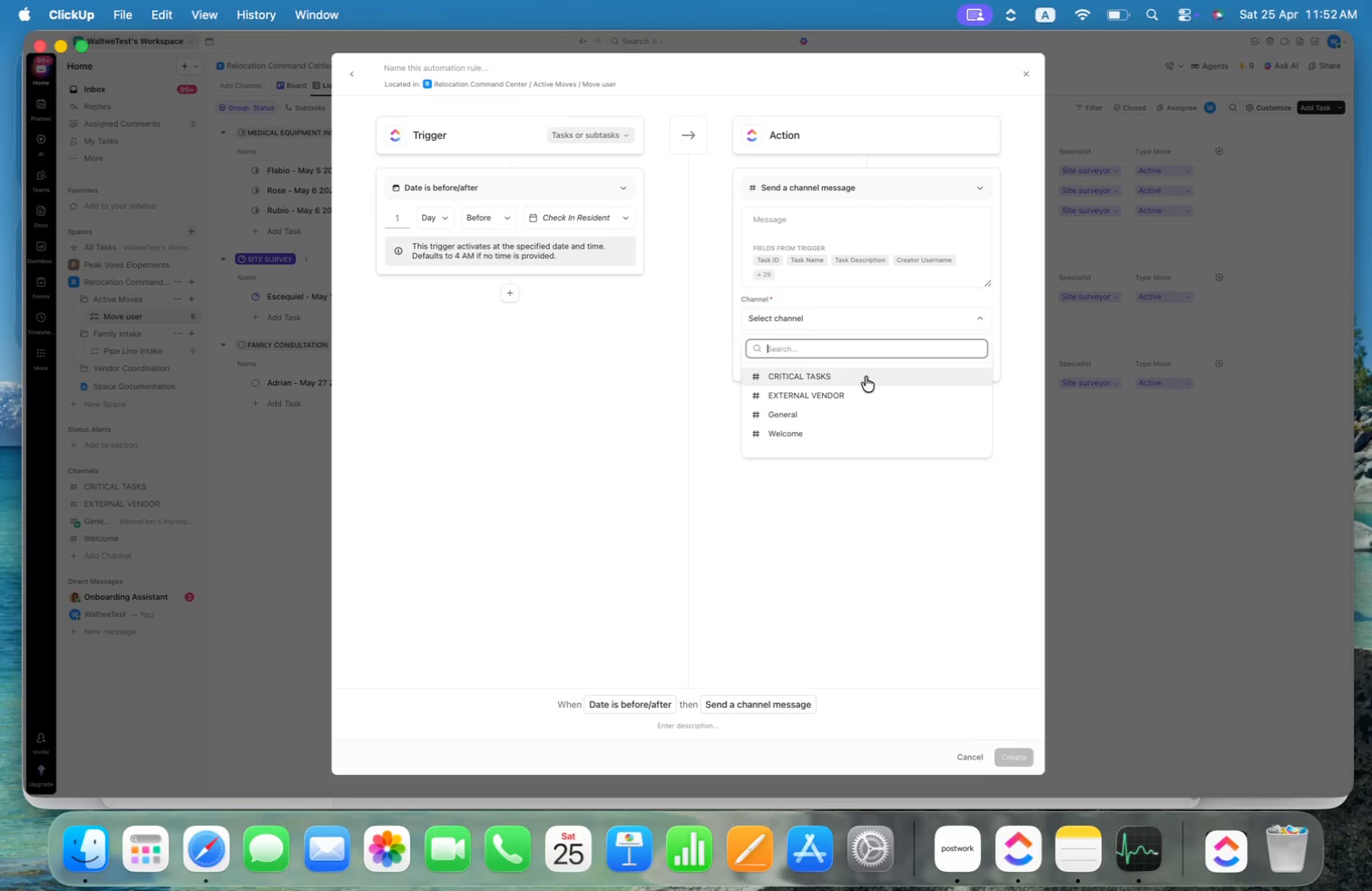 
wait(16.21)
 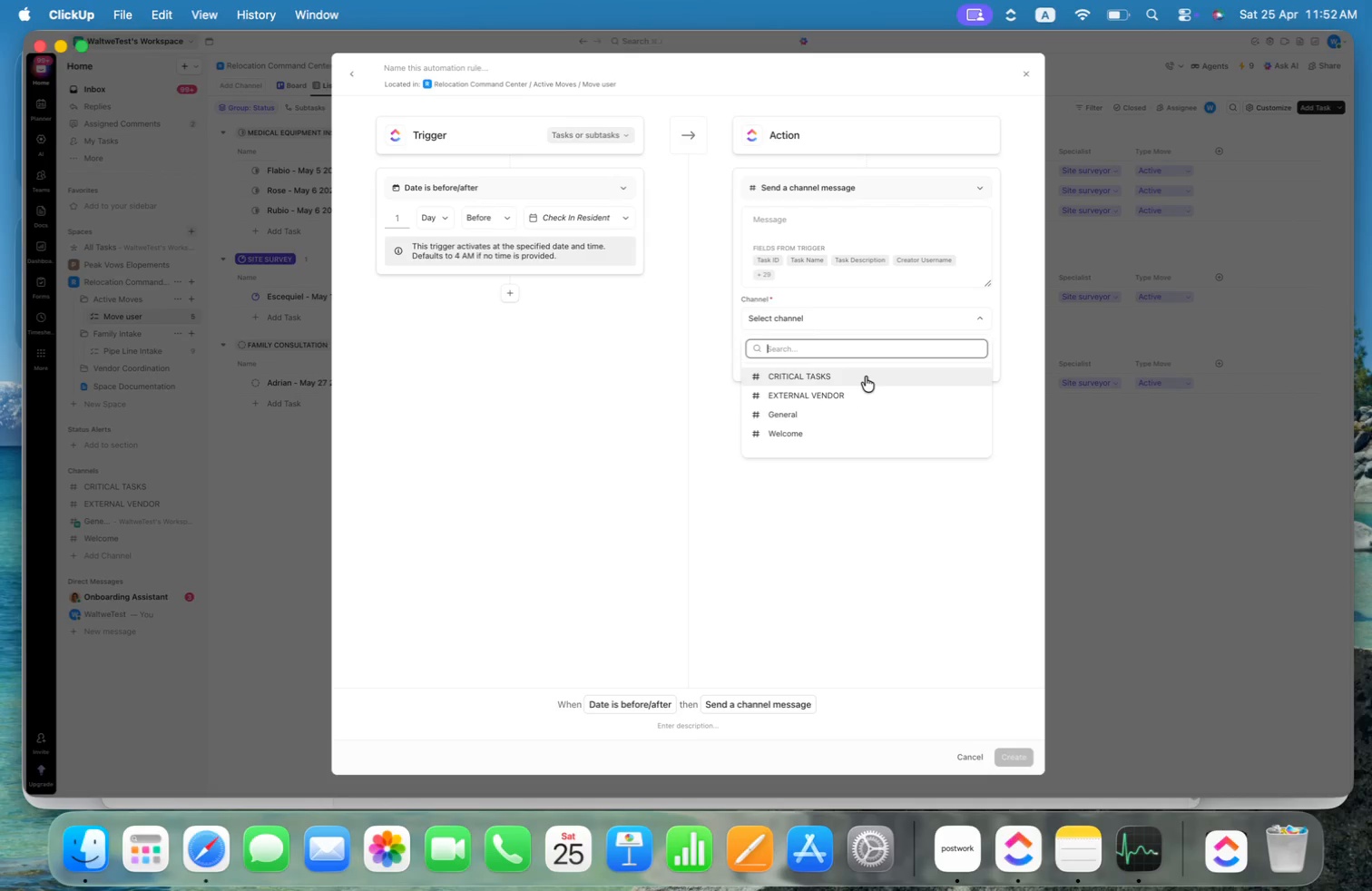 
left_click([843, 377])
 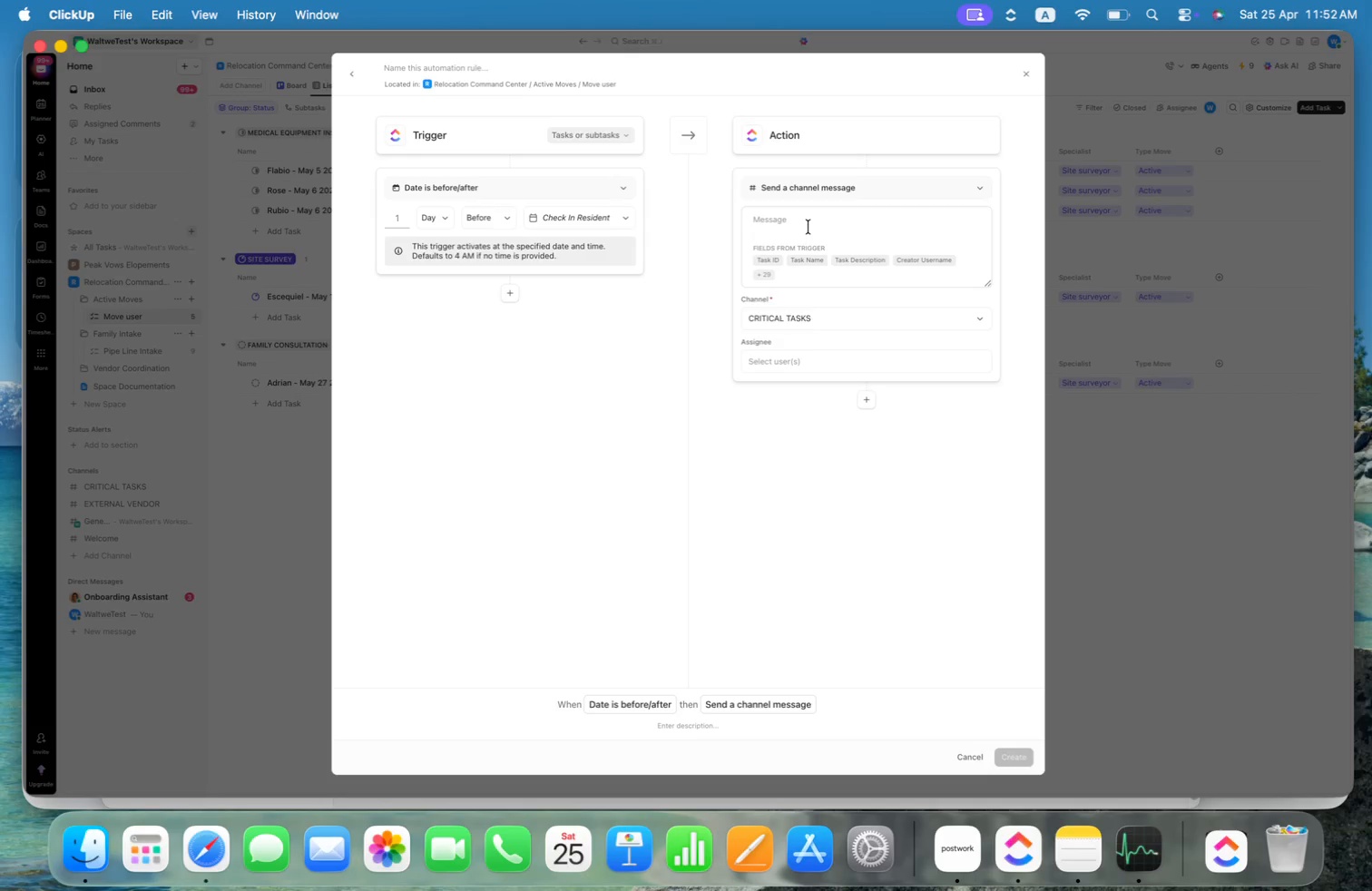 
left_click([810, 219])
 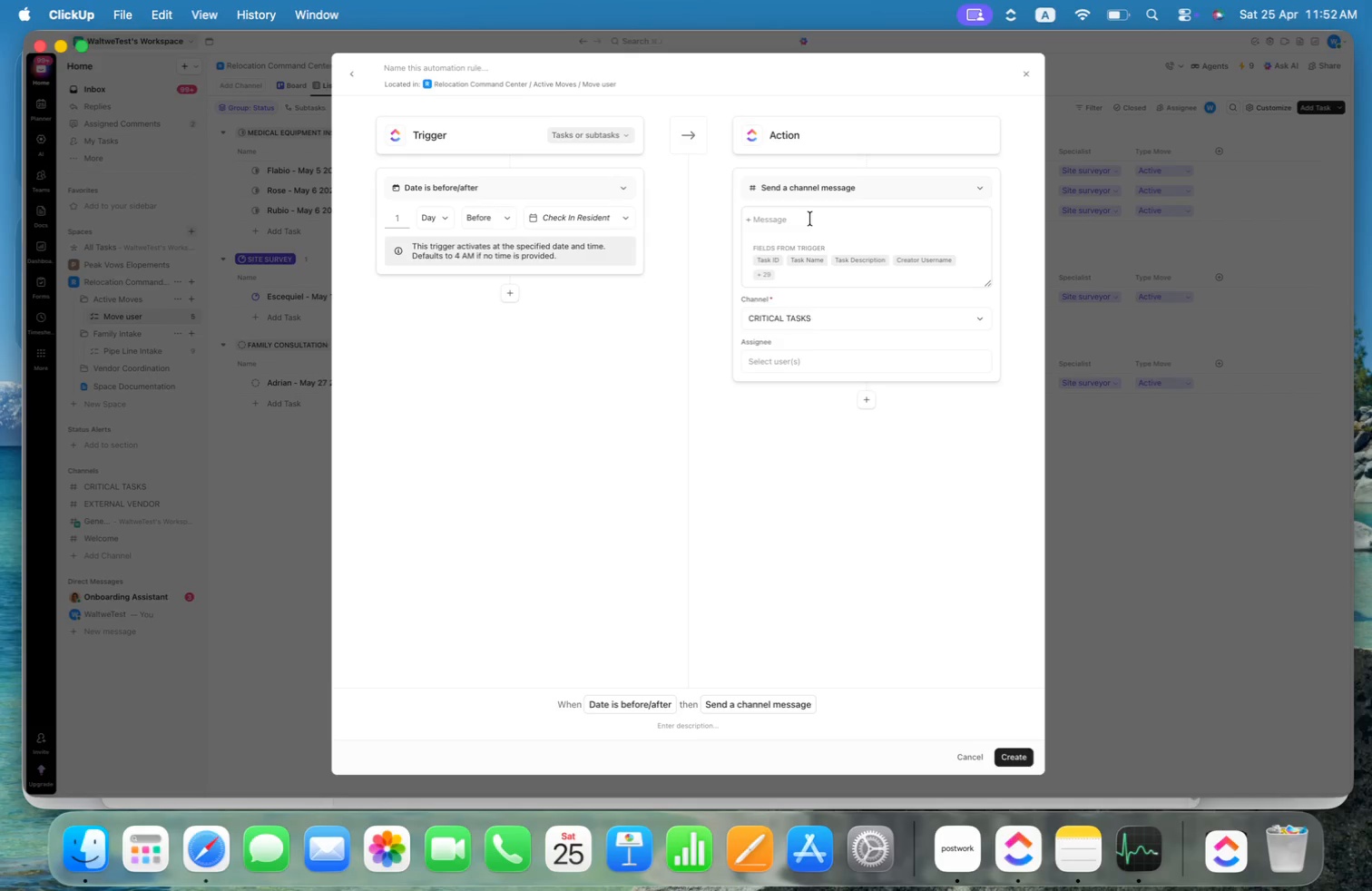 
left_click([810, 259])
 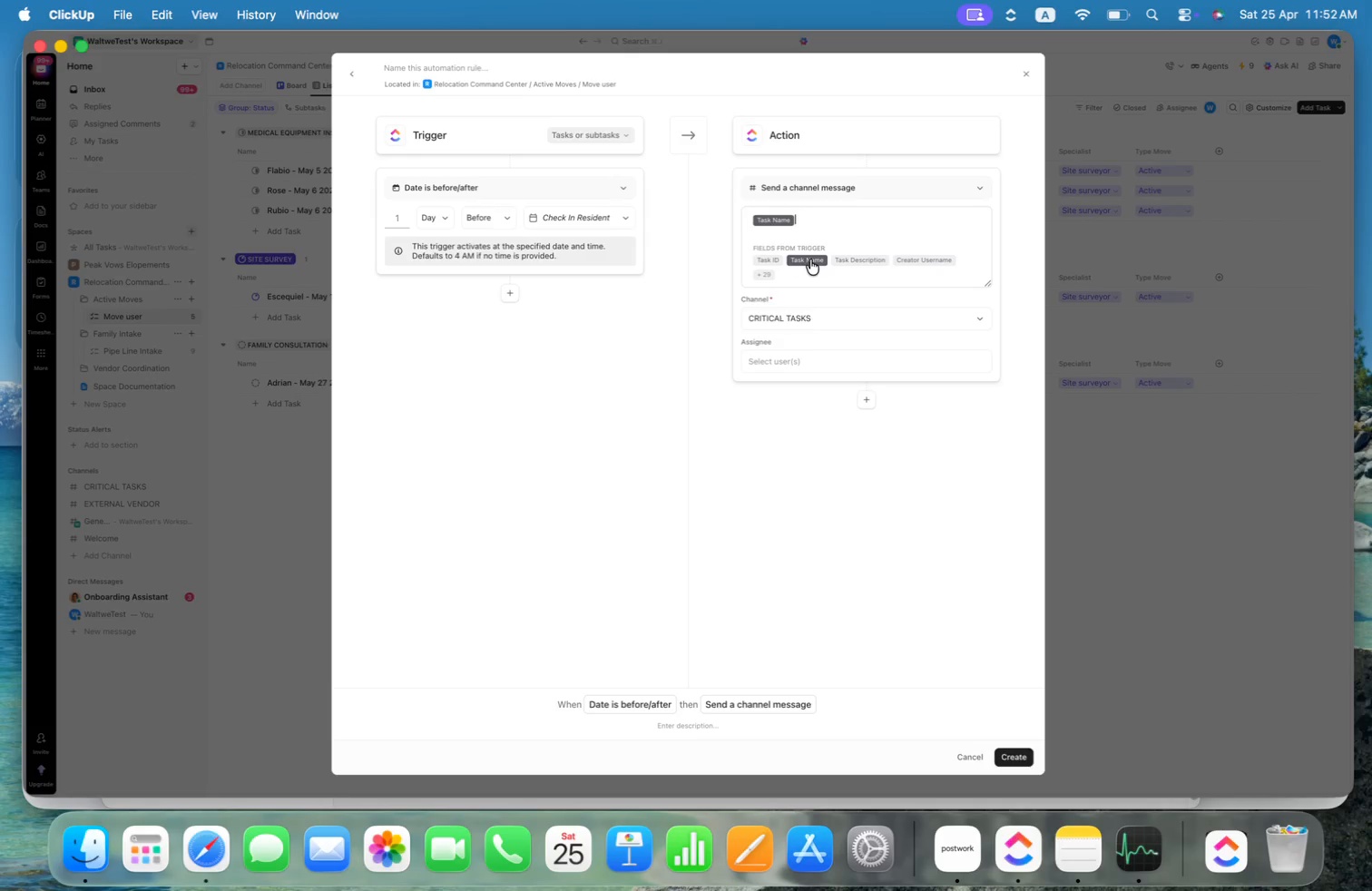 
type( is going to move tomorrow )
key(Backspace)
type(, please set up )
 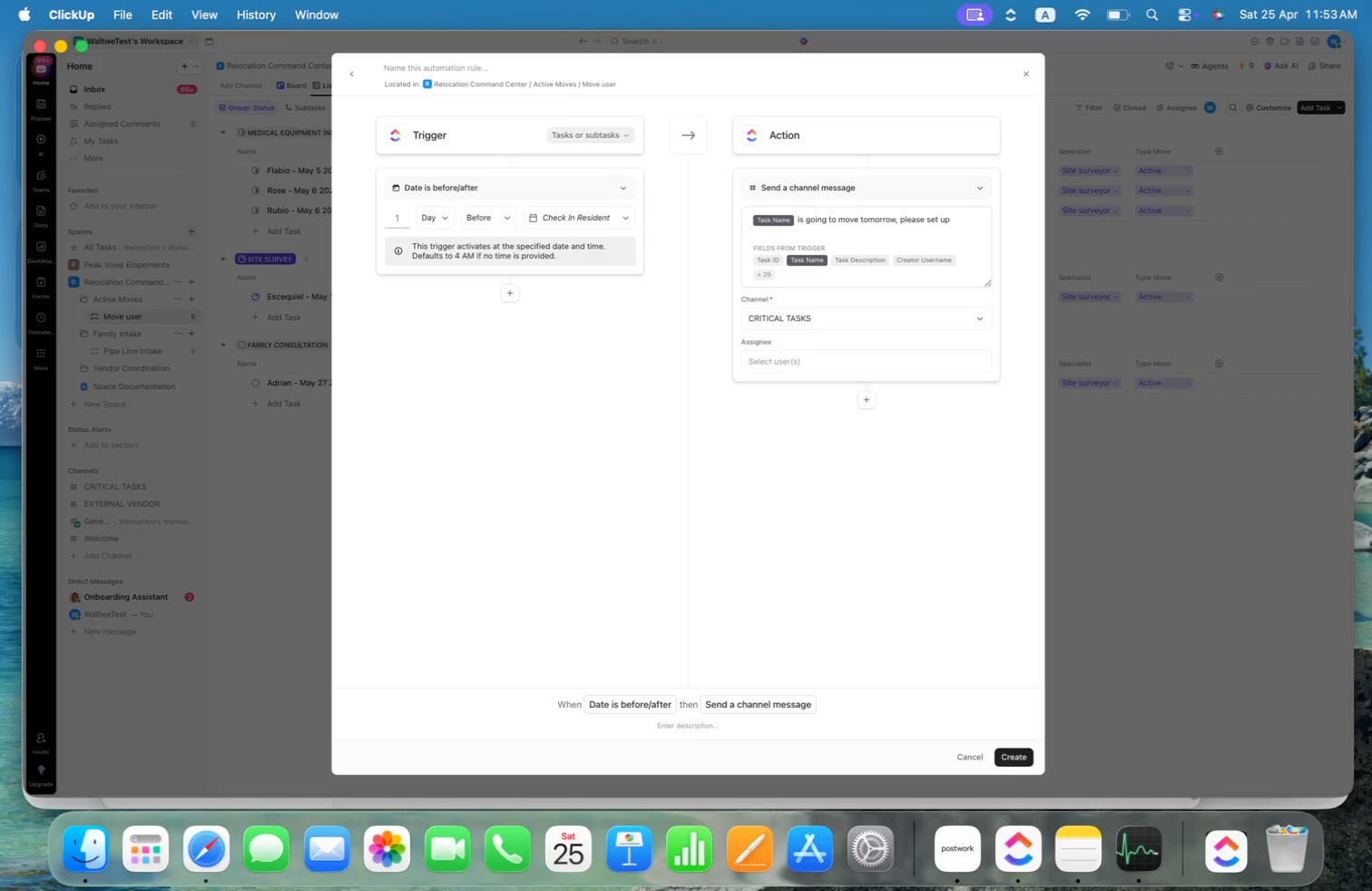 
wait(8.59)
 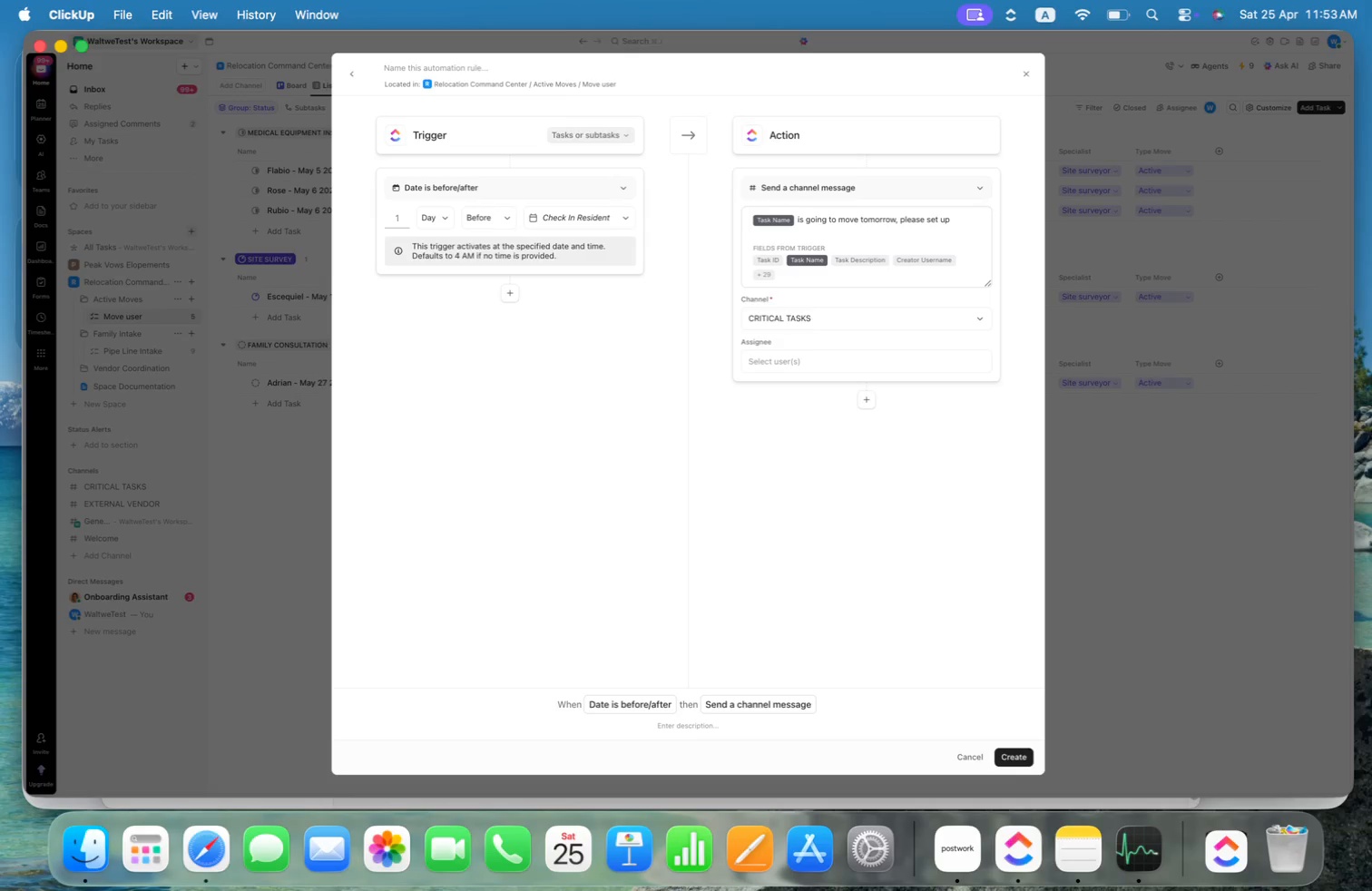 
type(people to received )
 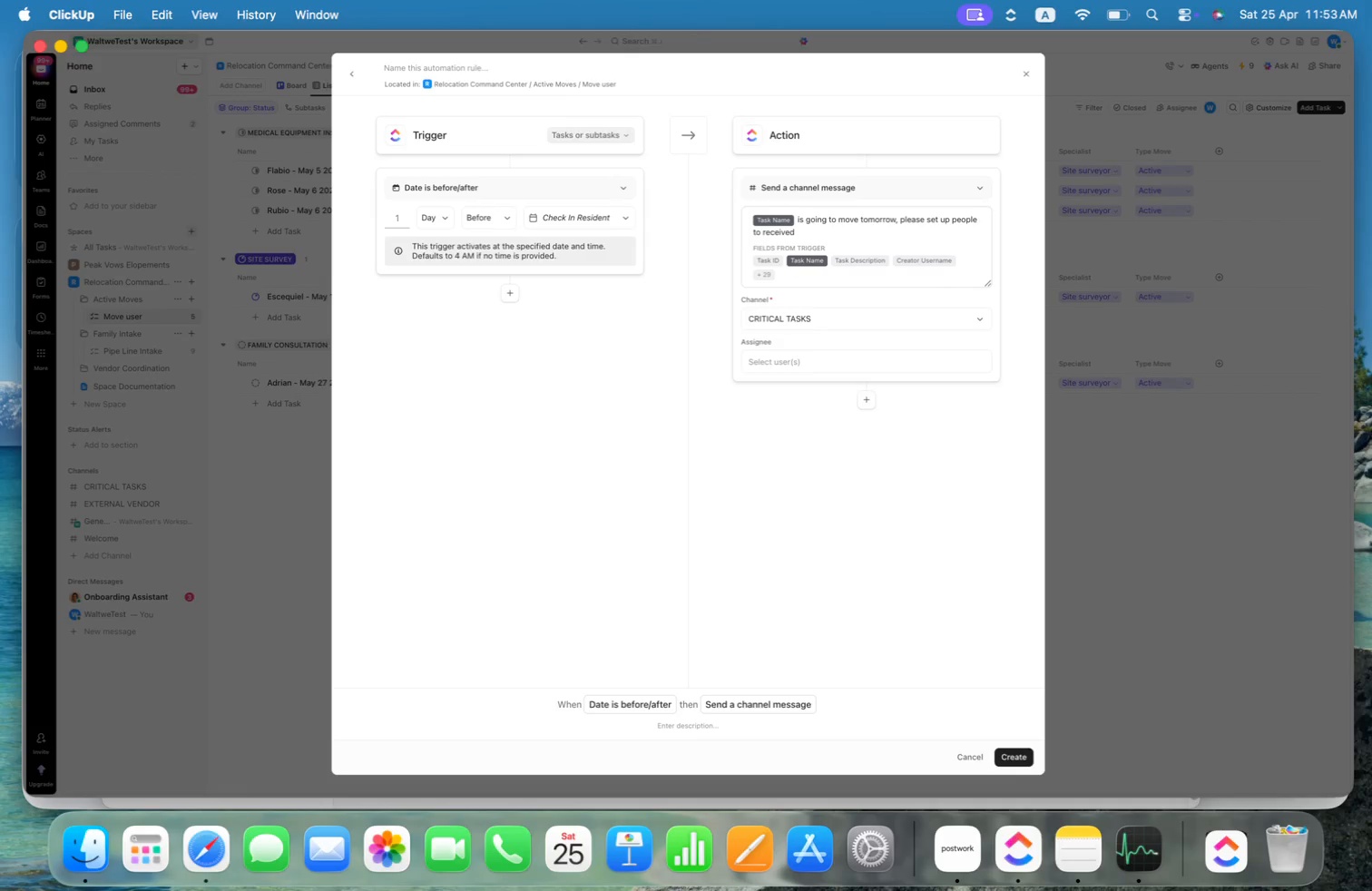 
key(Backspace)
type( our guest.)
 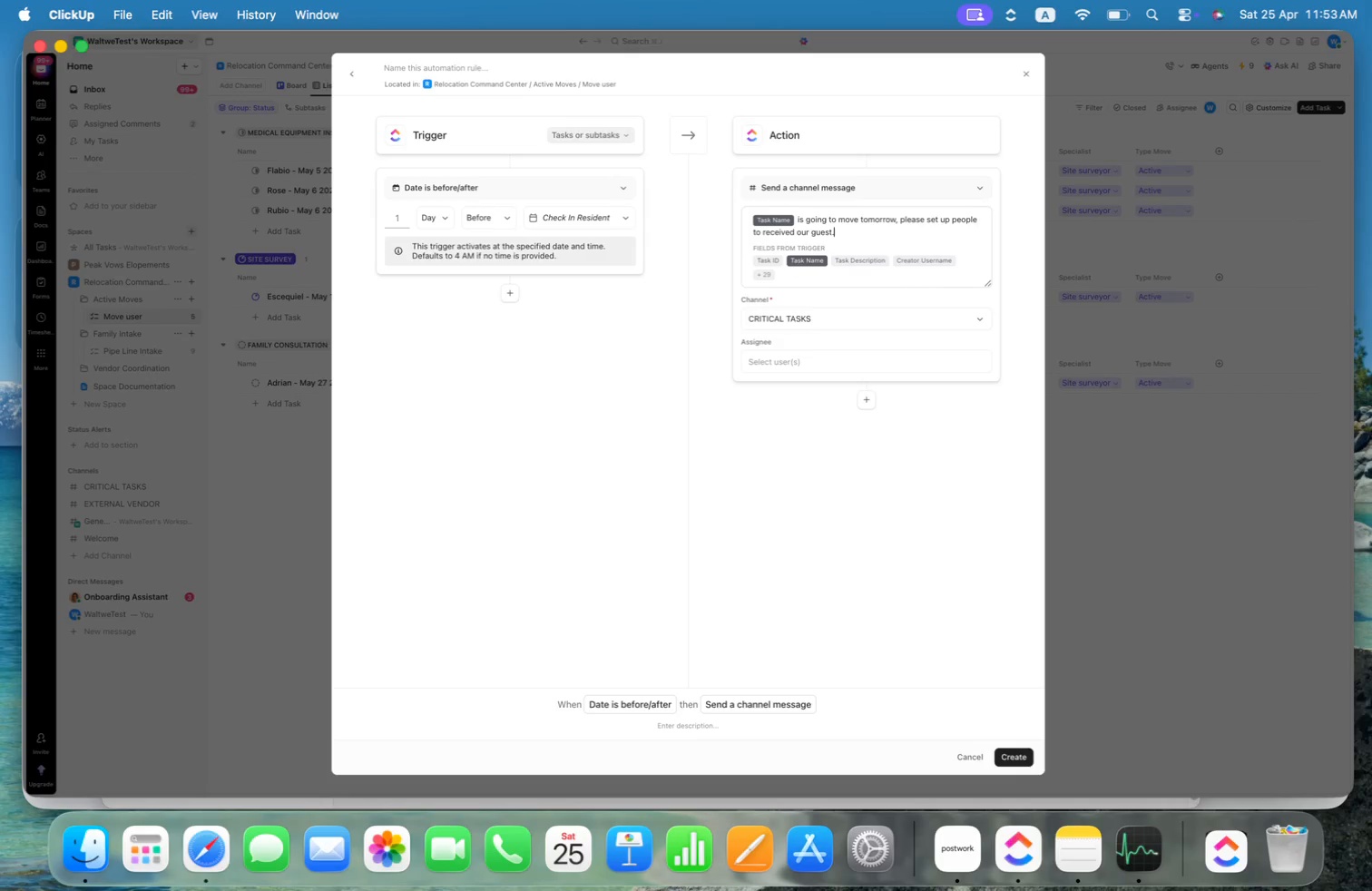 
key(ArrowLeft)
 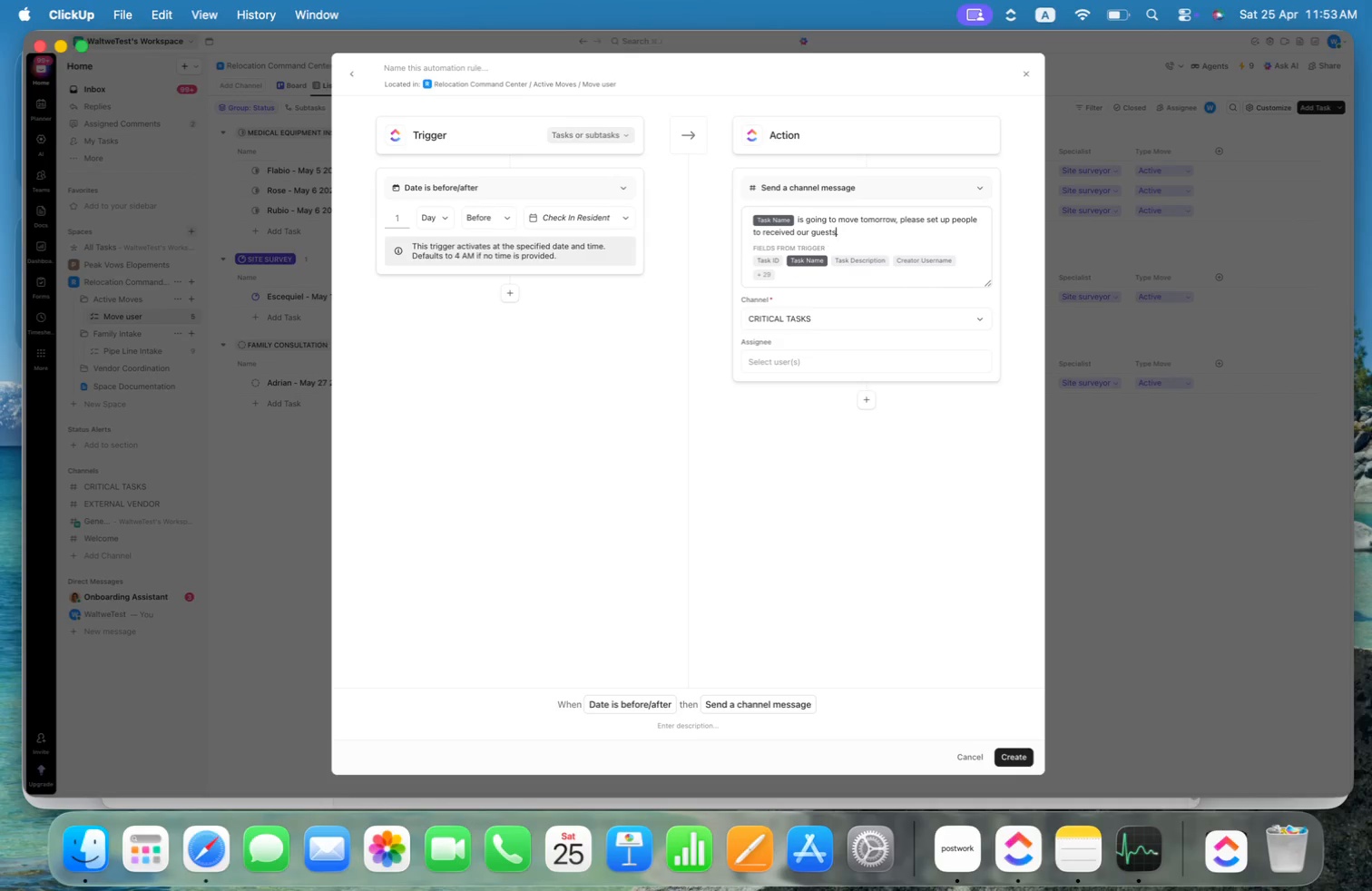 
key(S)
 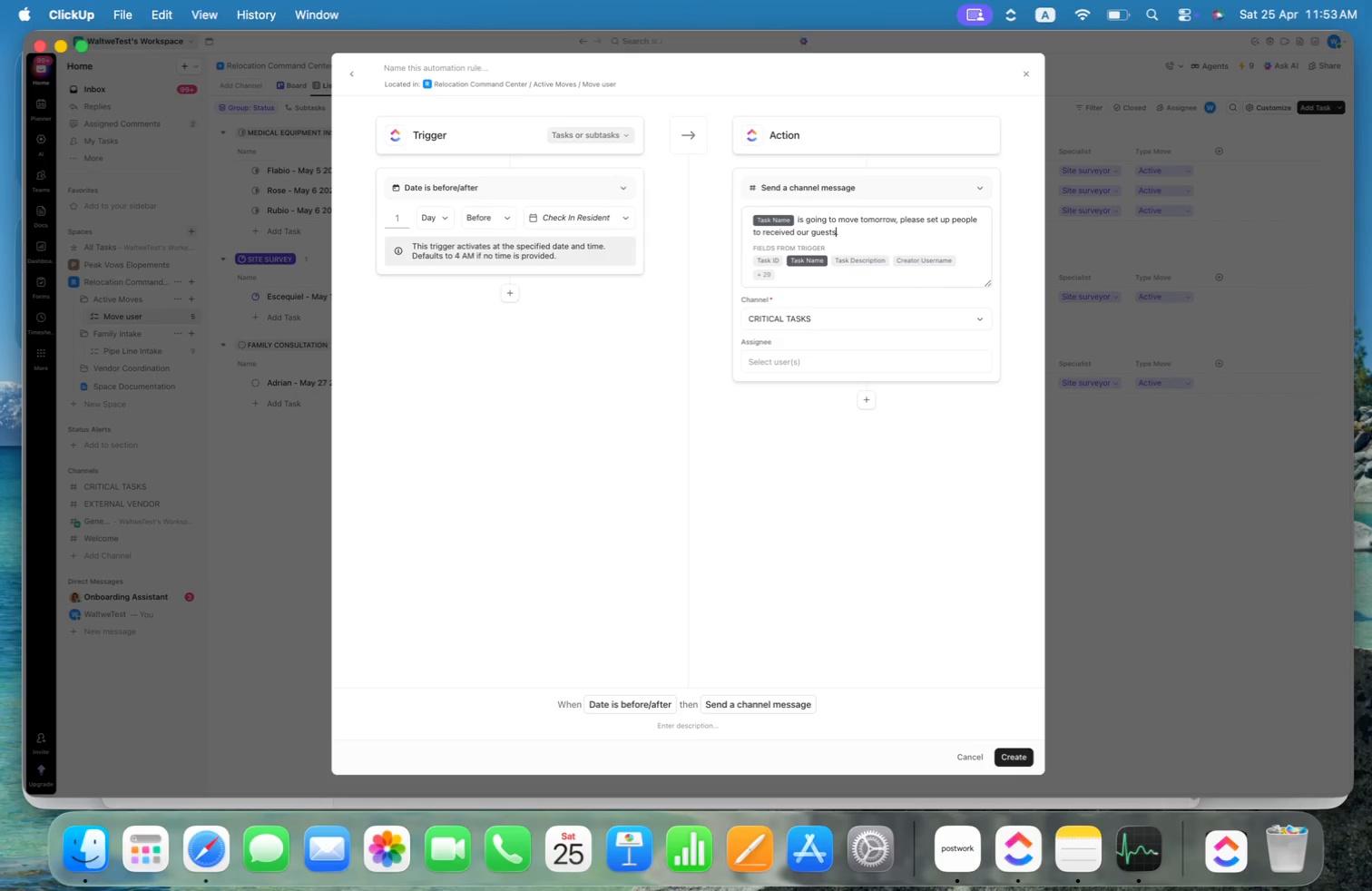 
key(Meta+ArrowRight)
 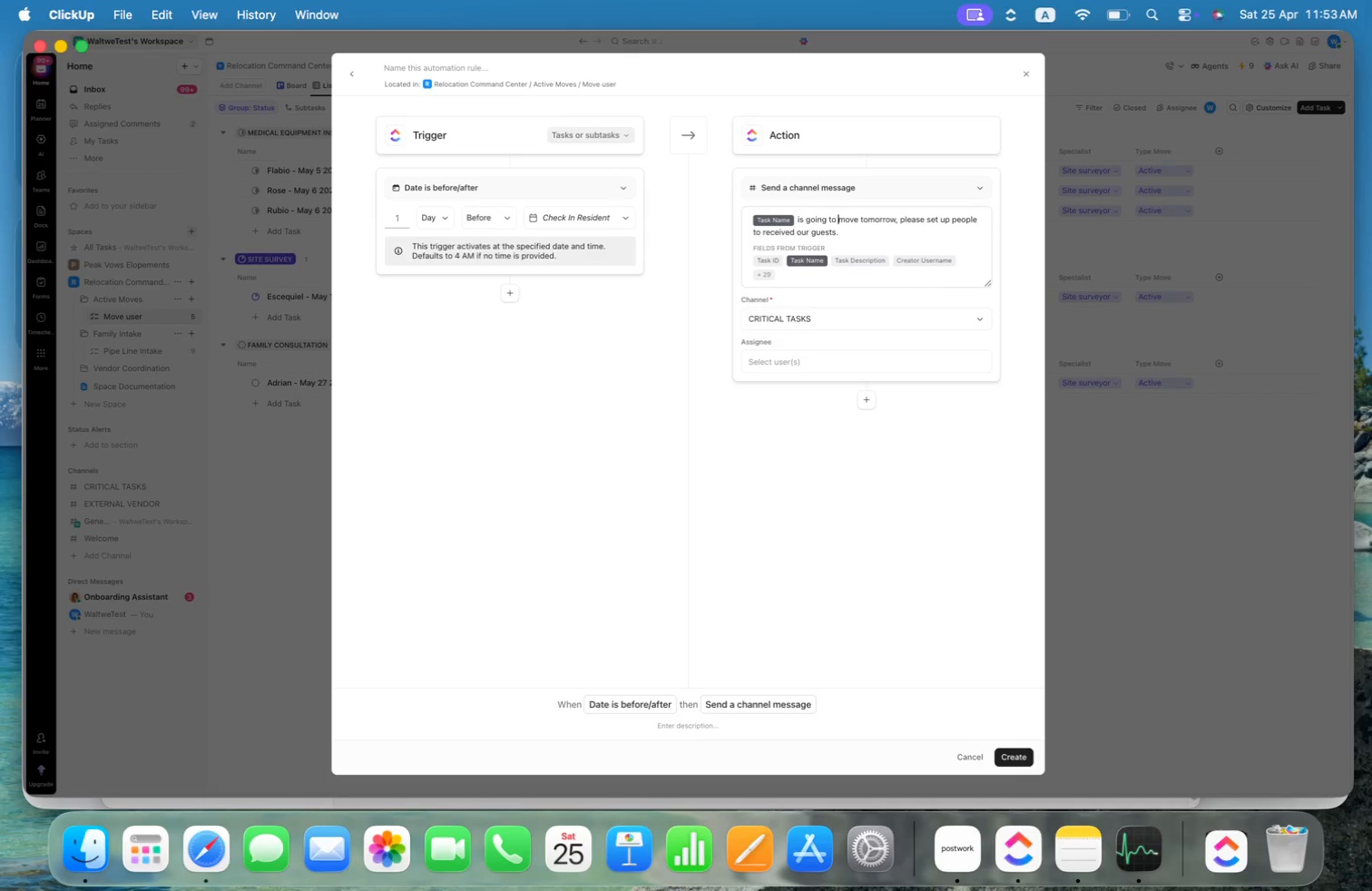 
key(ArrowUp)
 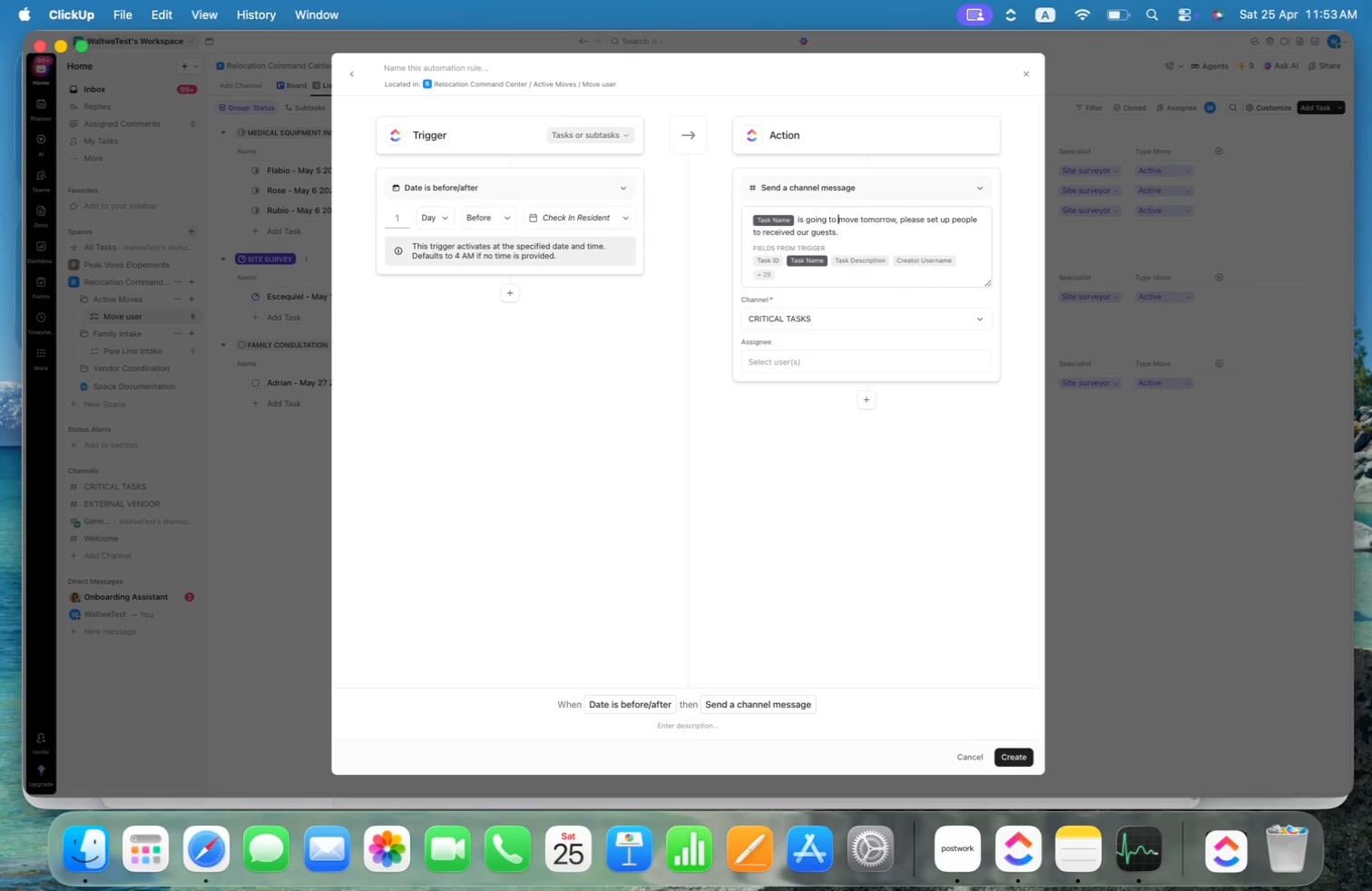 
key(ArrowLeft)
 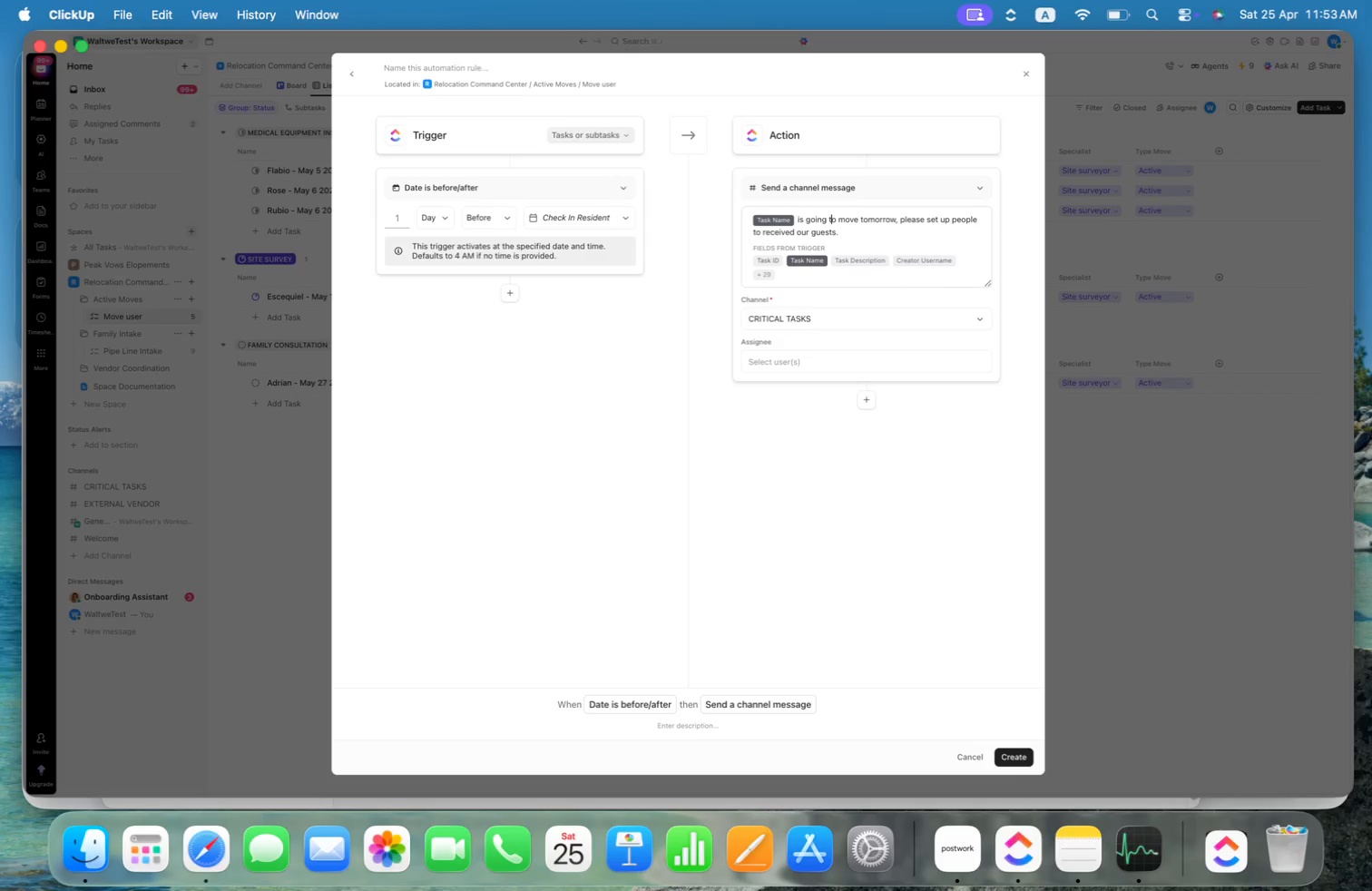 
key(ArrowLeft)
 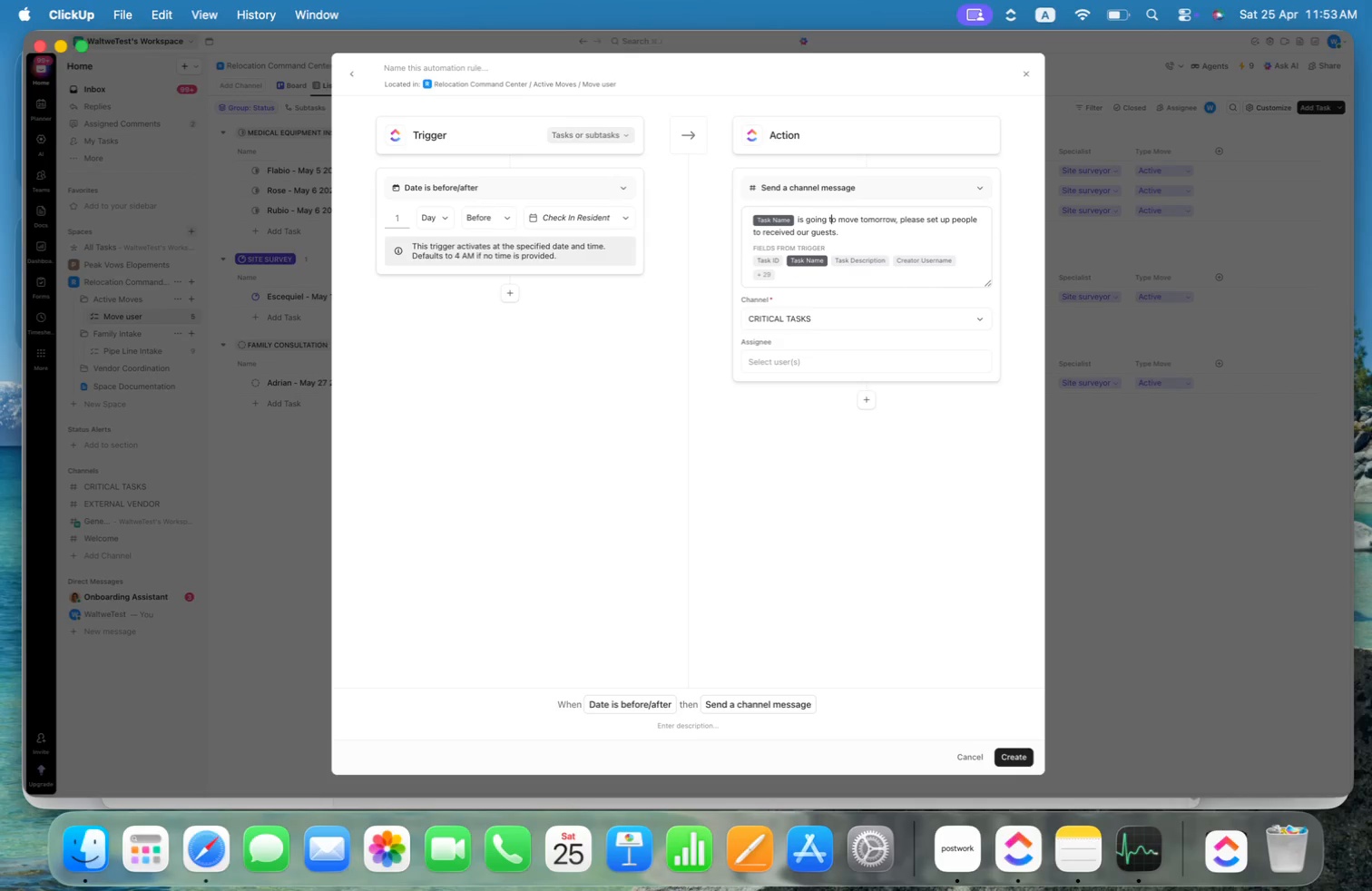 
key(Alt+ArrowLeft)
 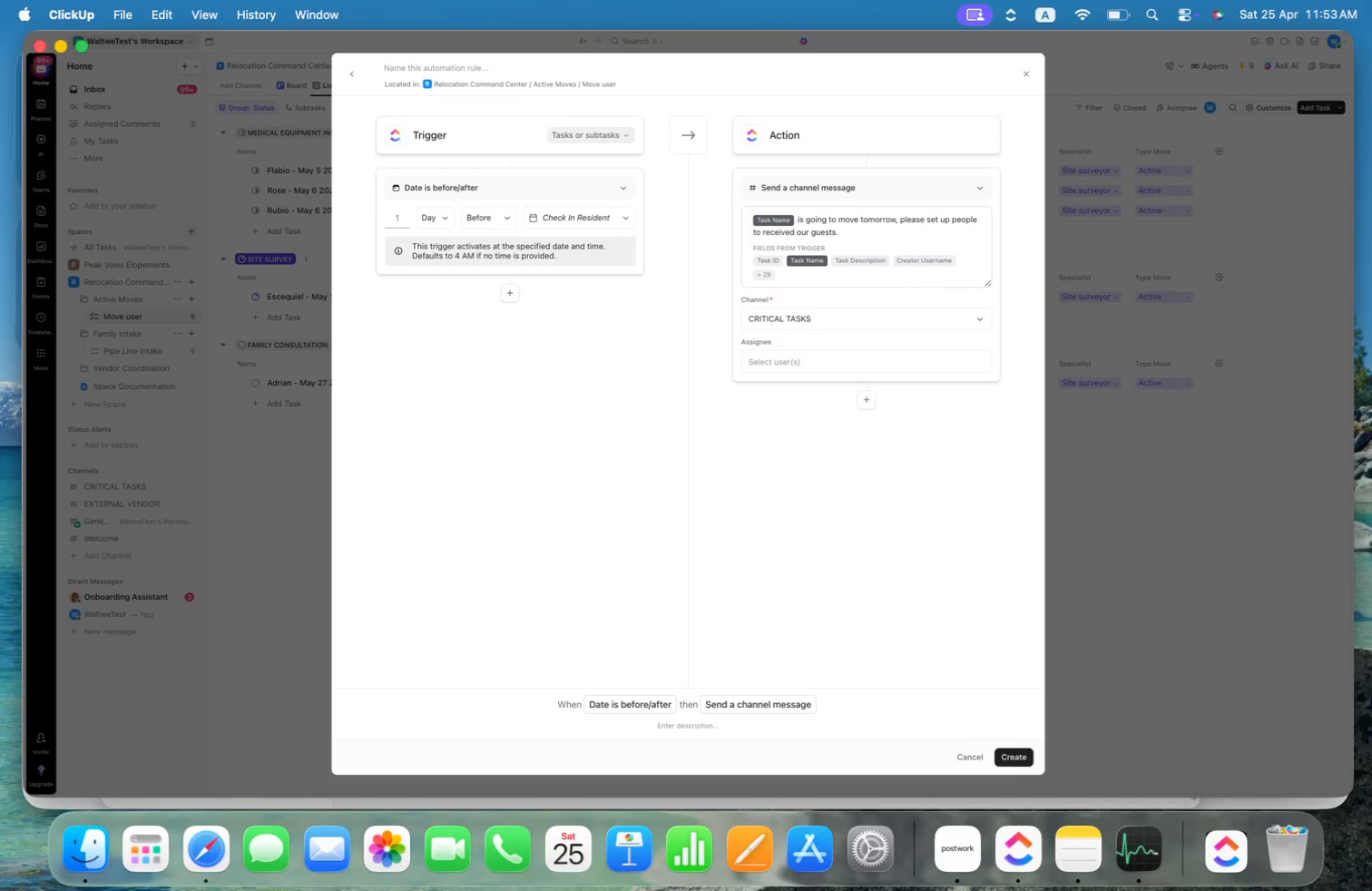 
key(Meta+ArrowRight)
 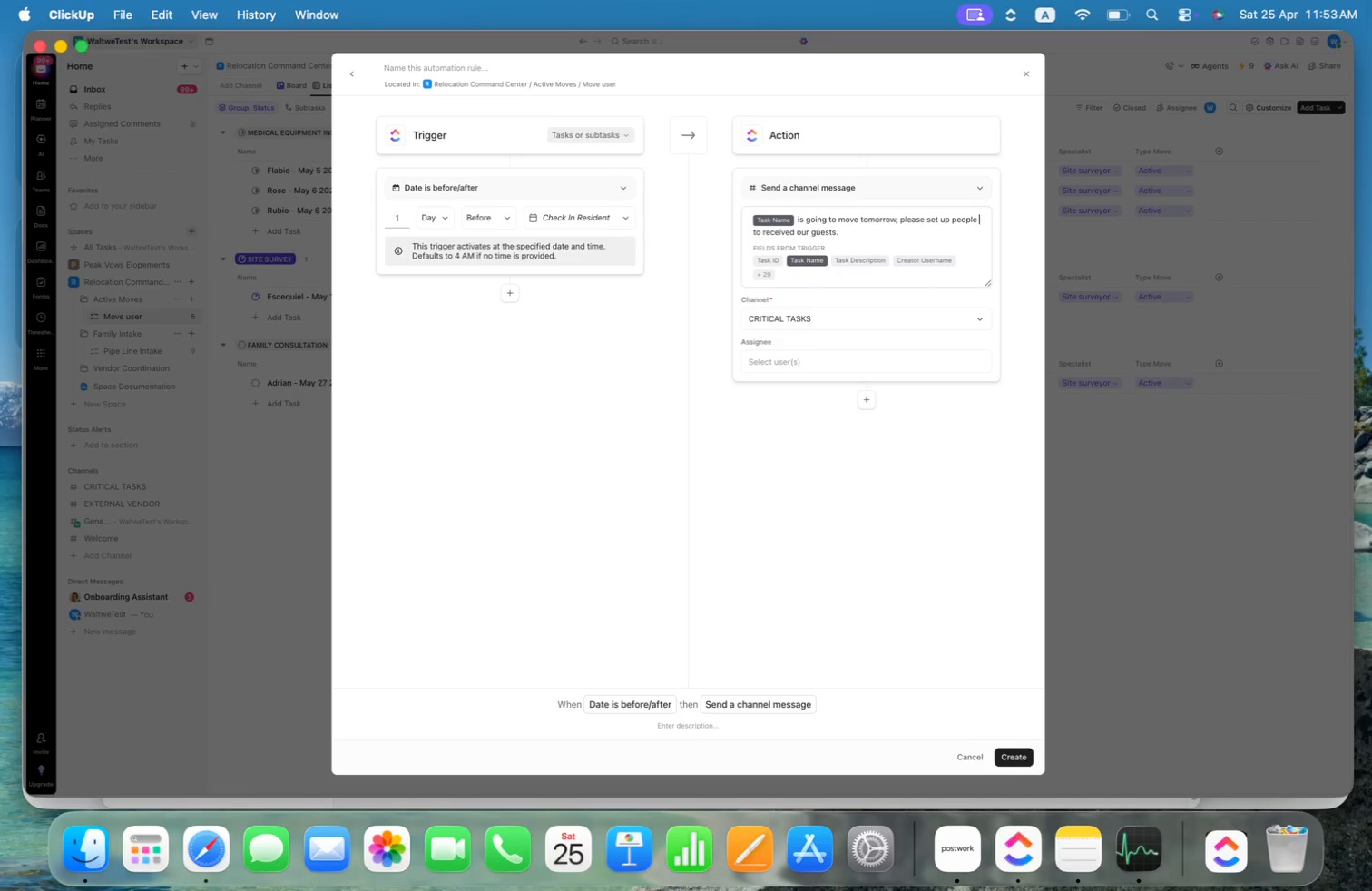 
key(Meta+ArrowDown)
 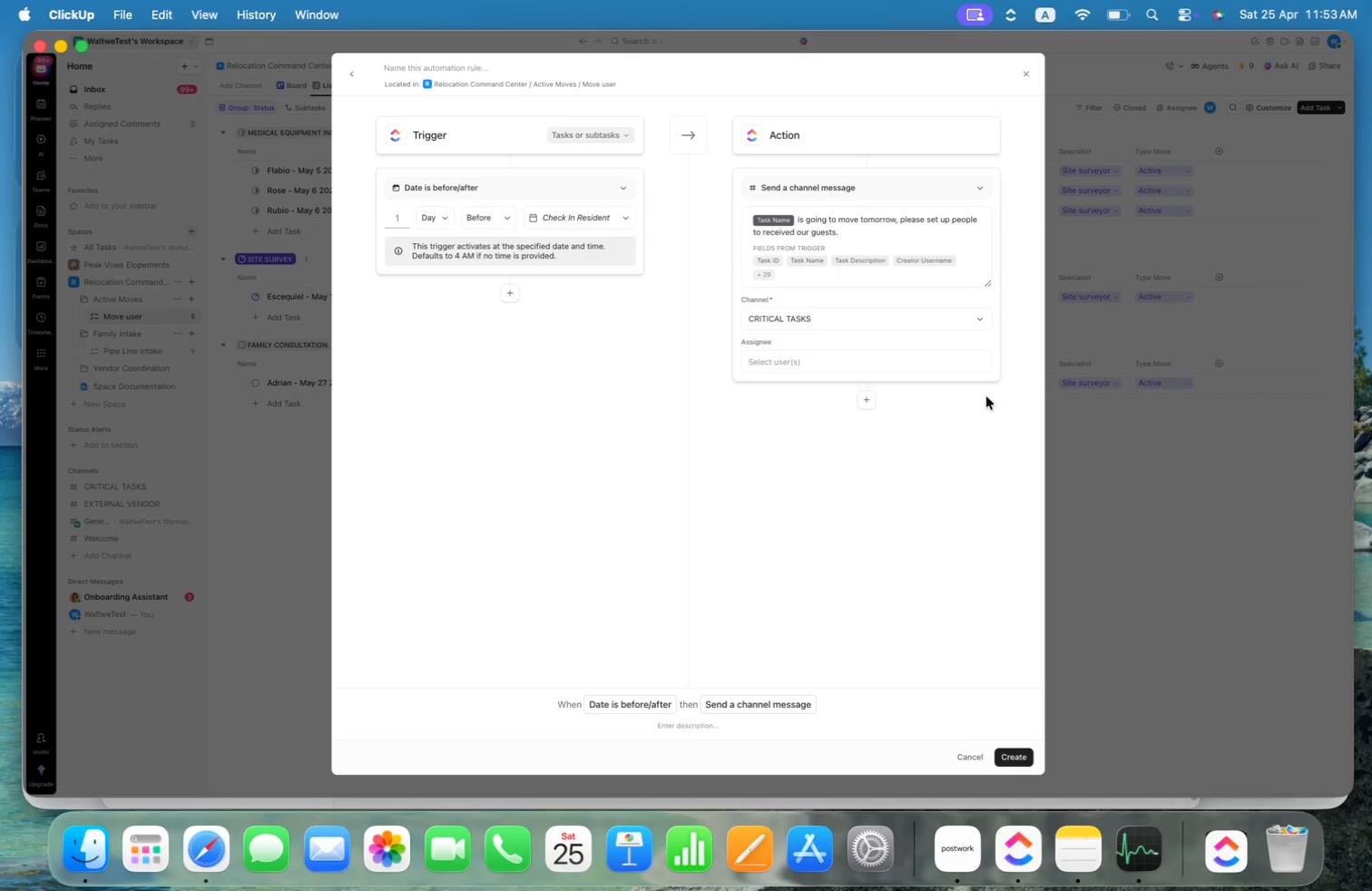 
left_click([861, 362])
 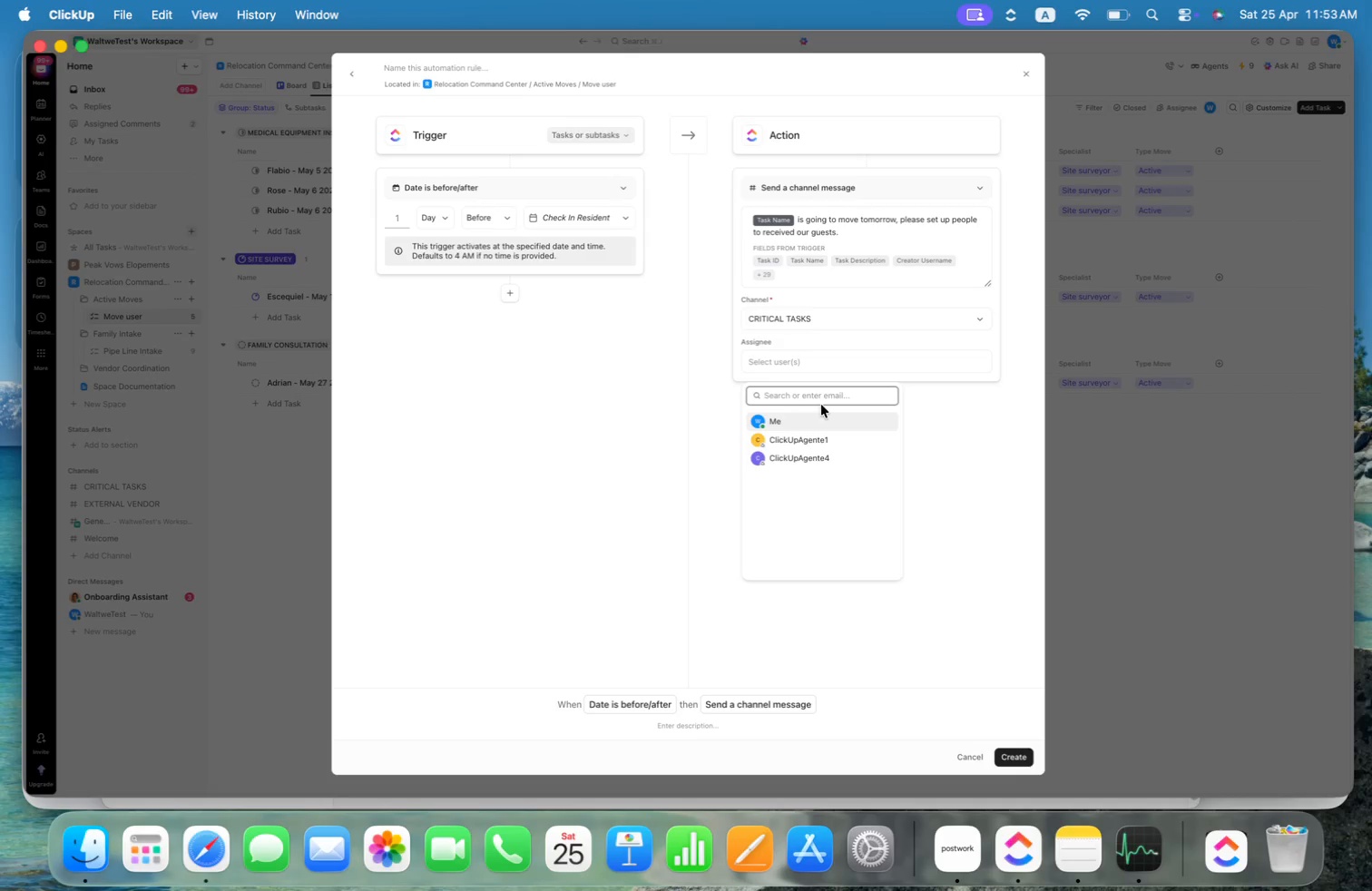 
left_click([812, 415])
 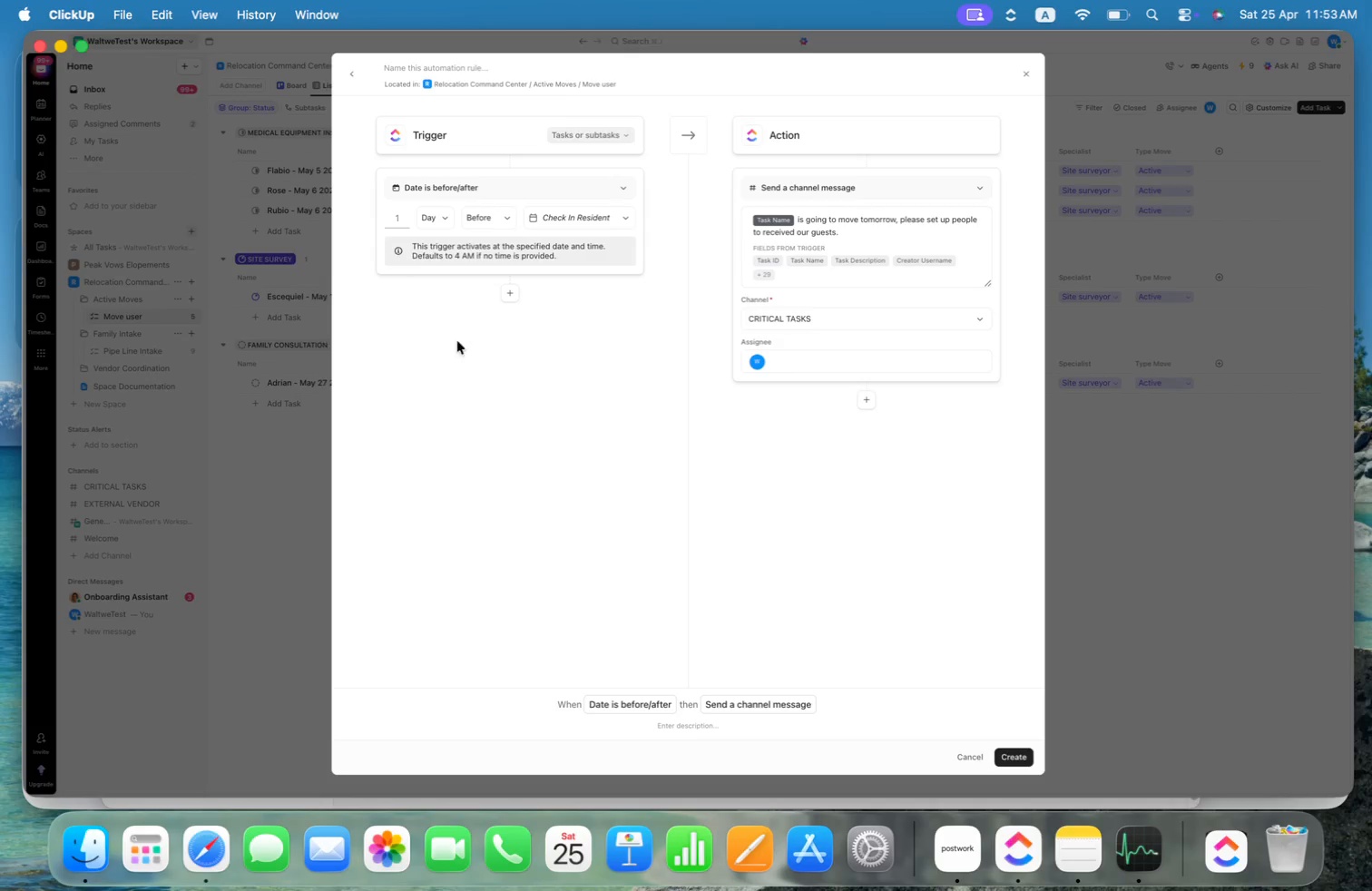 
left_click([1024, 760])
 